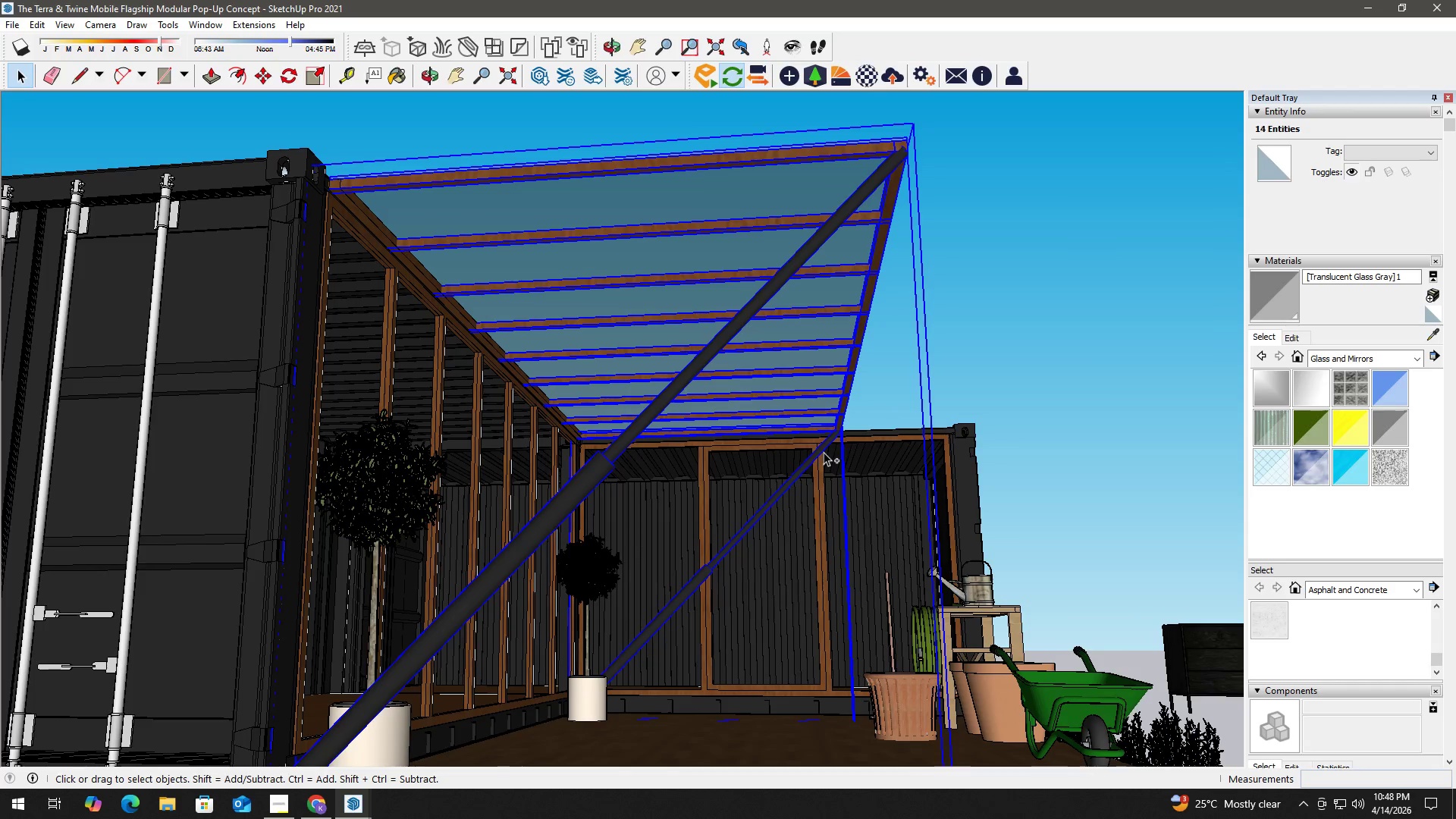 
key(Control+ControlLeft)
 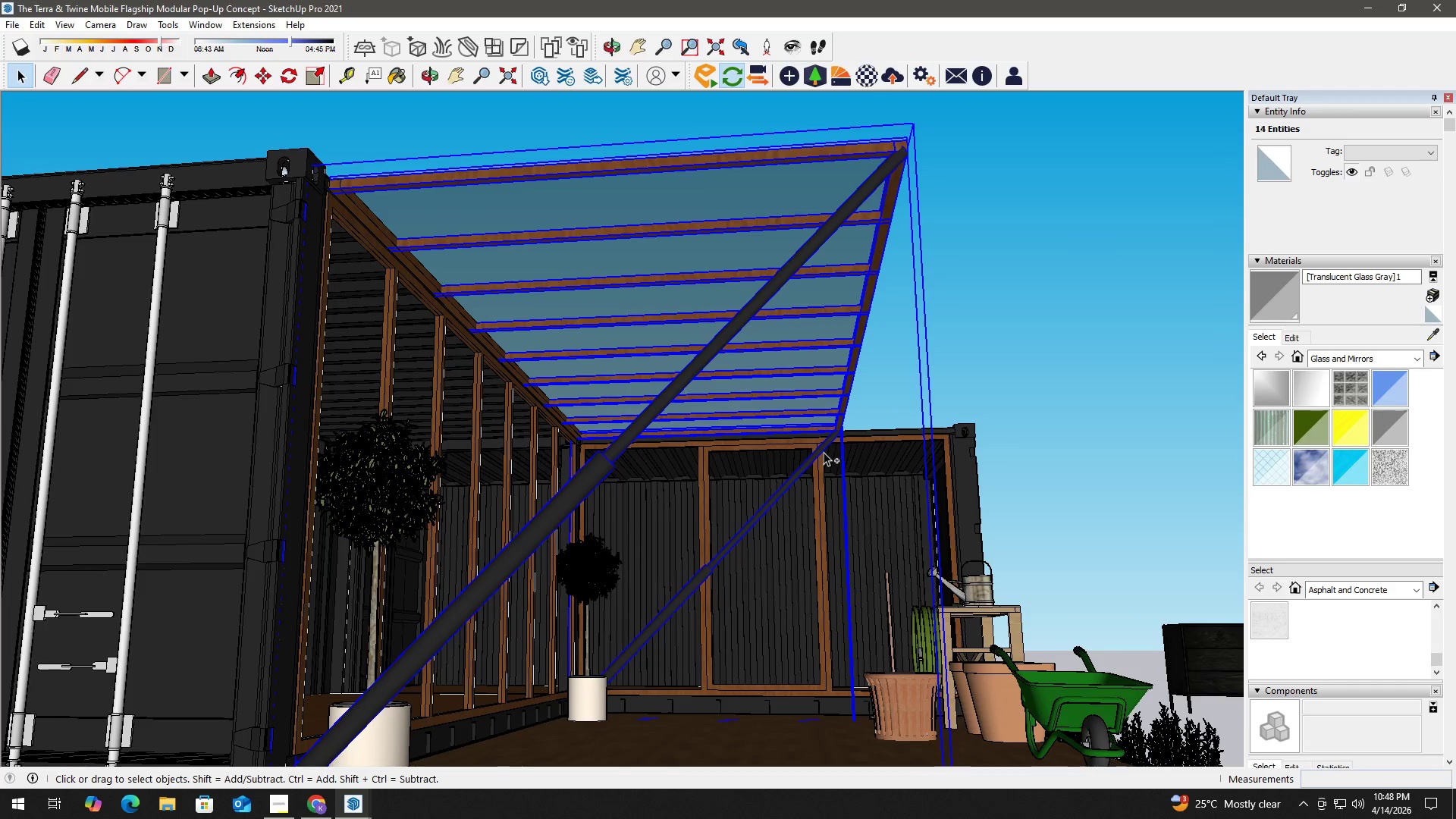 
key(Control+ControlLeft)
 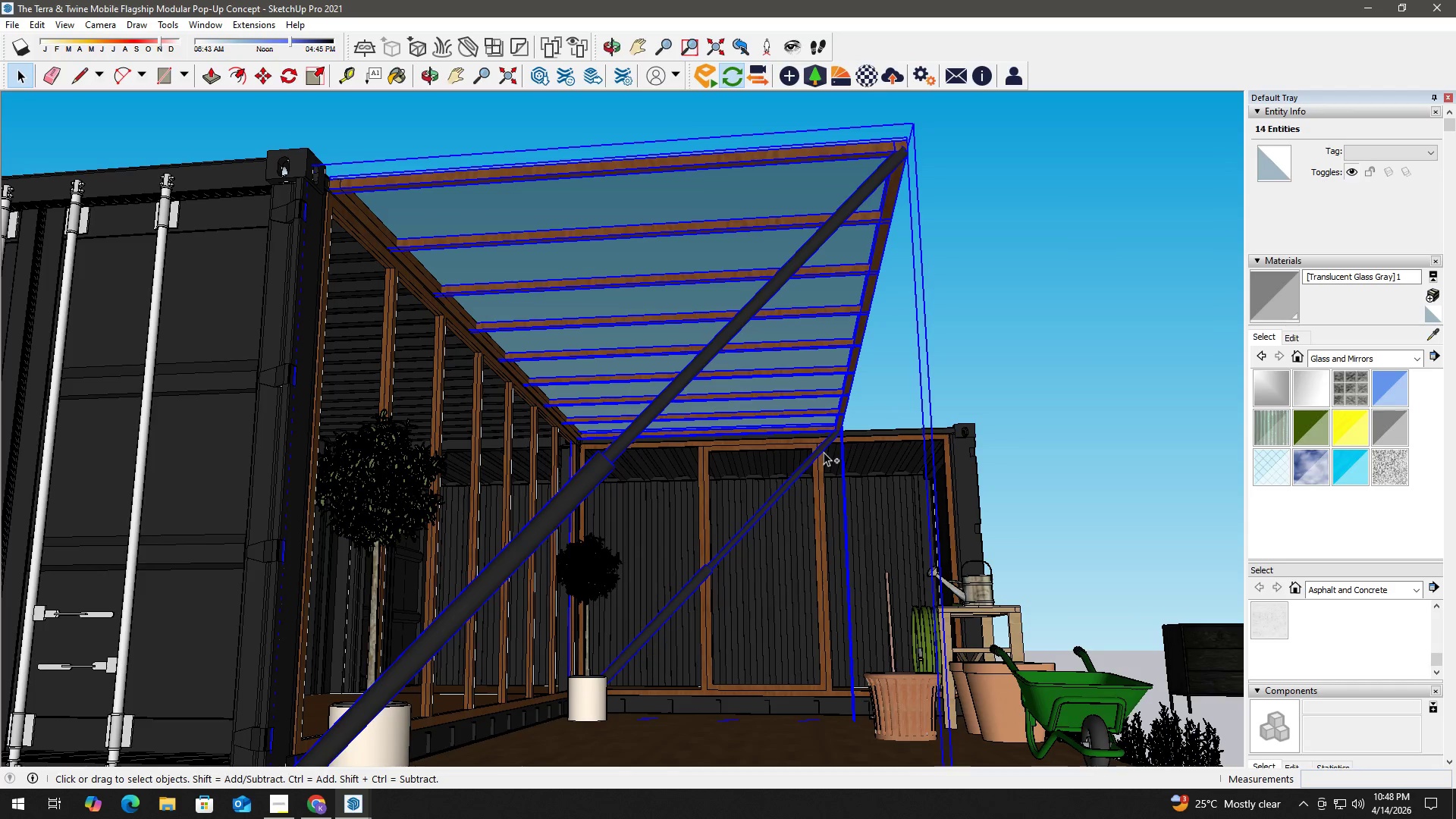 
key(Control+ControlLeft)
 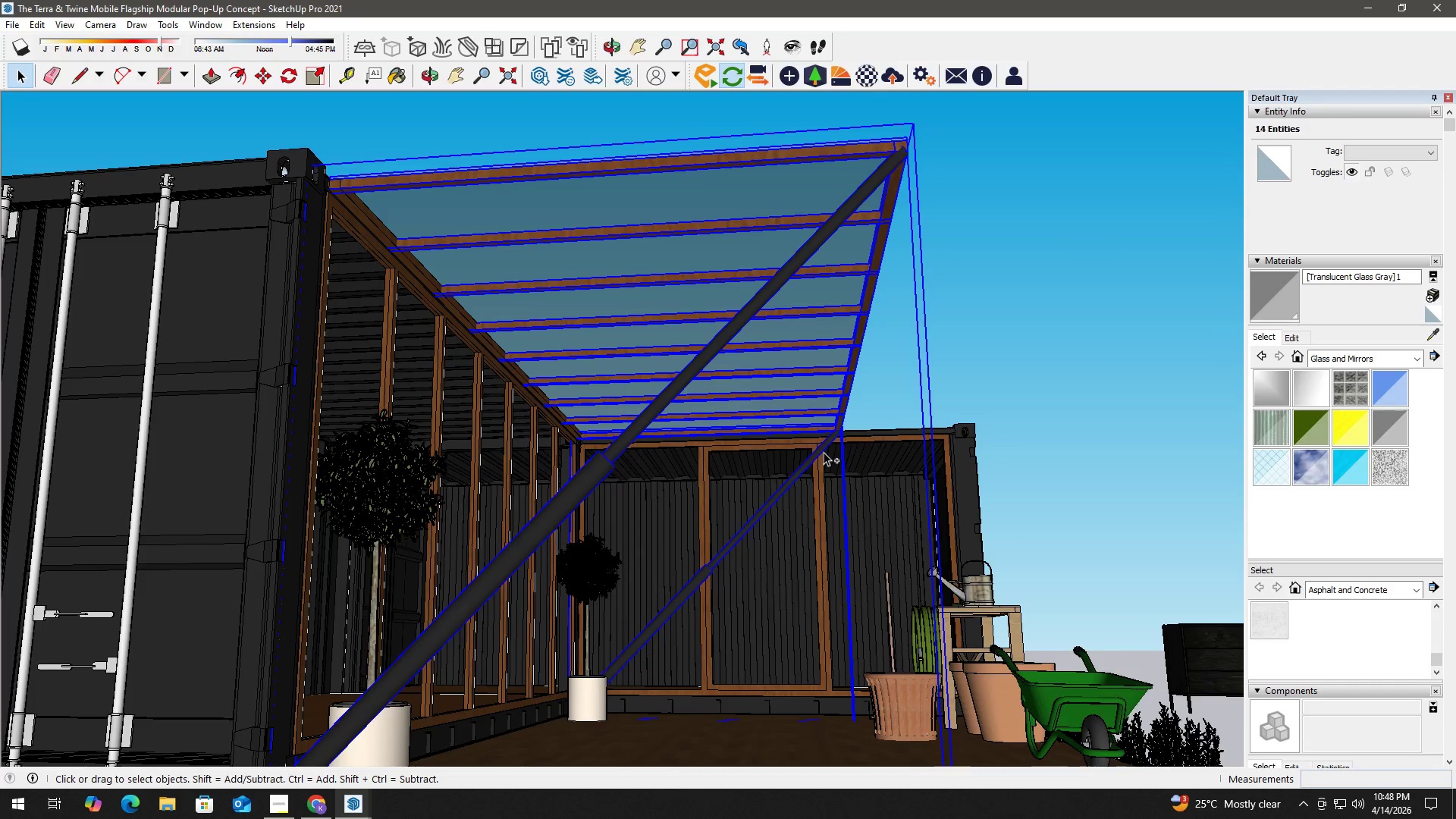 
key(Control+ControlLeft)
 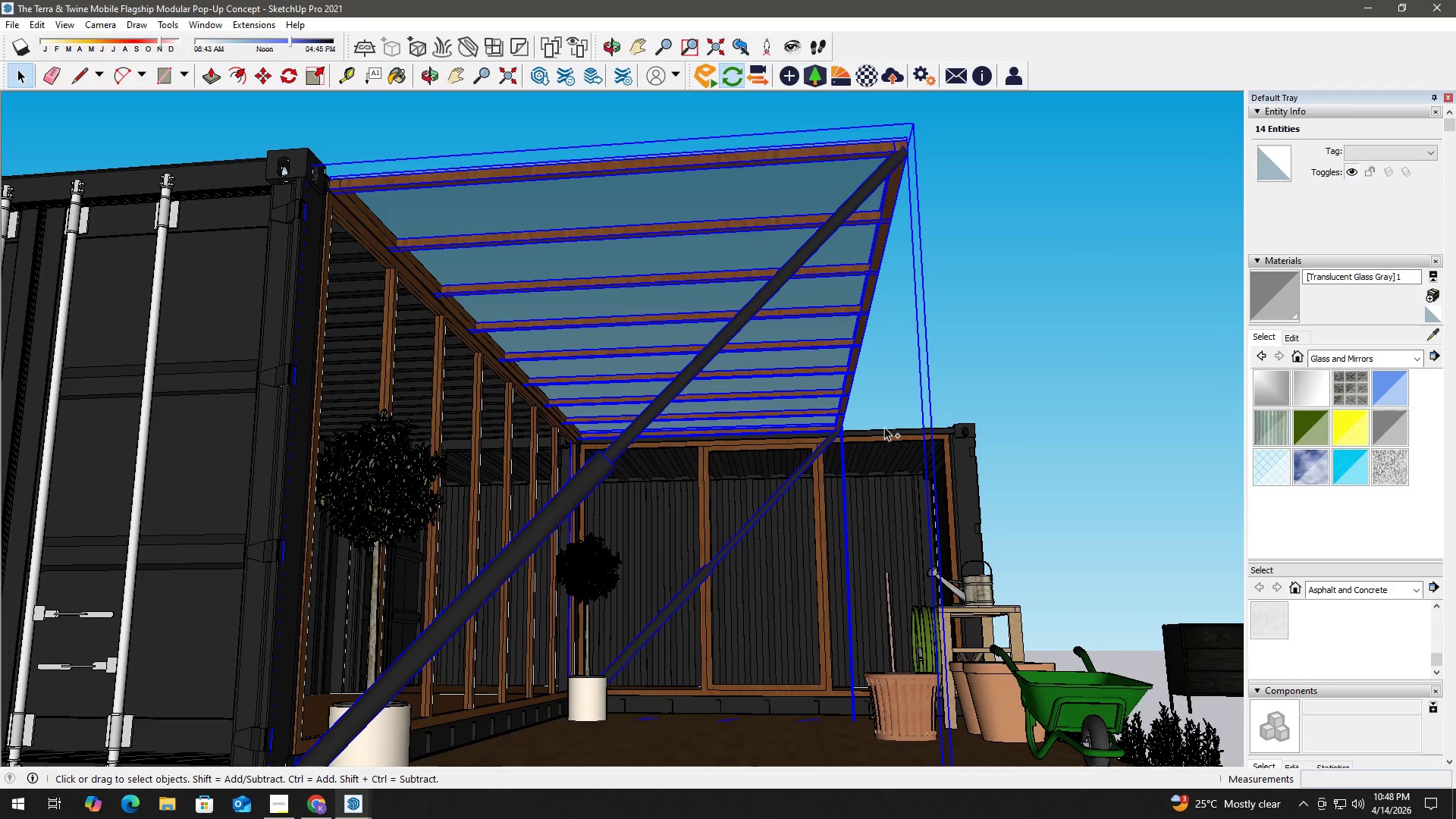 
key(Control+ControlLeft)
 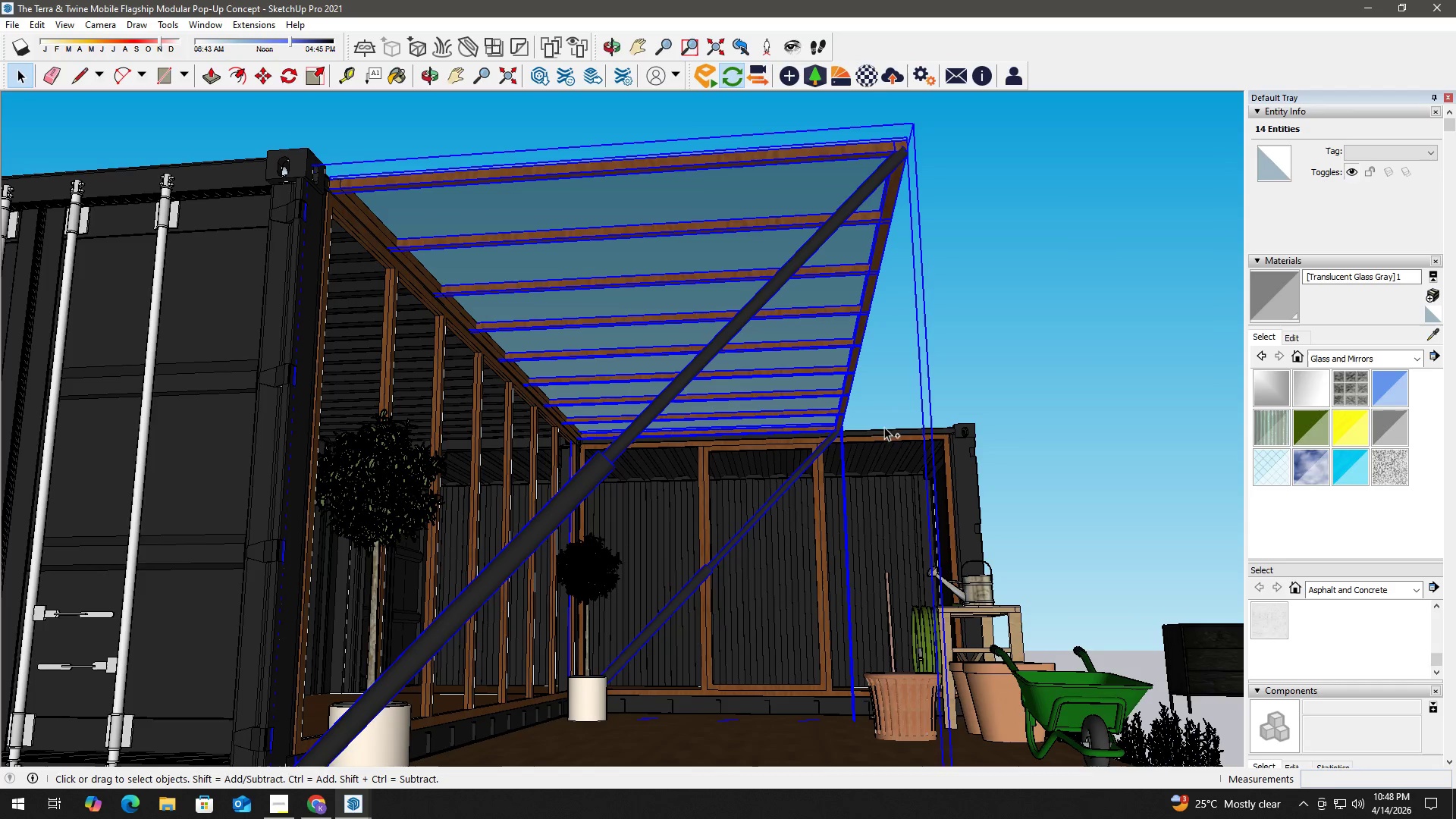 
key(Control+ControlLeft)
 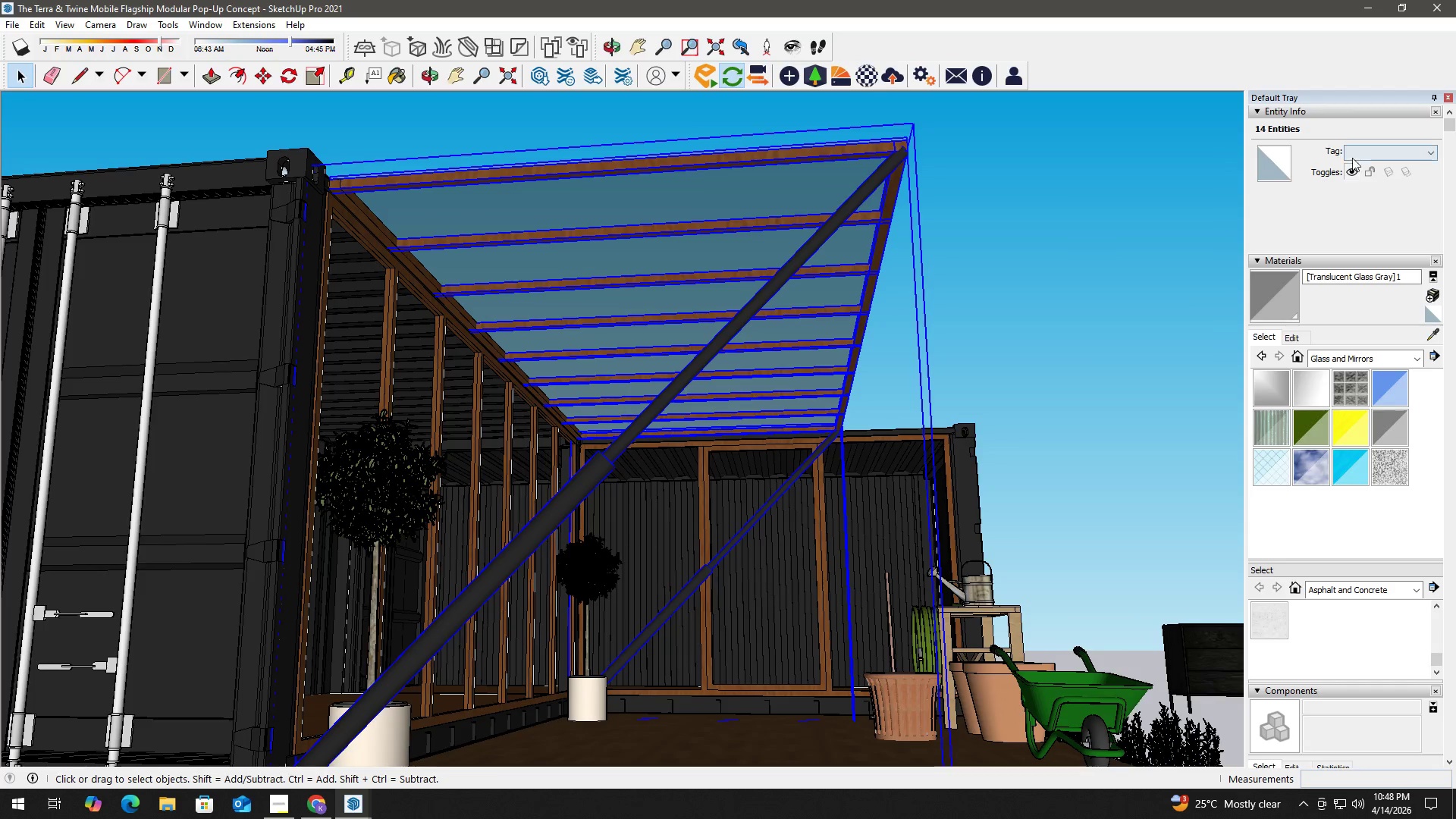 
left_click([1382, 156])
 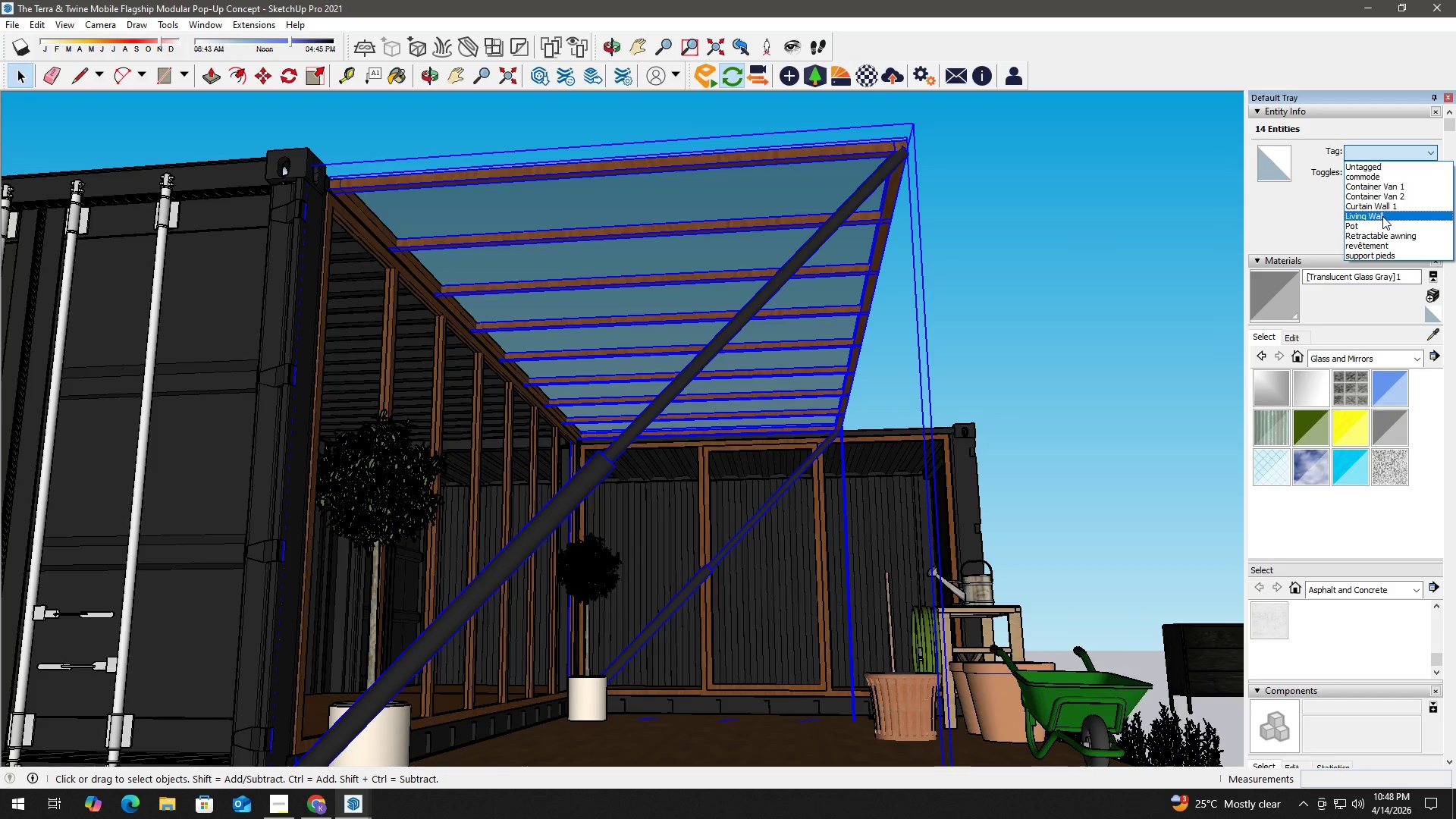 
left_click([1385, 235])
 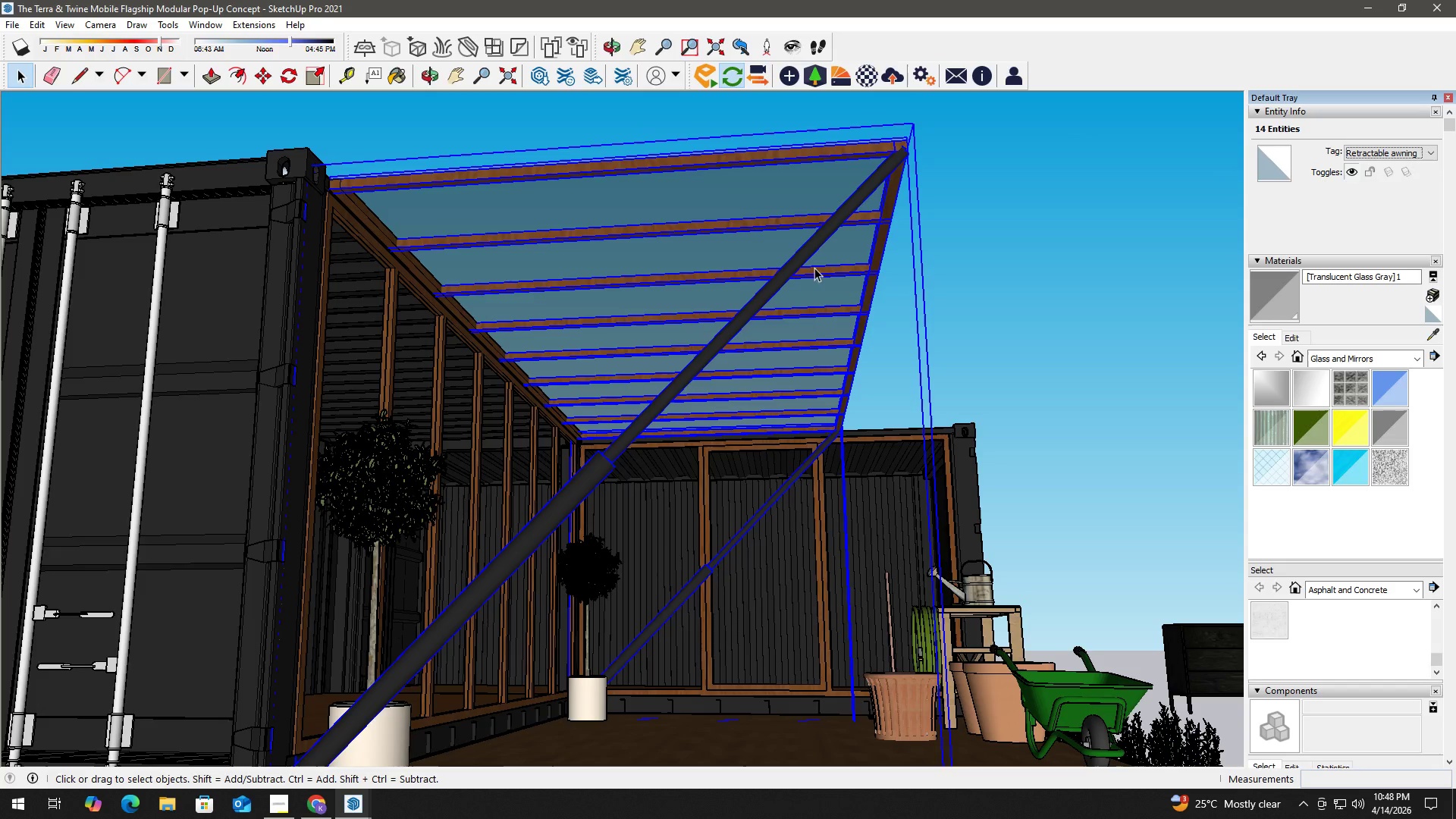 
right_click([774, 262])
 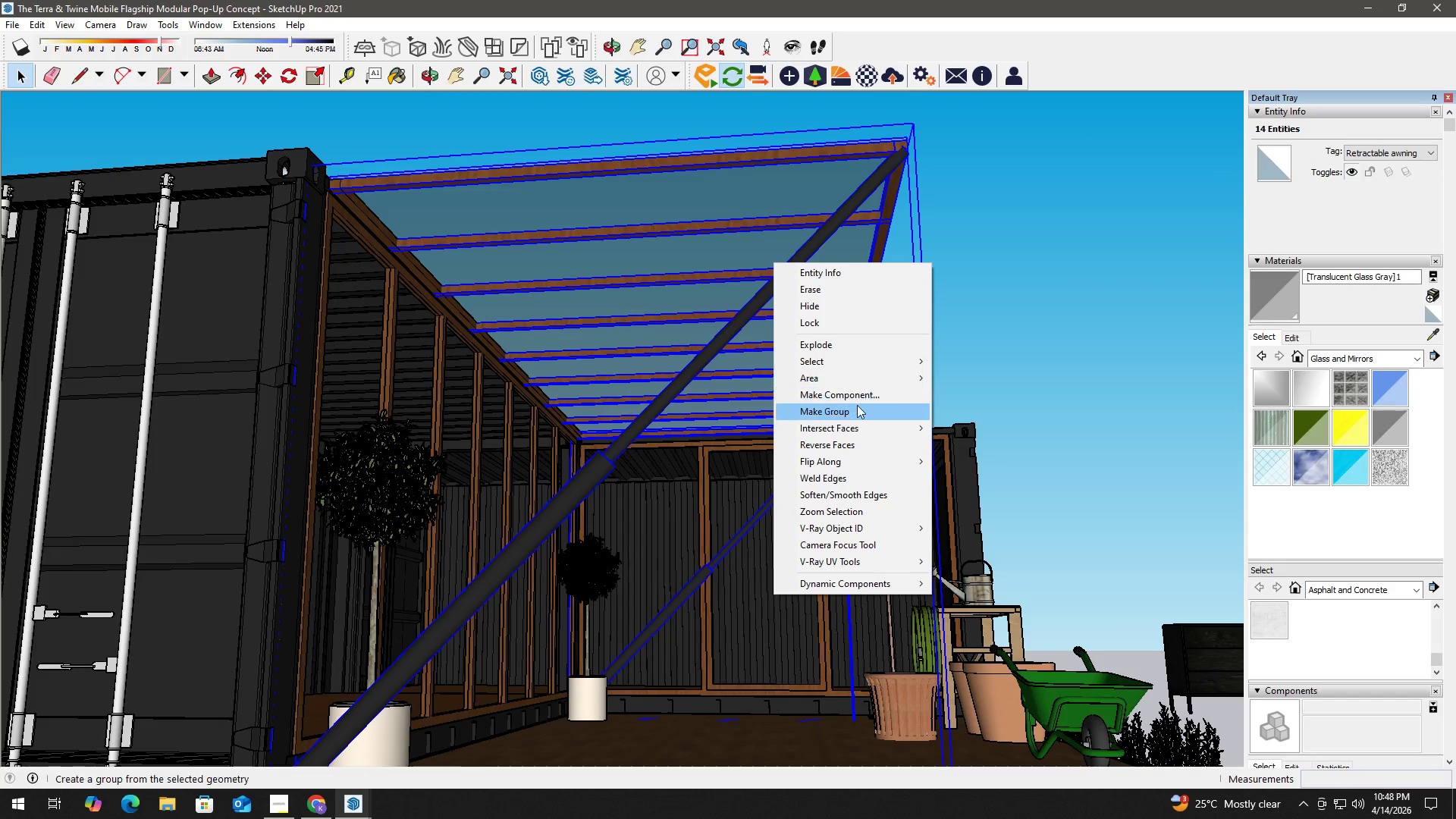 
left_click([866, 395])
 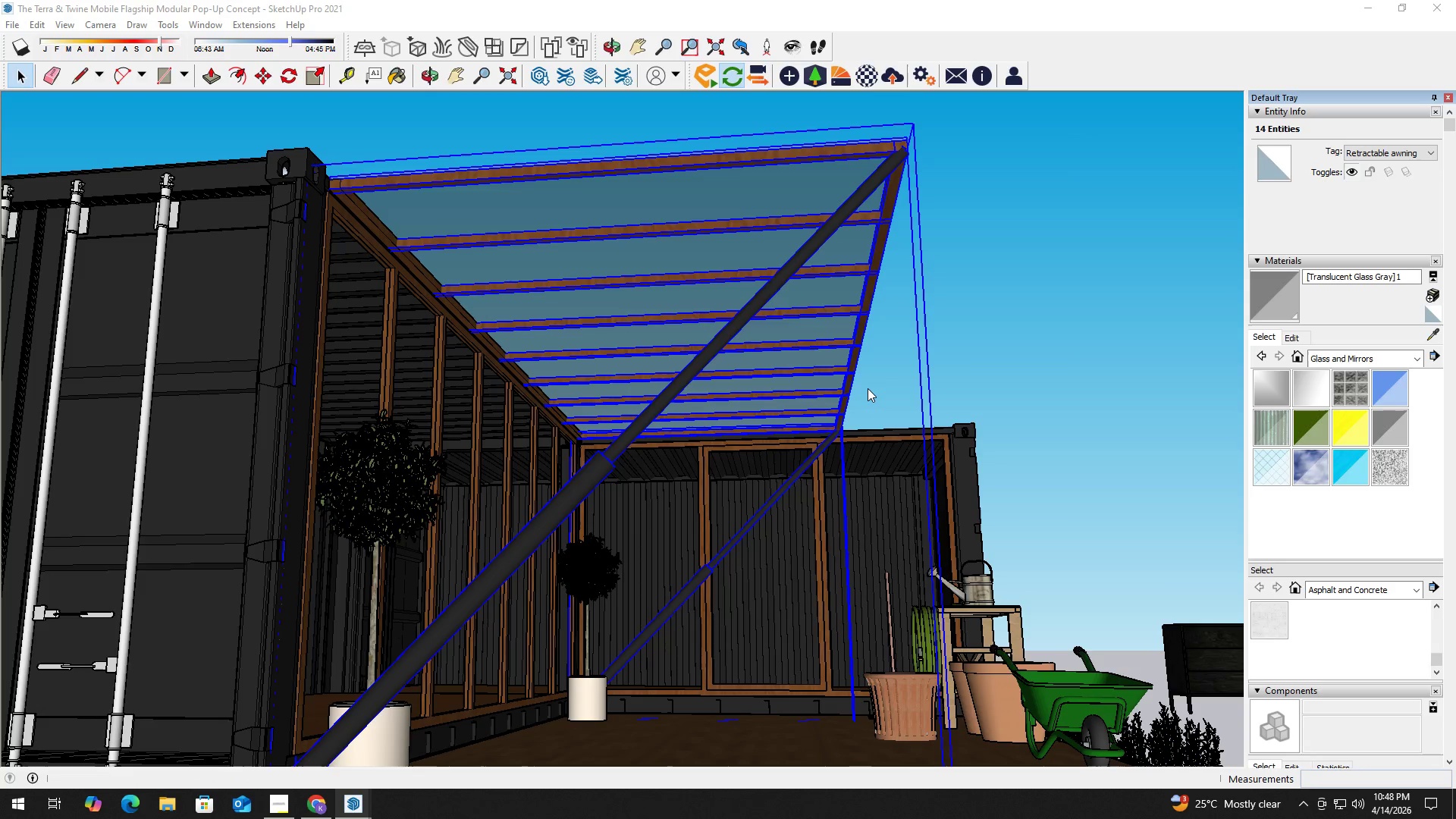 
type(retractable Awning)
 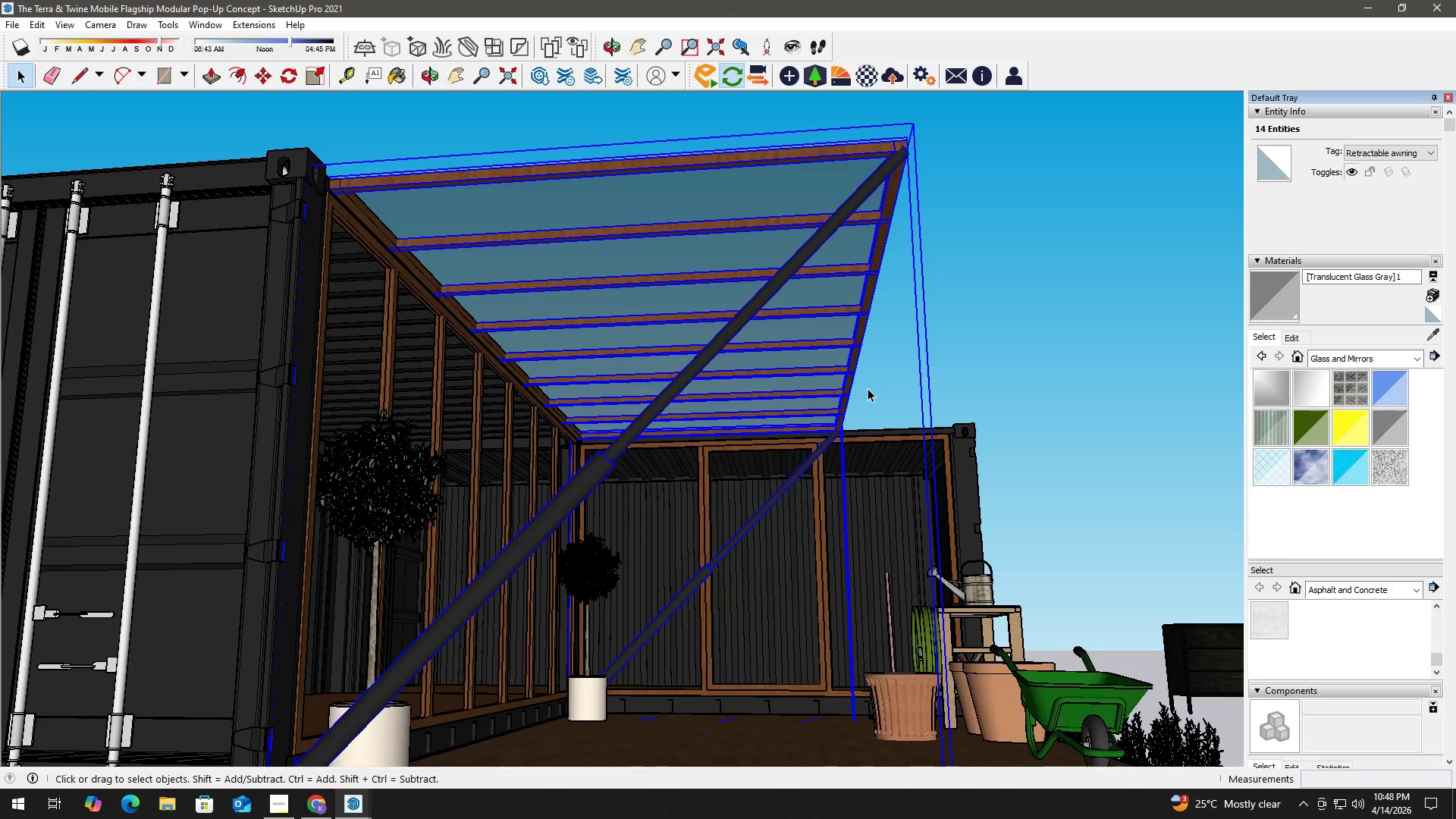 
 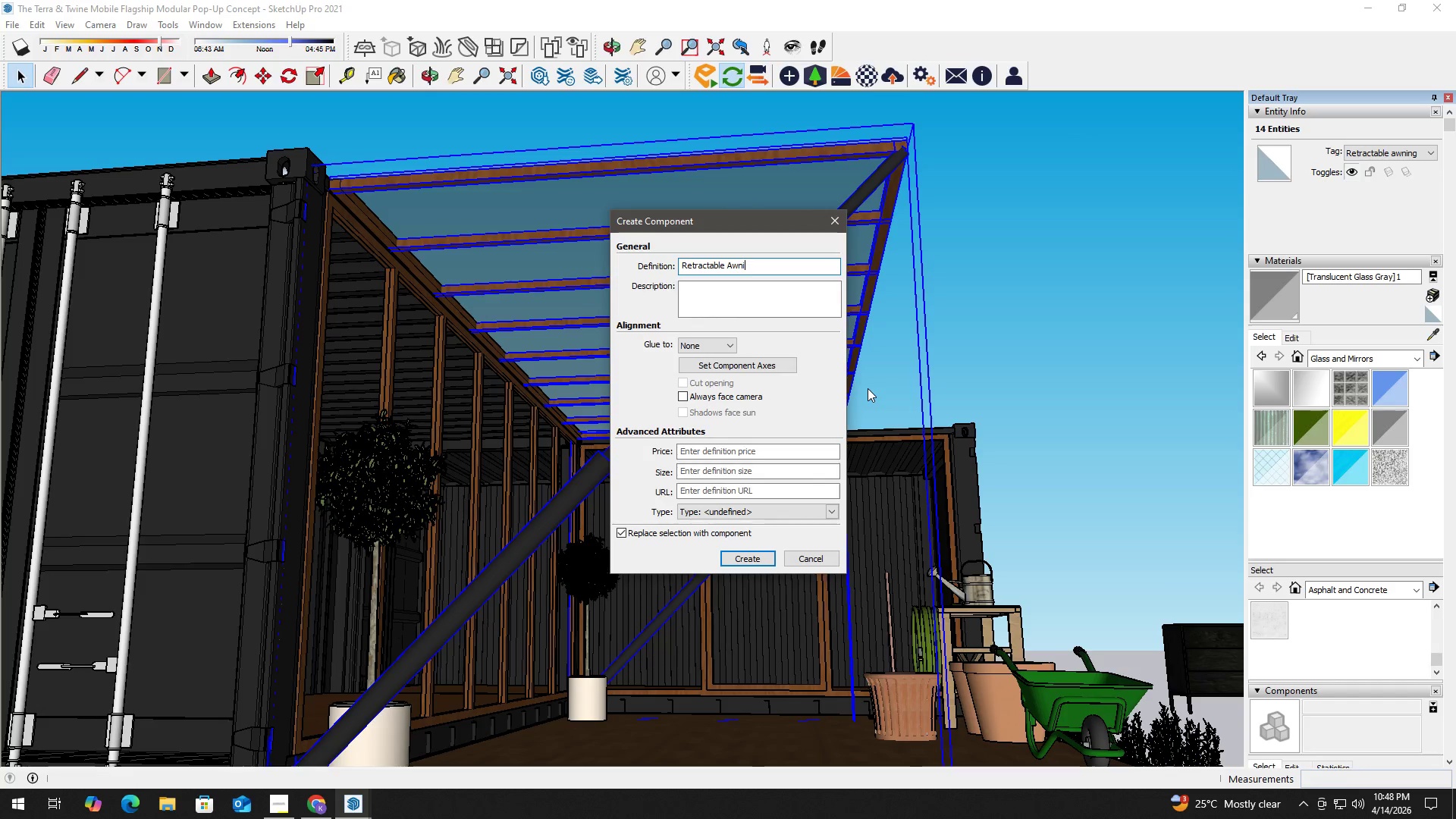 
key(Enter)
 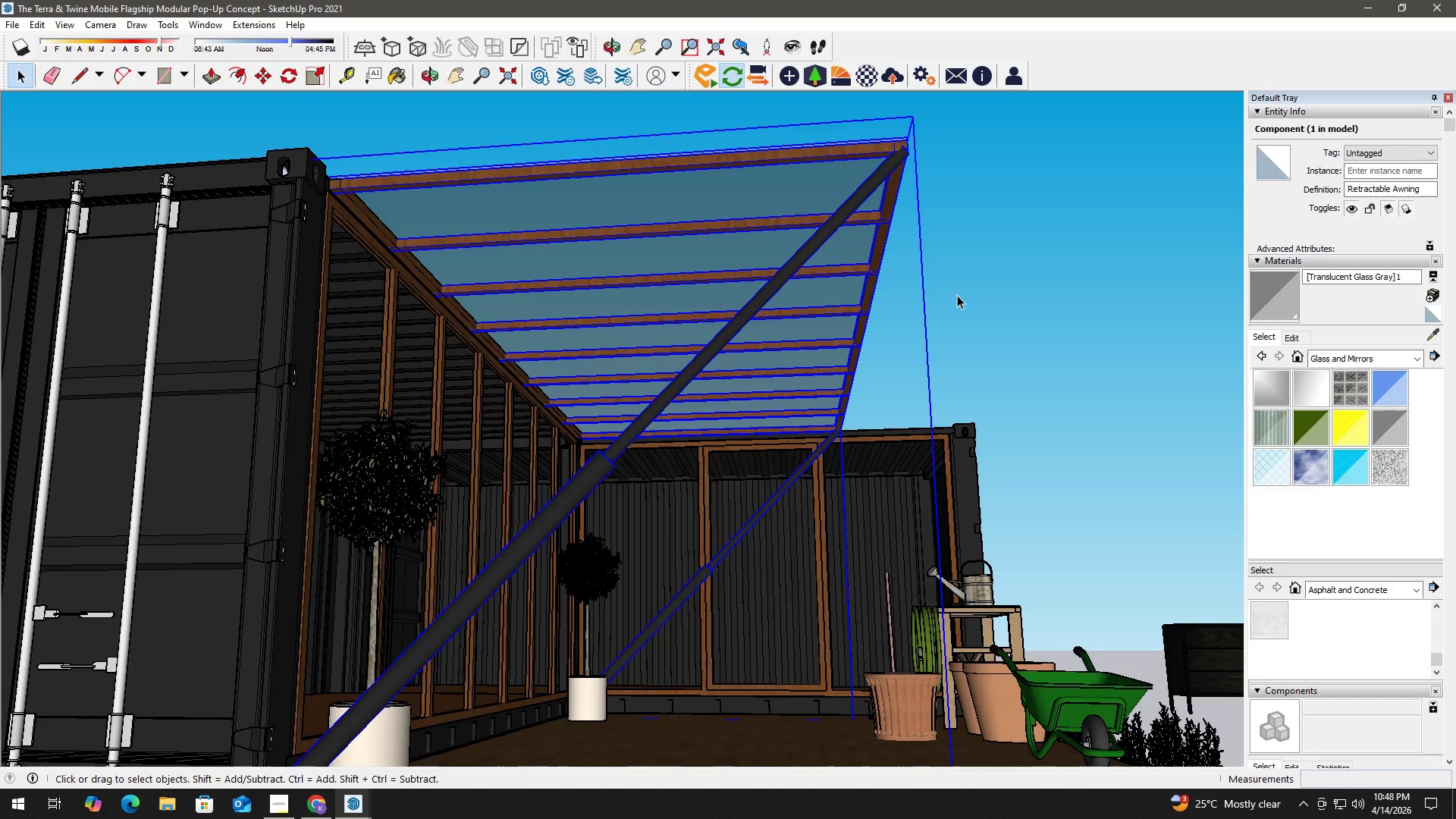 
double_click([986, 279])
 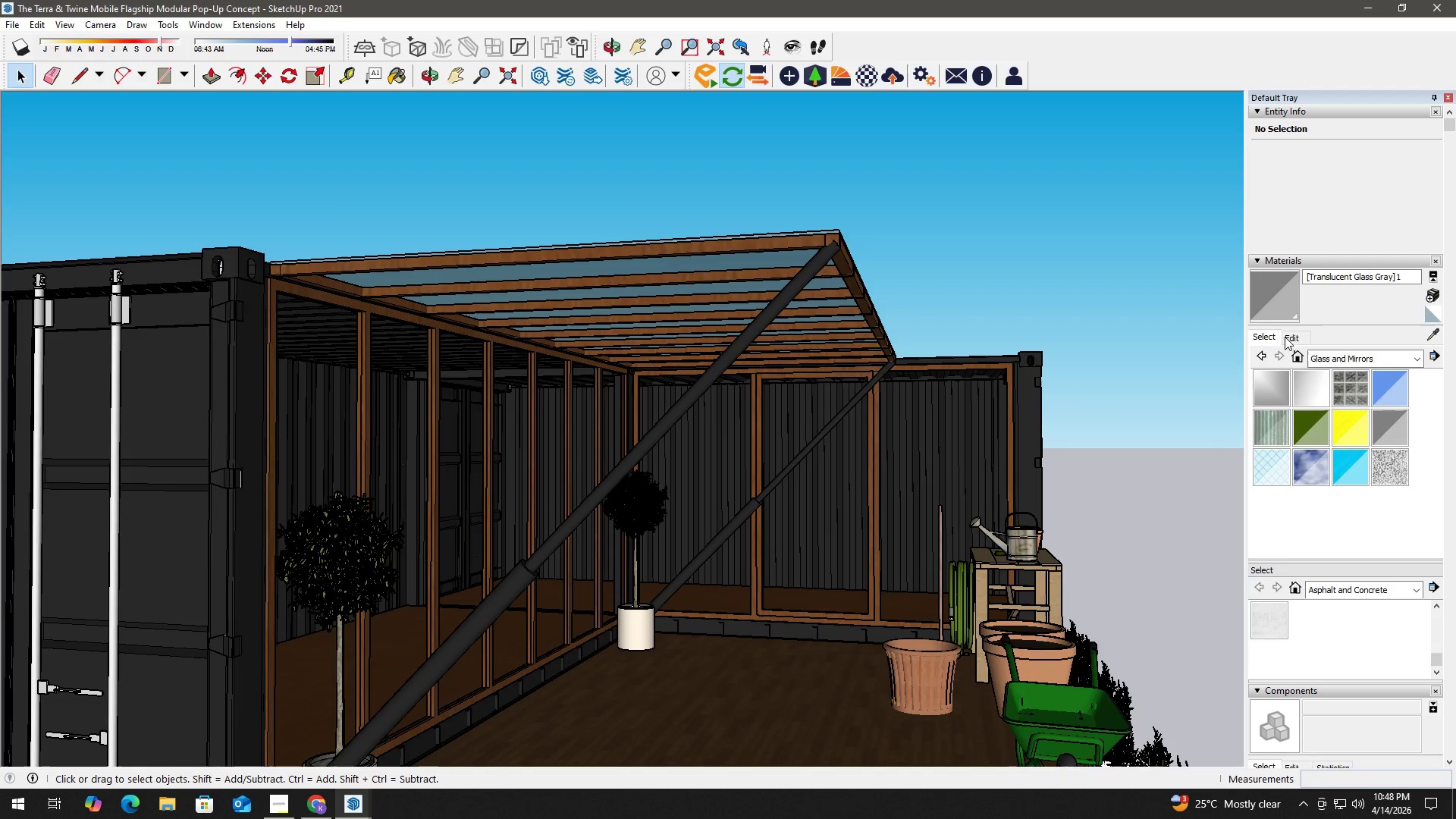 
wait(6.48)
 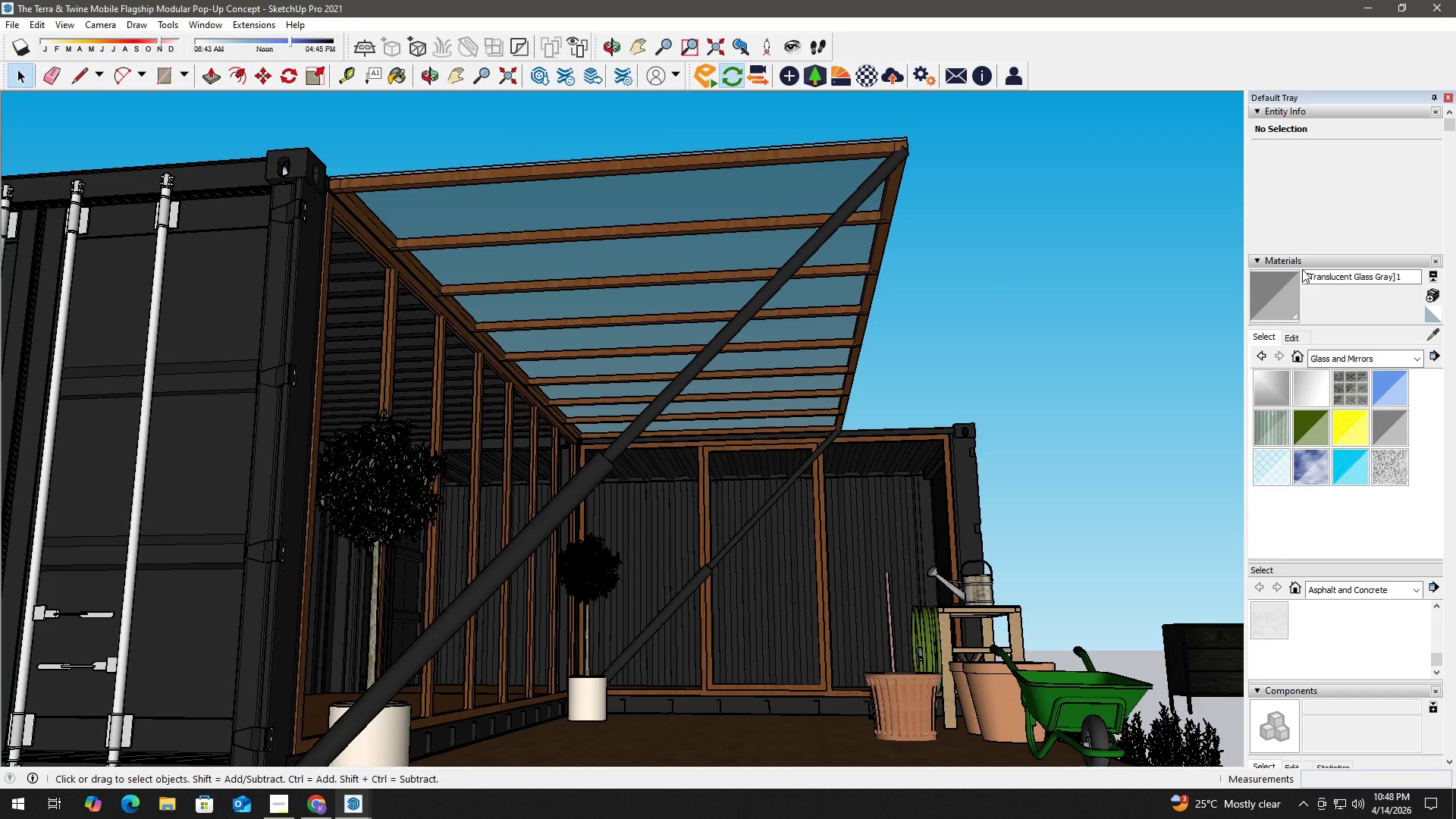 
scroll: coordinate [1413, 565], scroll_direction: down, amount: 9.0
 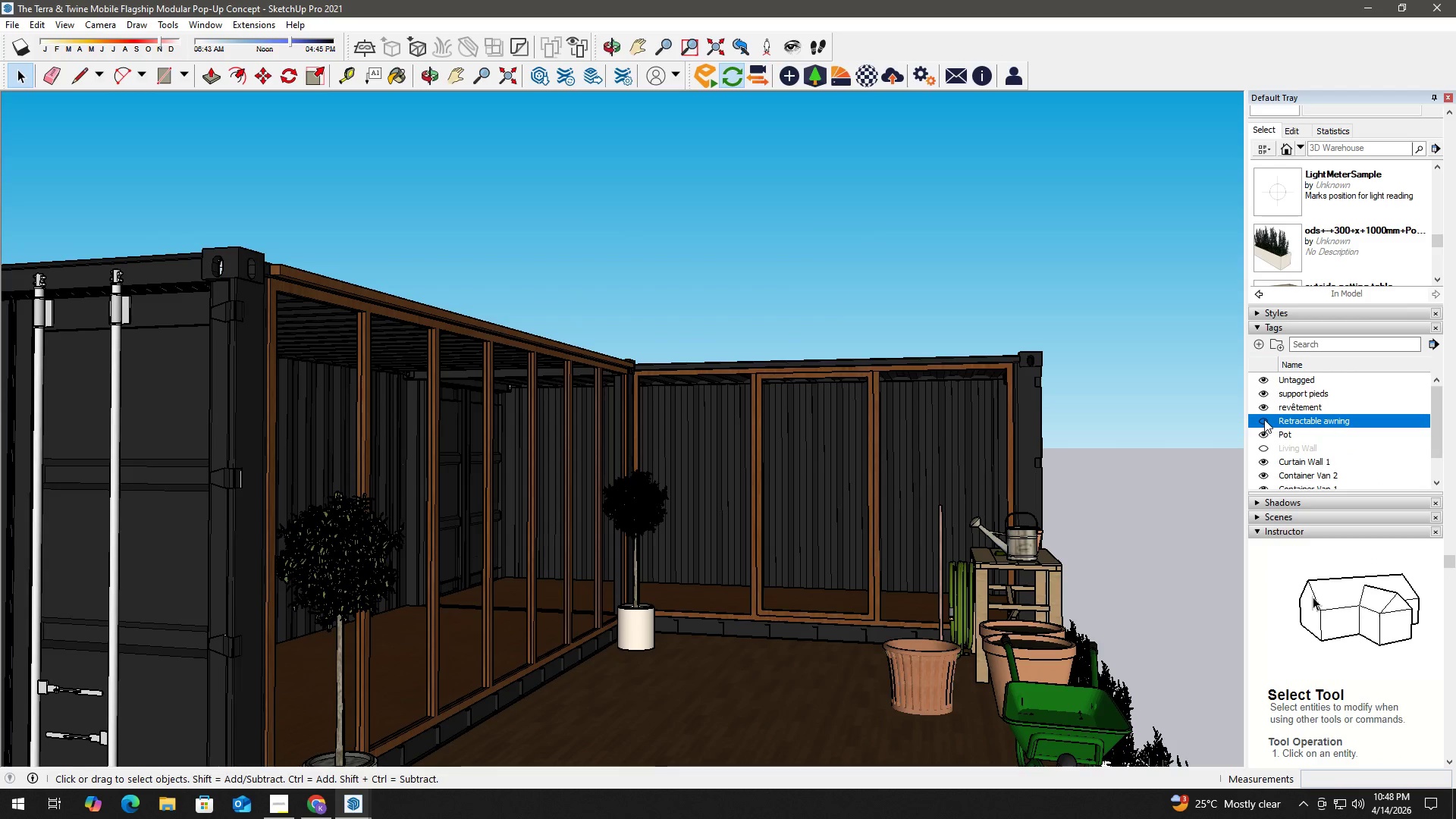 
left_click([1264, 419])
 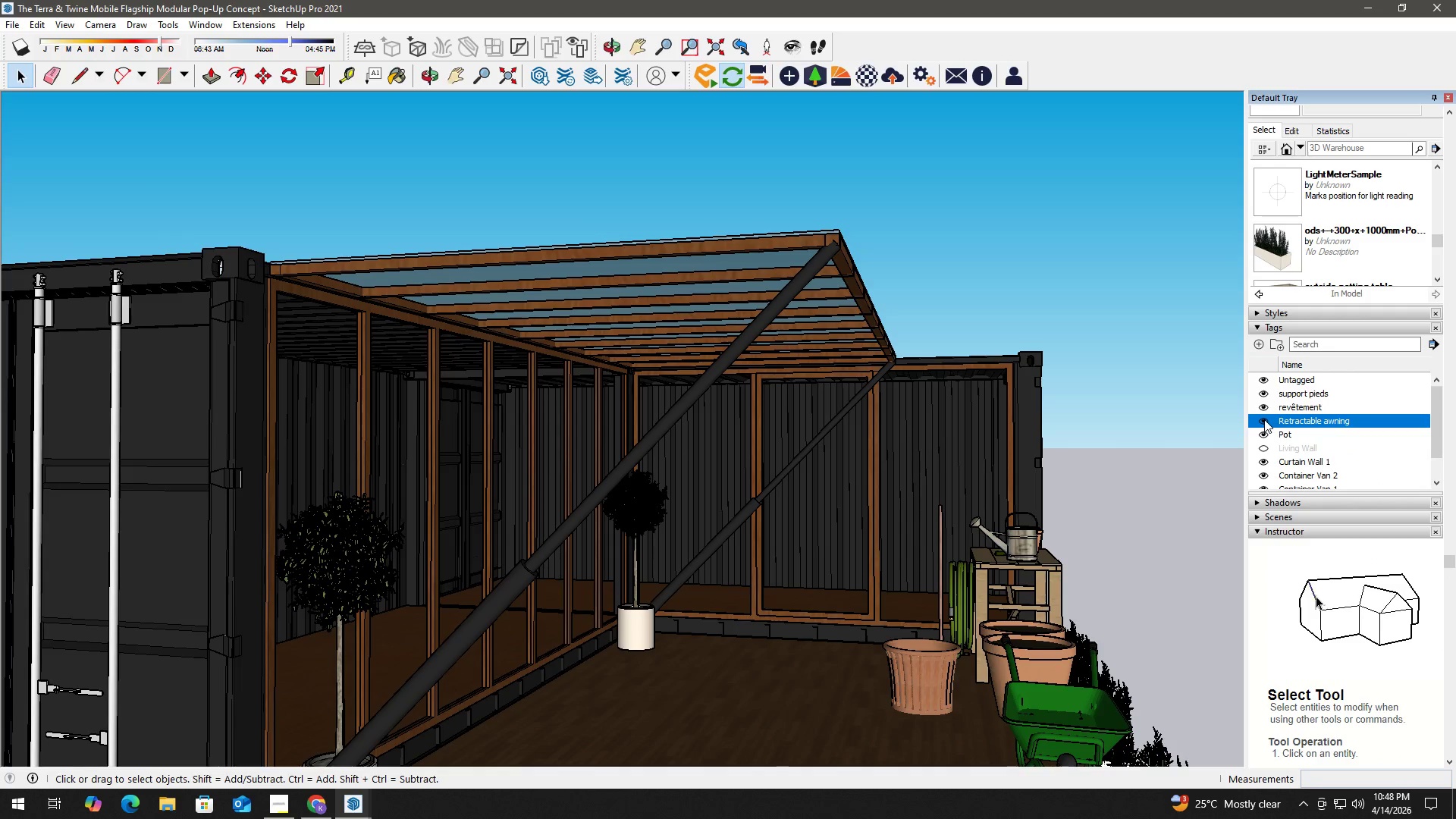 
left_click([1264, 419])
 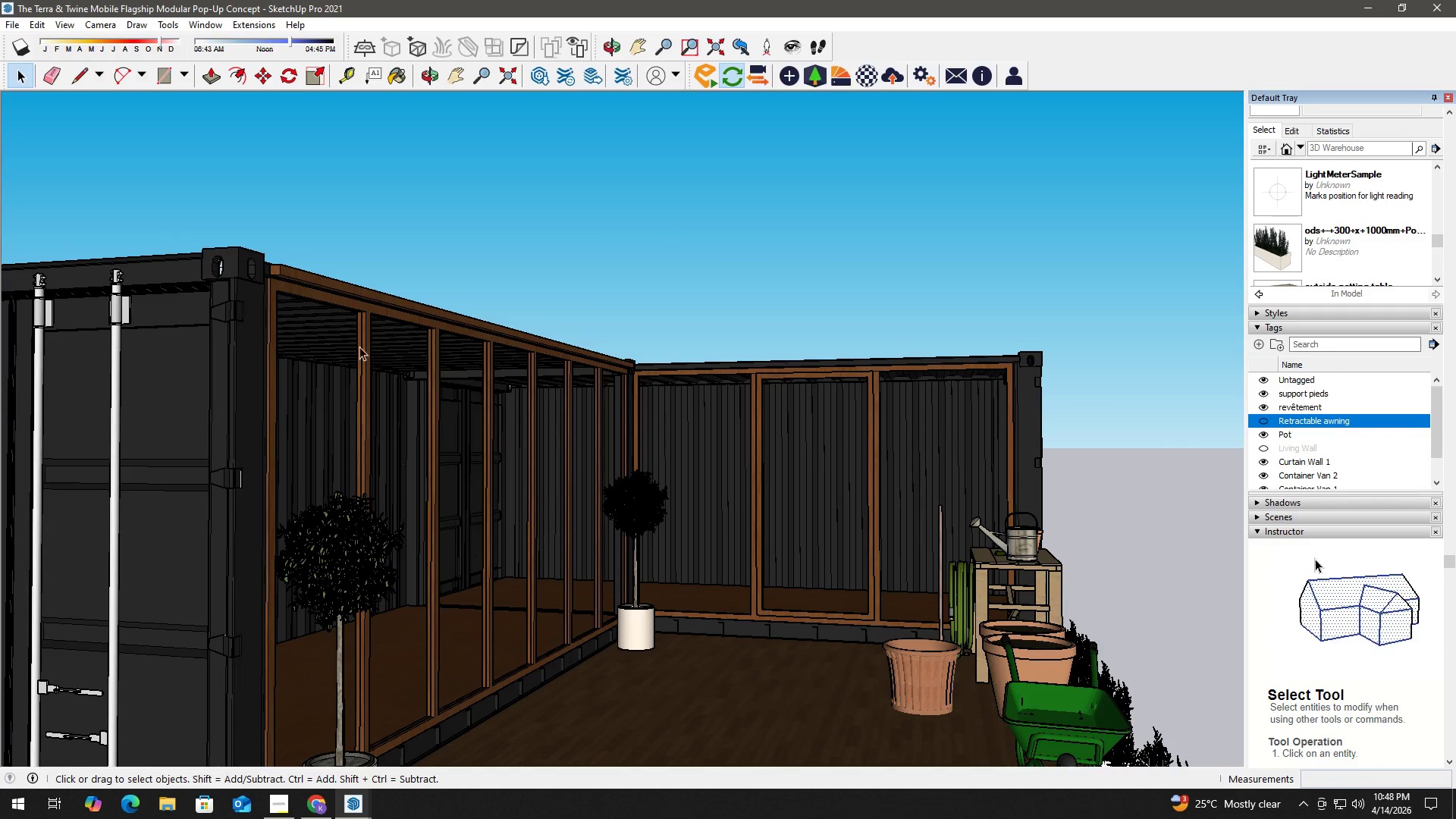 
left_click([353, 287])
 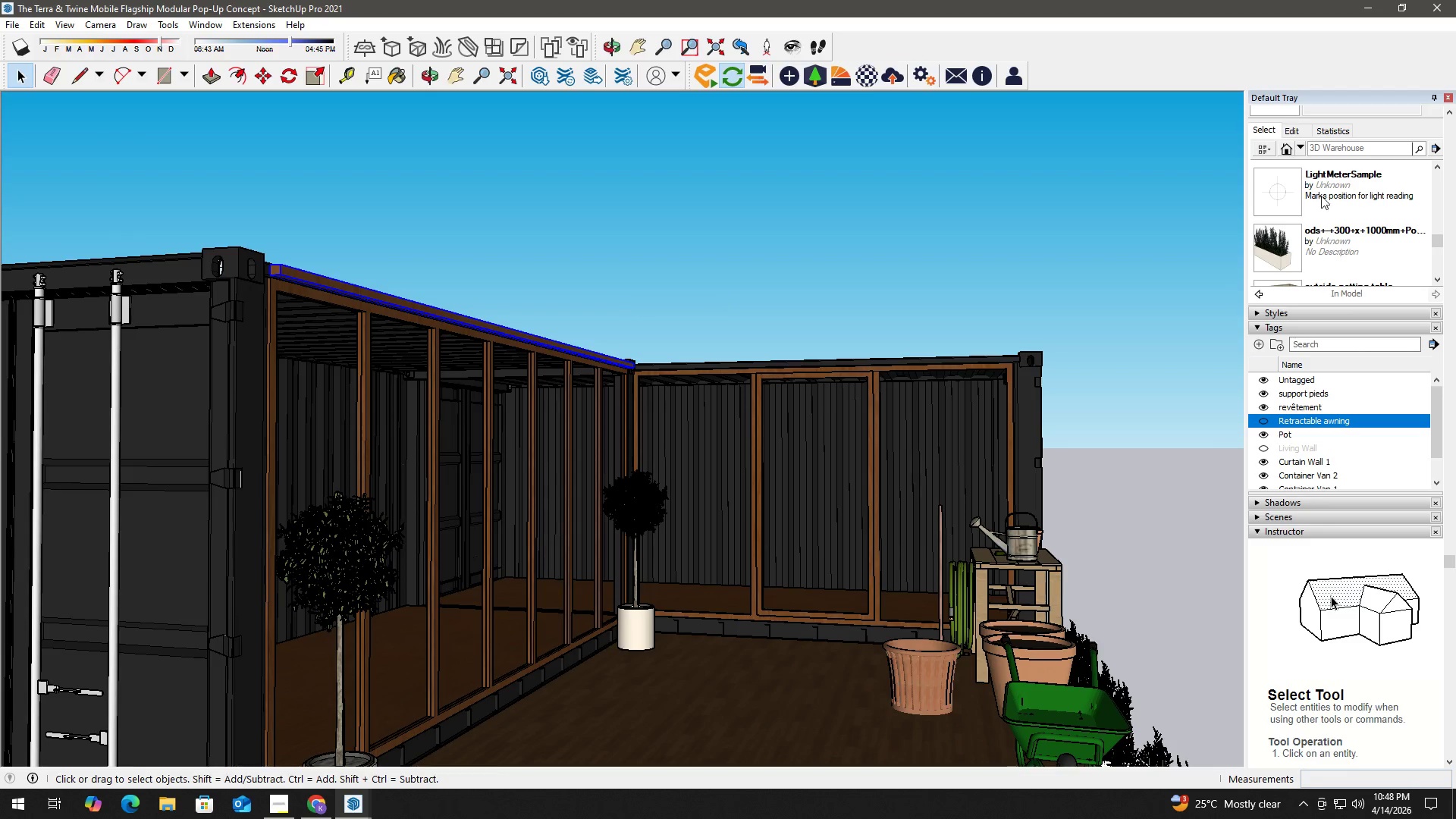 
scroll: coordinate [1453, 219], scroll_direction: up, amount: 11.0
 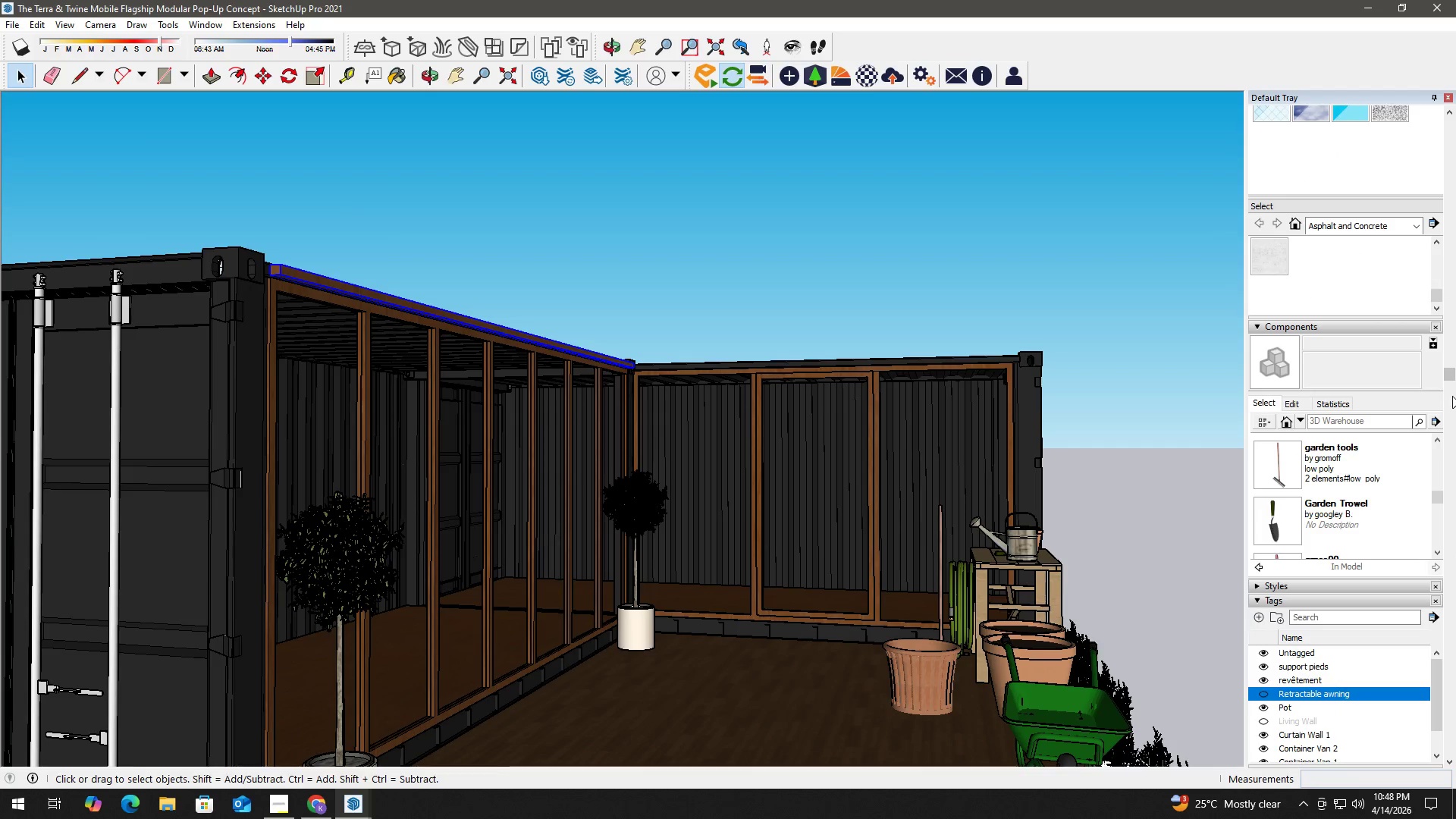 
left_click_drag(start_coordinate=[1450, 376], to_coordinate=[1455, 118])
 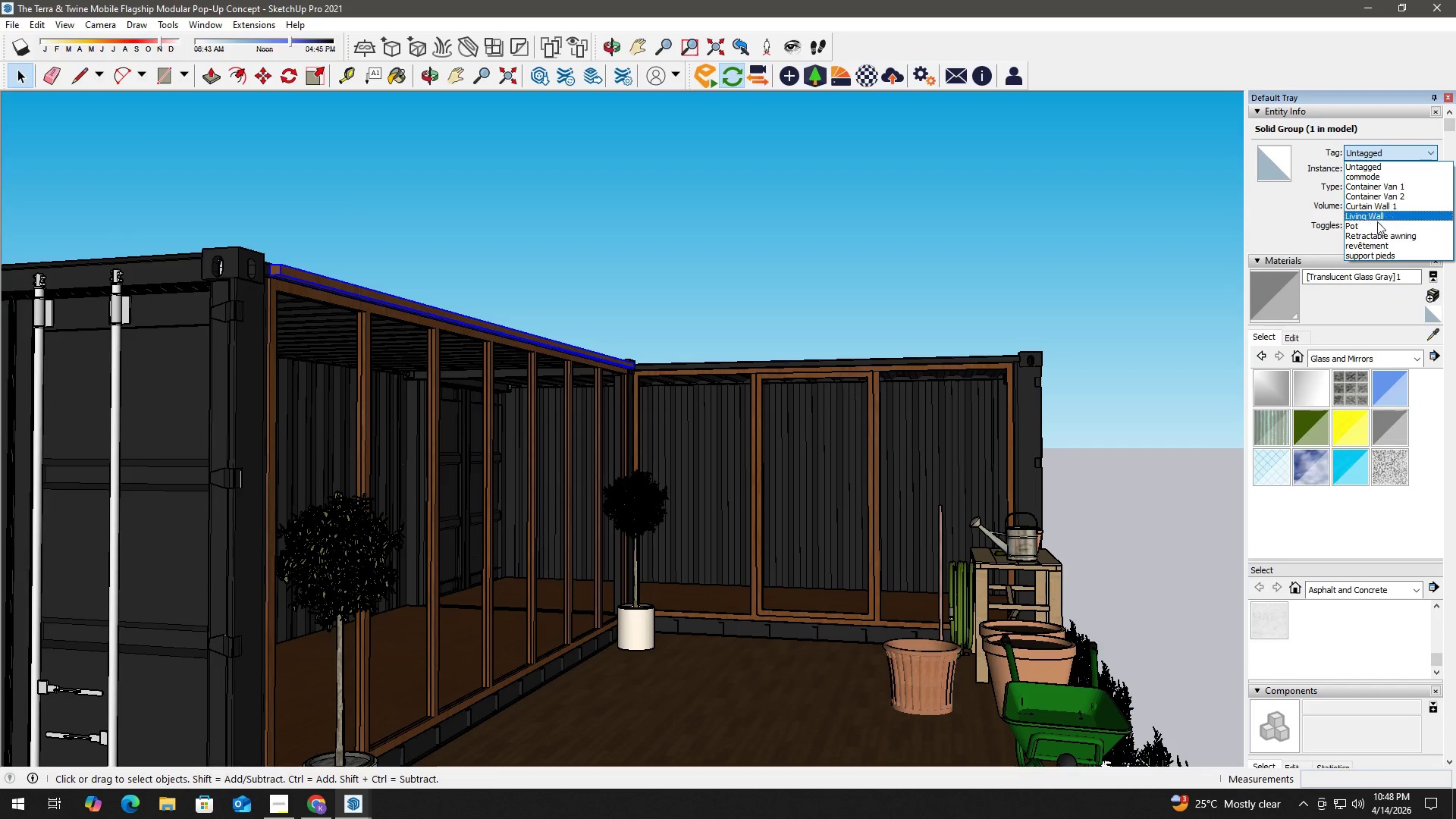 
left_click([1380, 235])
 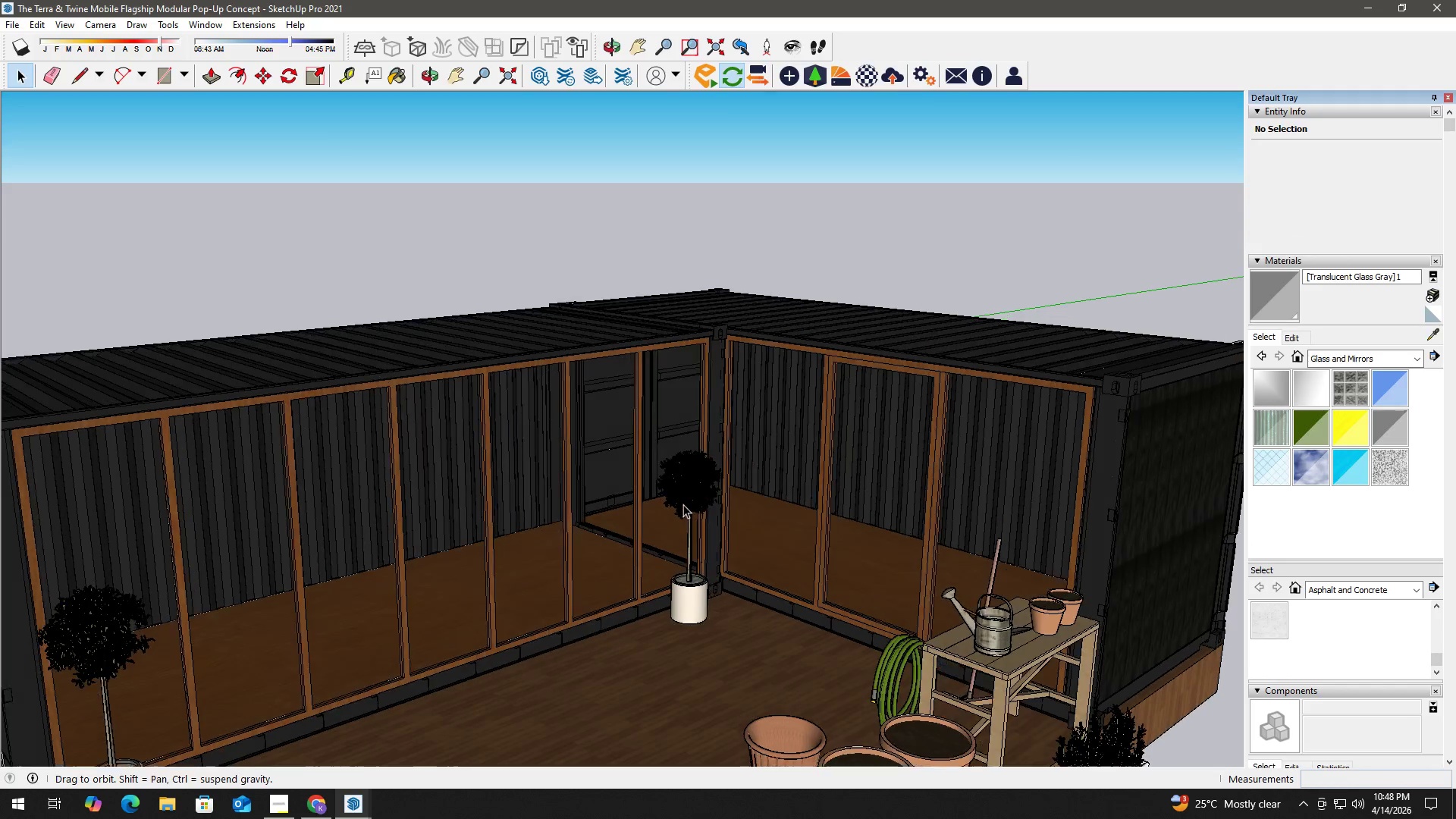 
wait(6.98)
 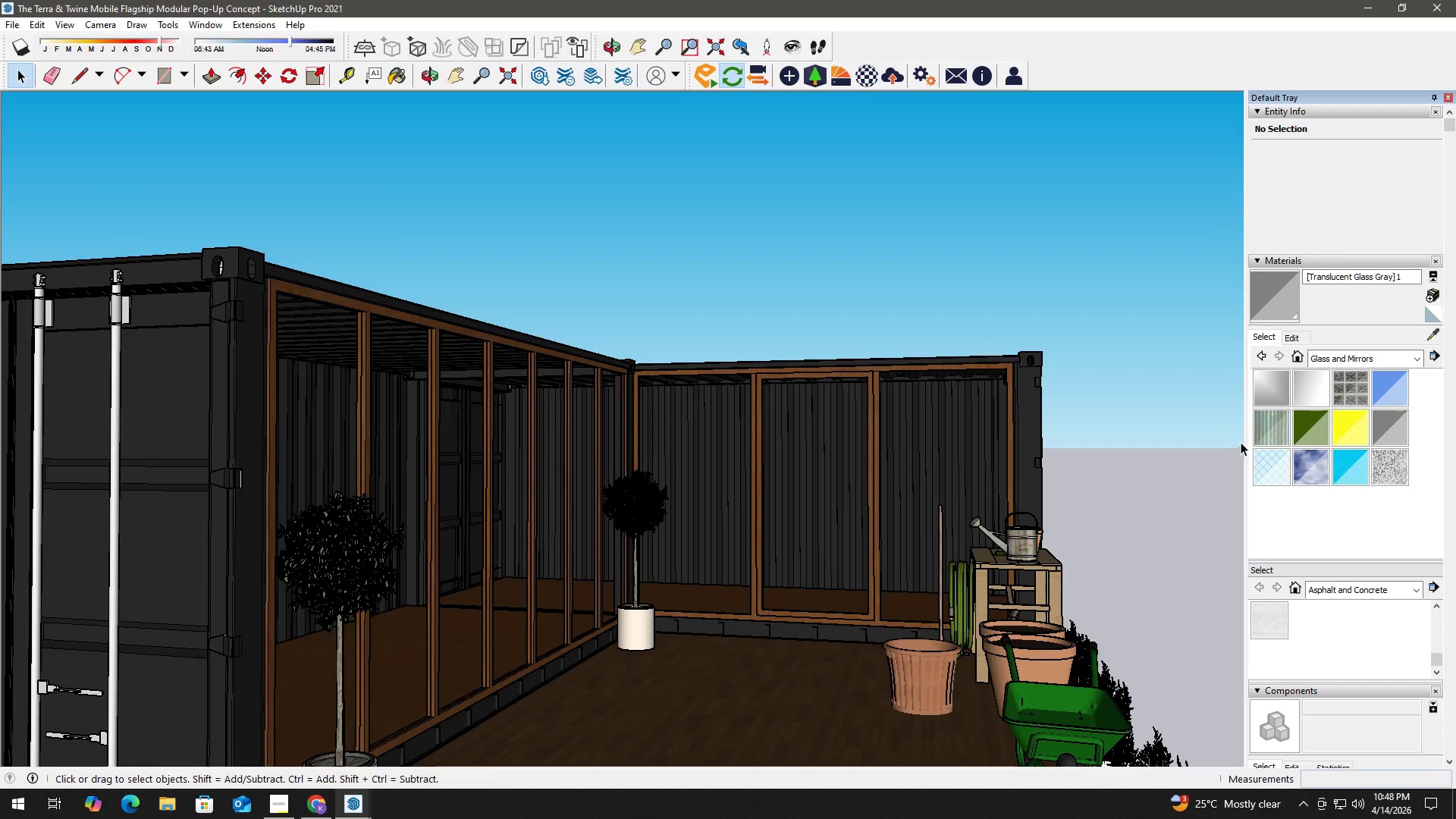 
key(H)
 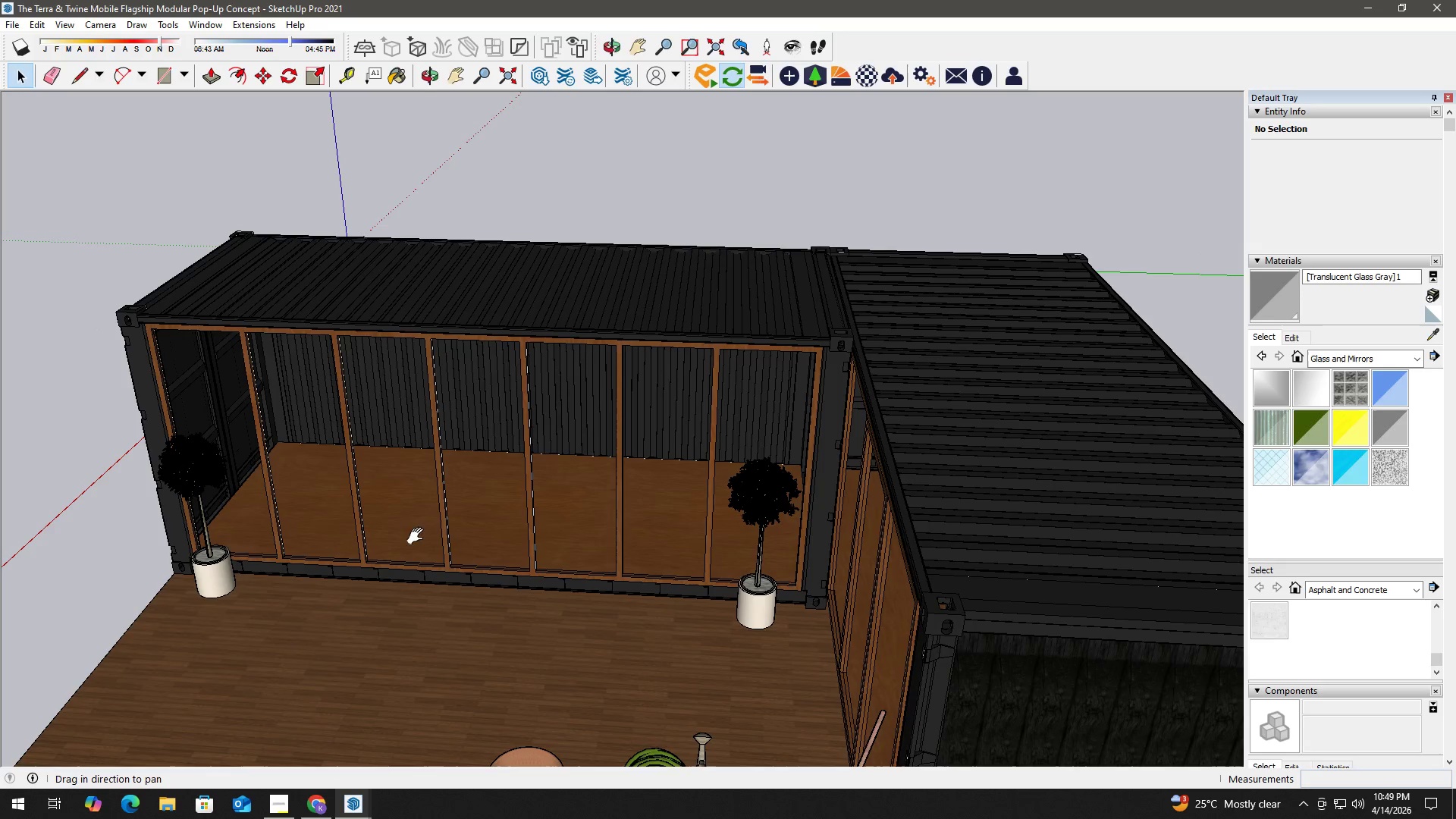 
left_click_drag(start_coordinate=[427, 533], to_coordinate=[1131, 410])
 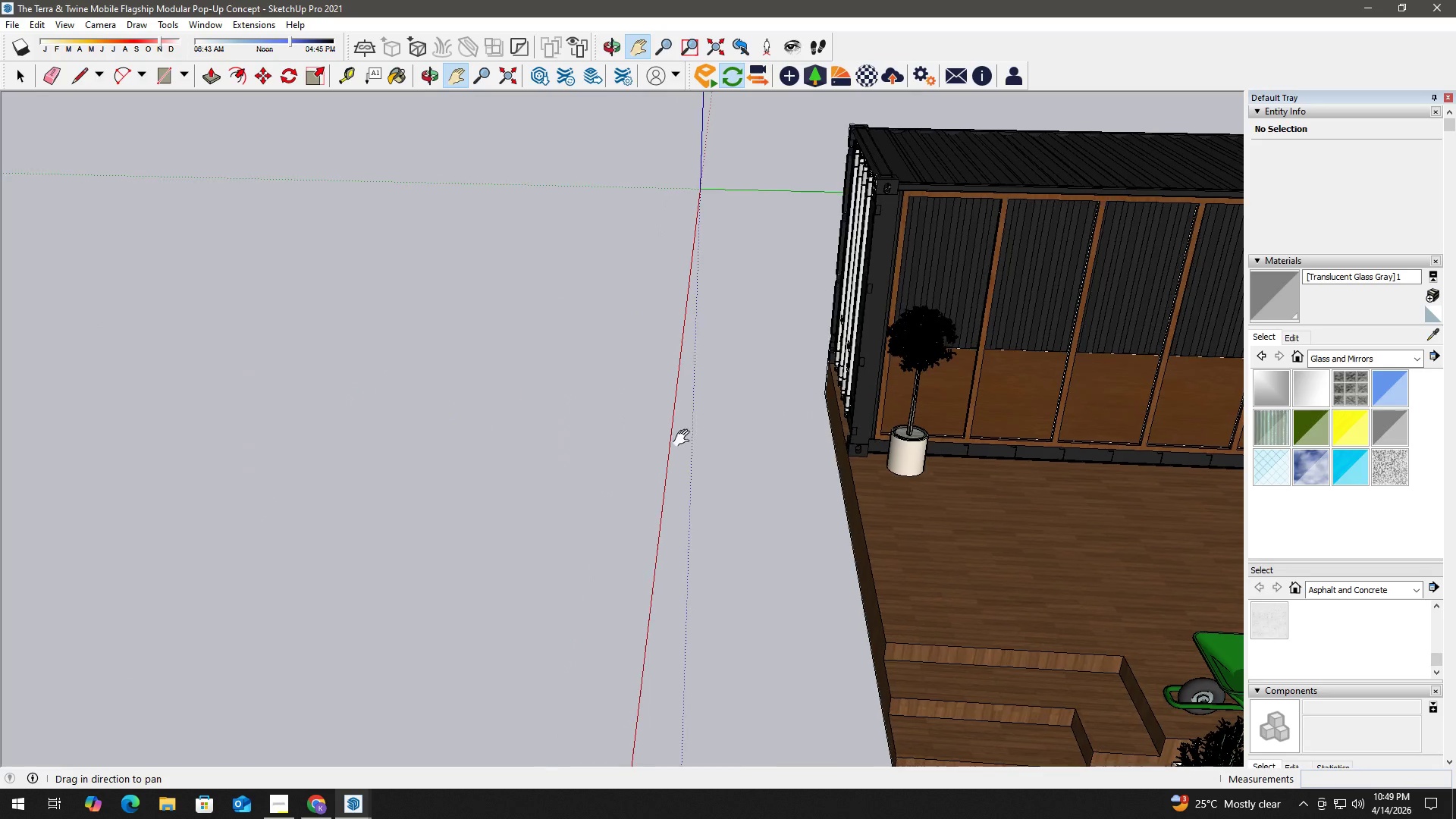 
key(Space)
 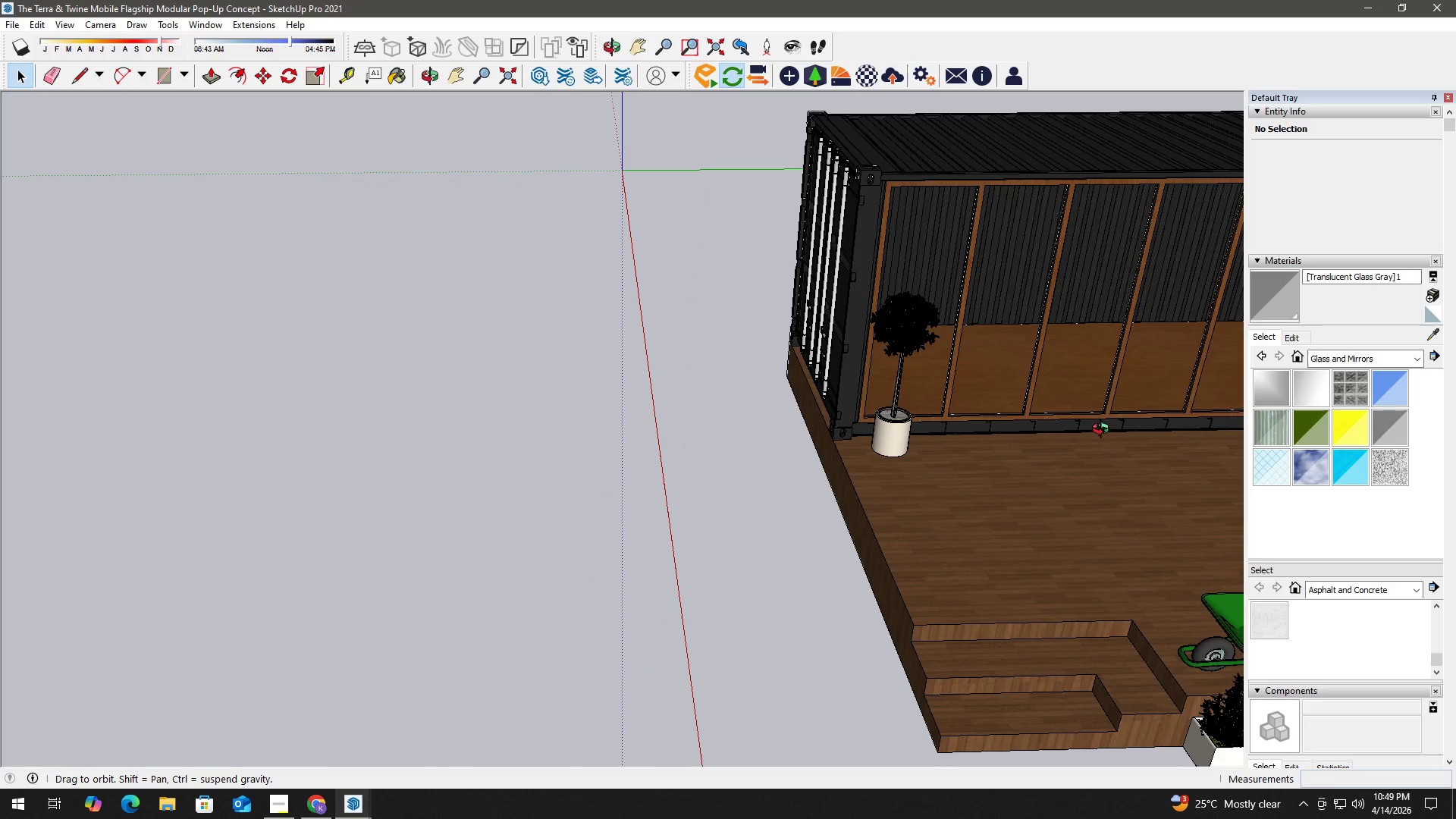 
key(H)
 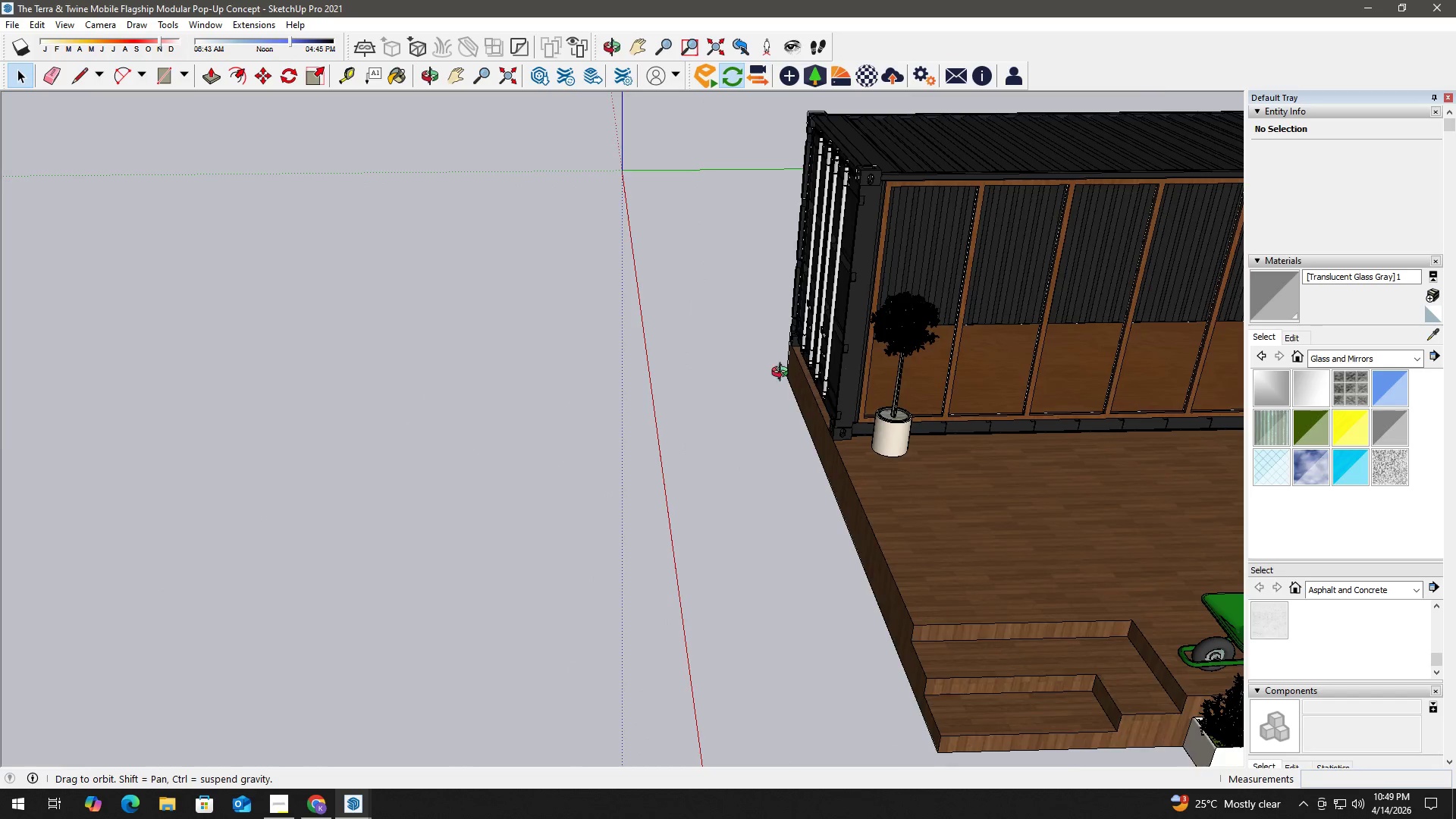 
left_click_drag(start_coordinate=[783, 373], to_coordinate=[784, 489])
 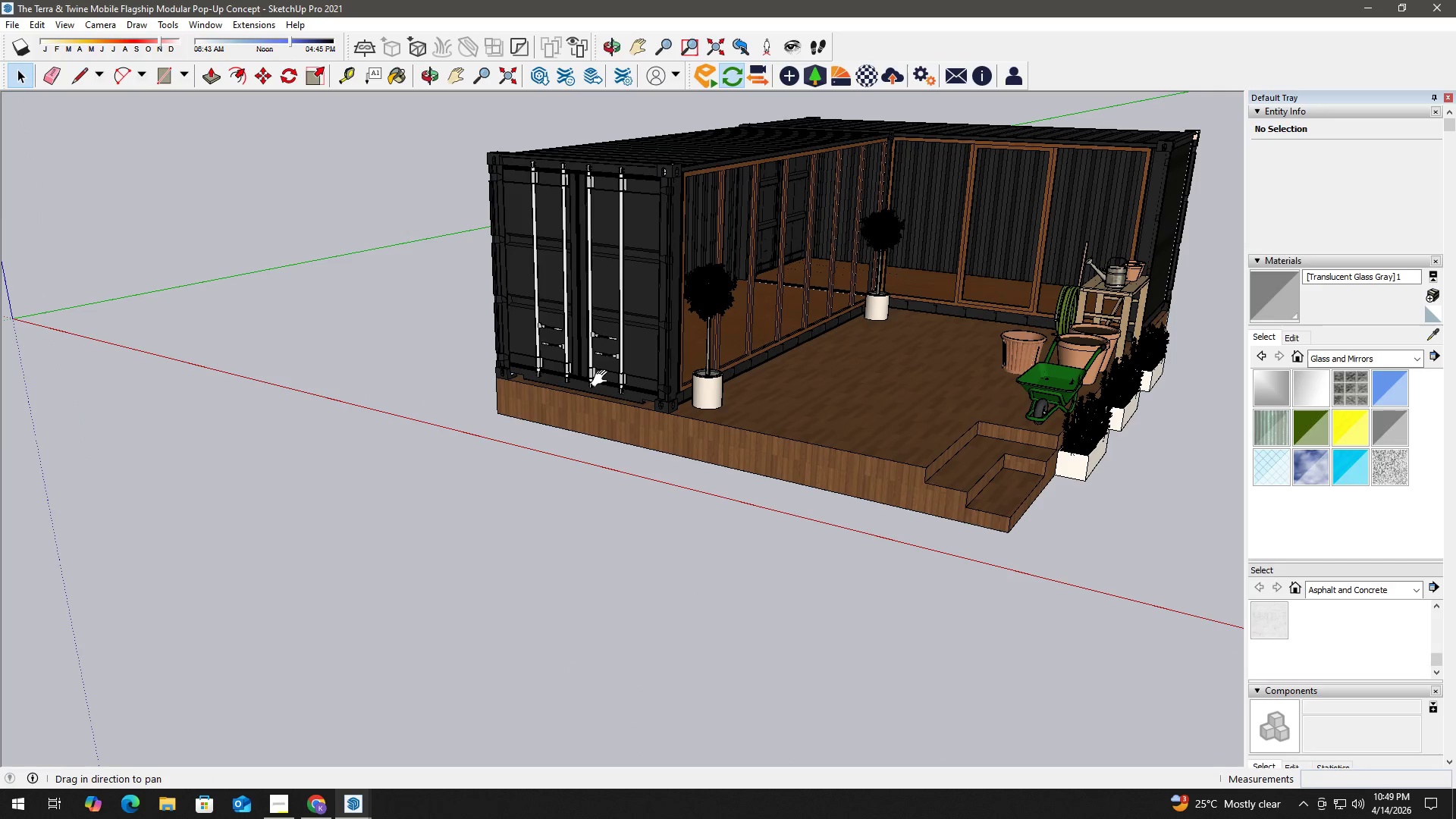 
key(Space)
 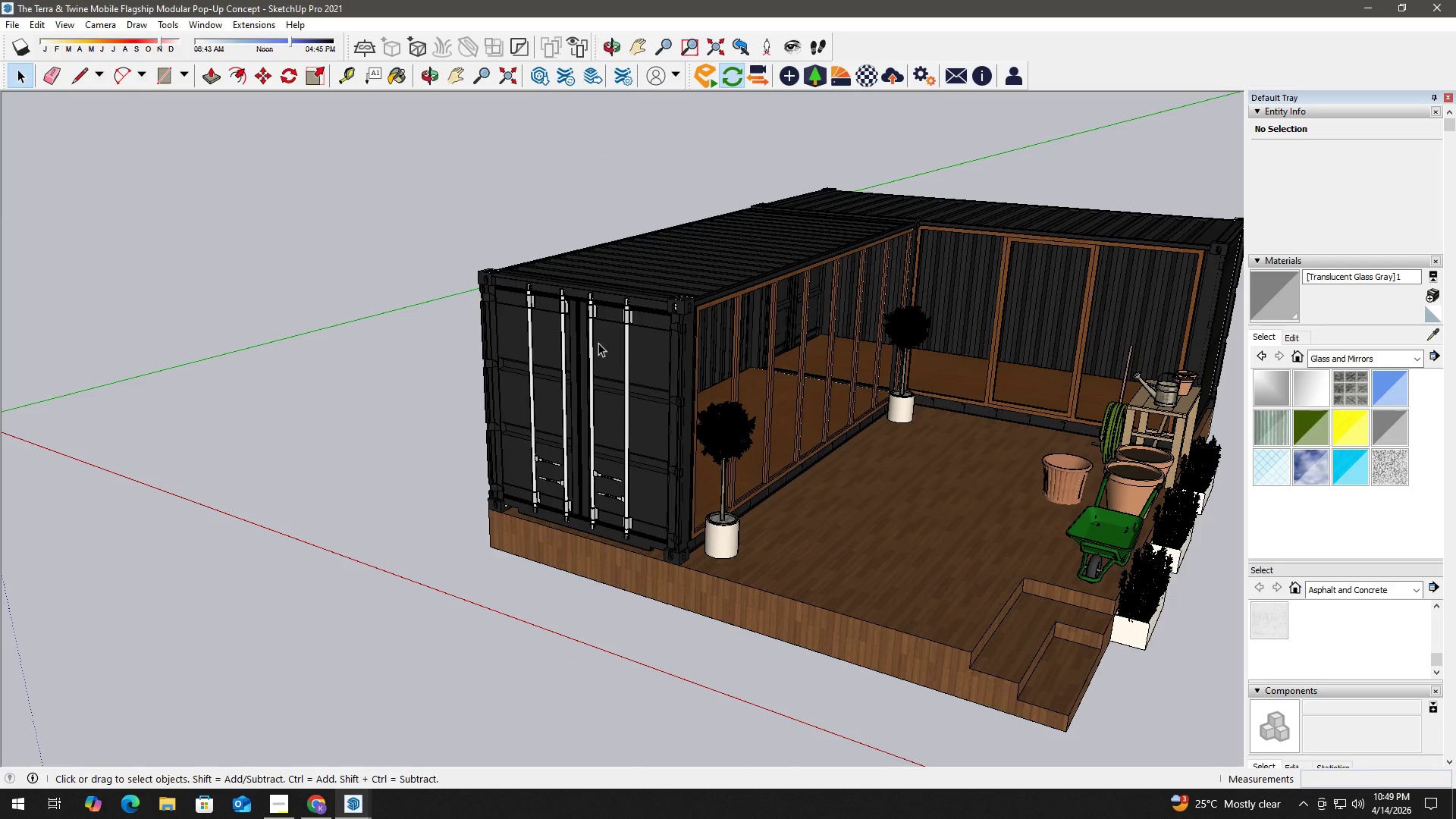 
scroll: coordinate [593, 342], scroll_direction: up, amount: 3.0
 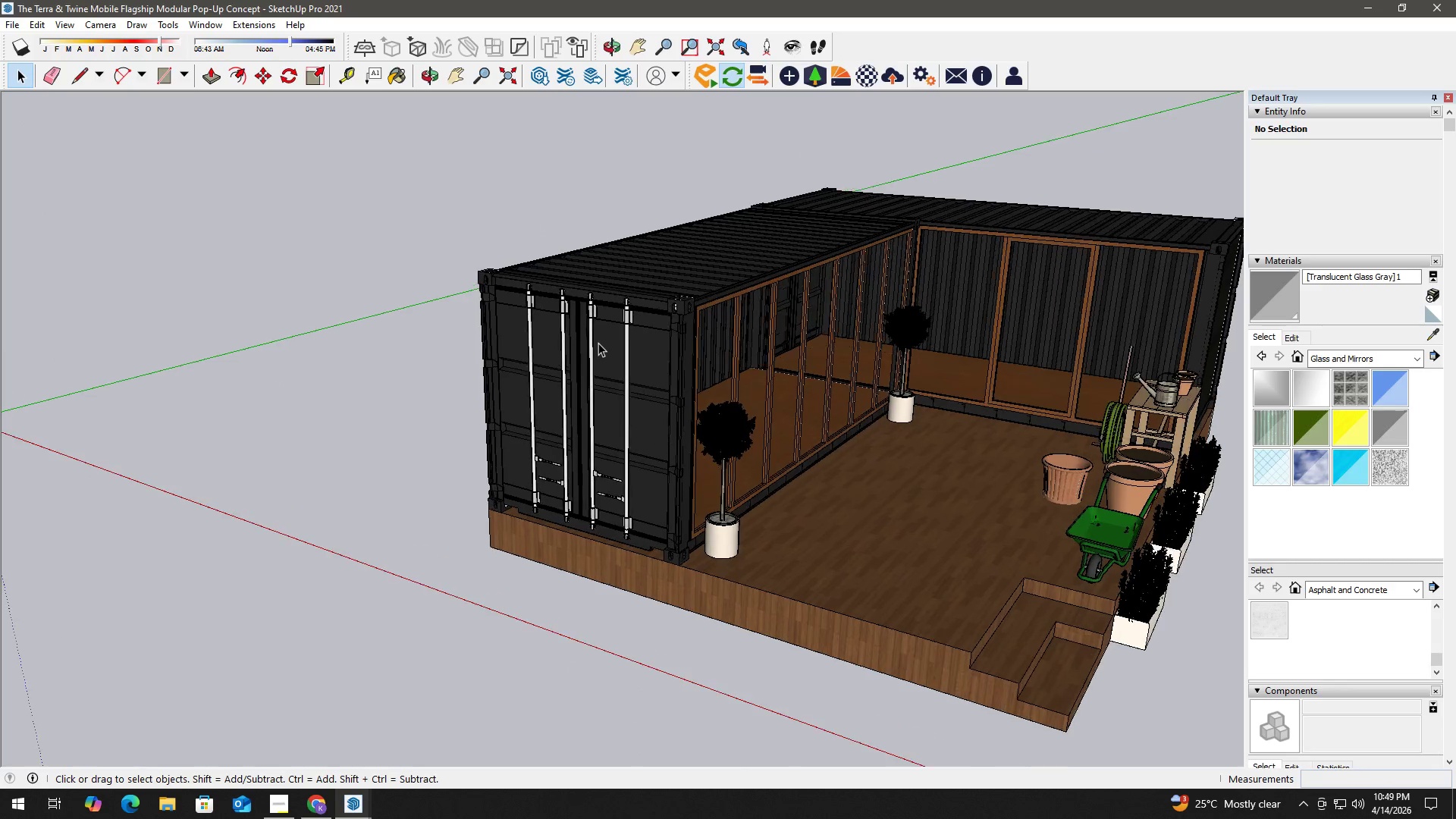 
left_click([604, 355])
 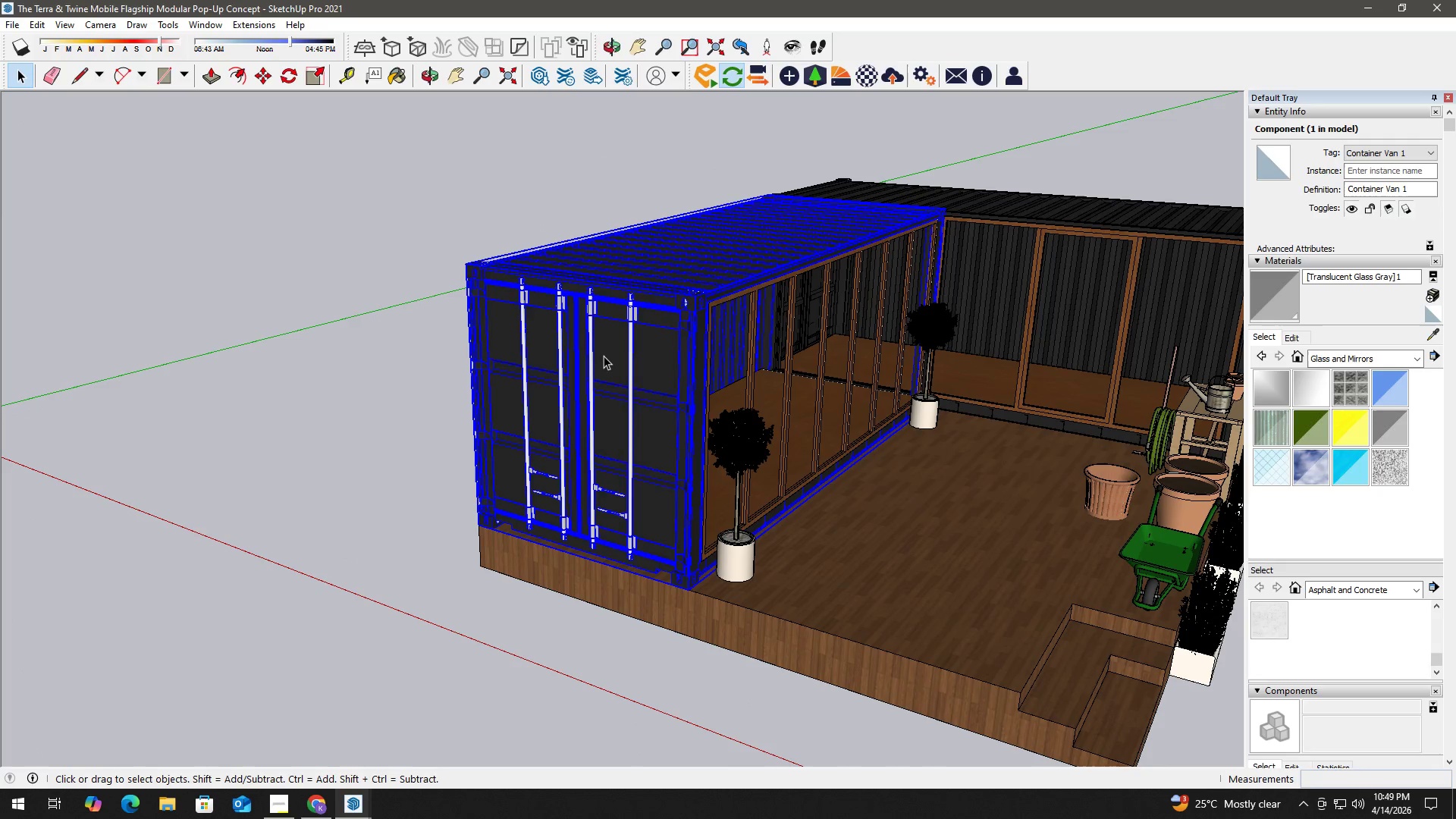 
double_click([604, 356])
 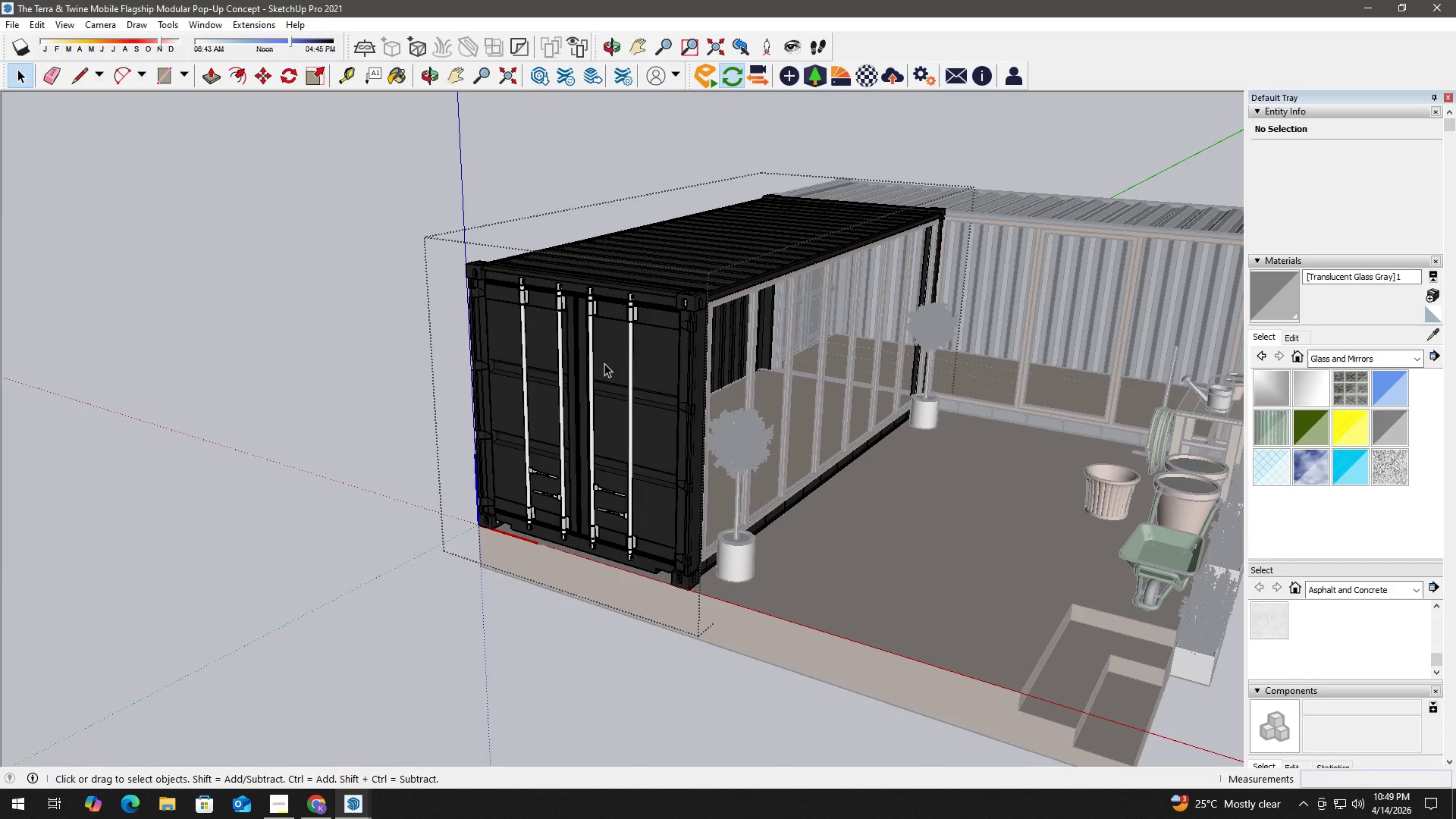 
left_click([604, 367])
 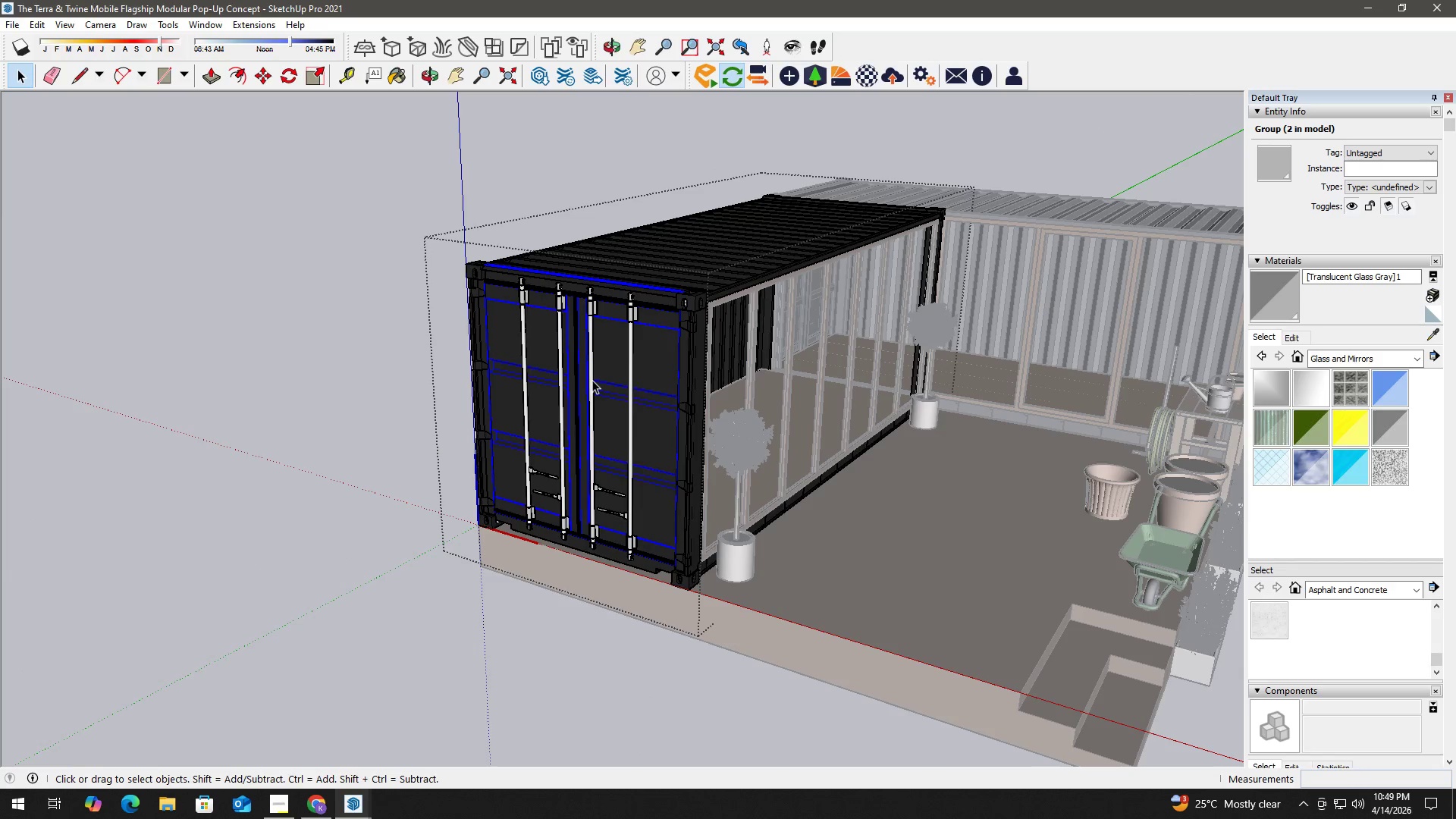 
key(Delete)
 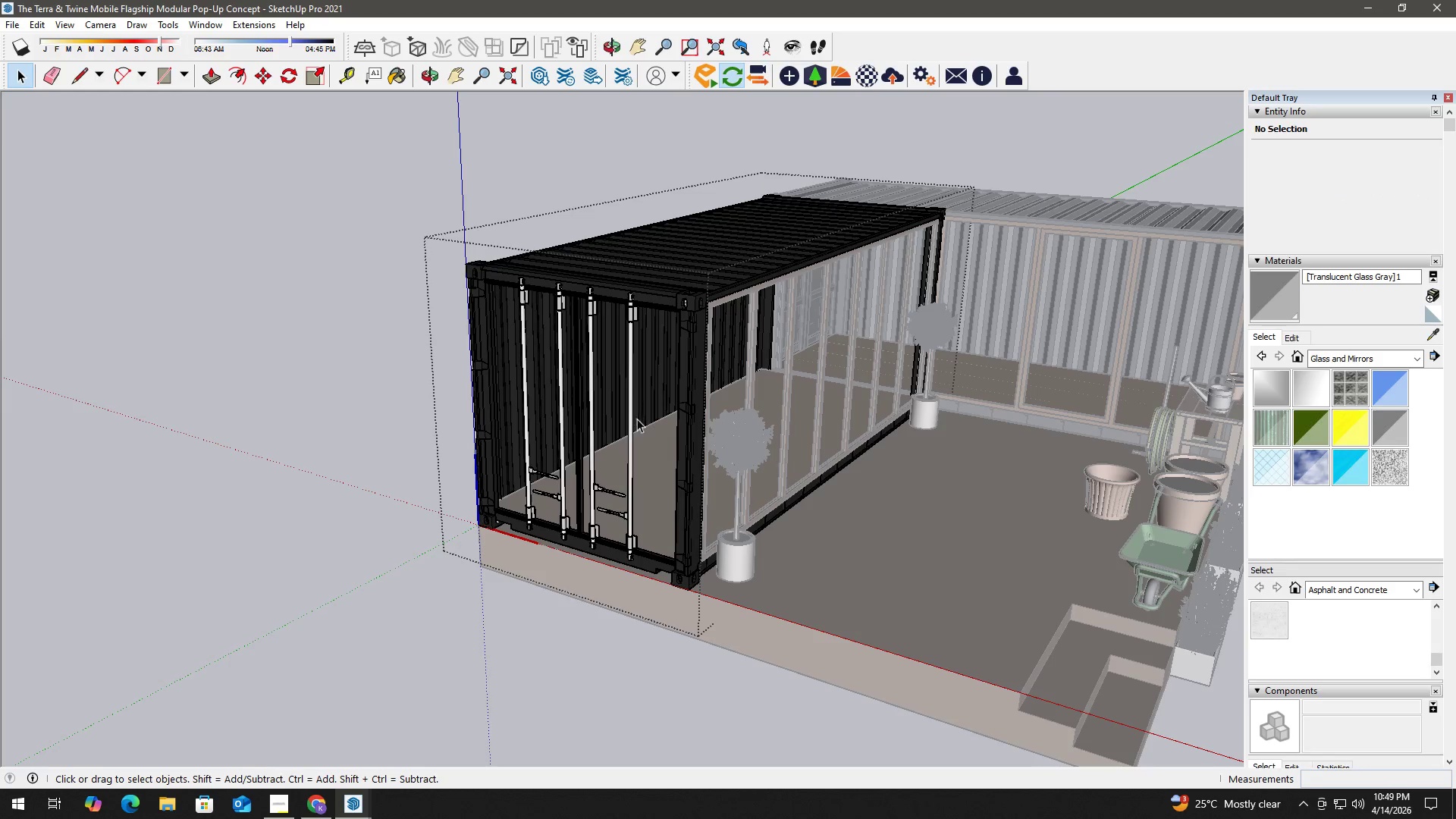 
left_click_drag(start_coordinate=[651, 476], to_coordinate=[517, 416])
 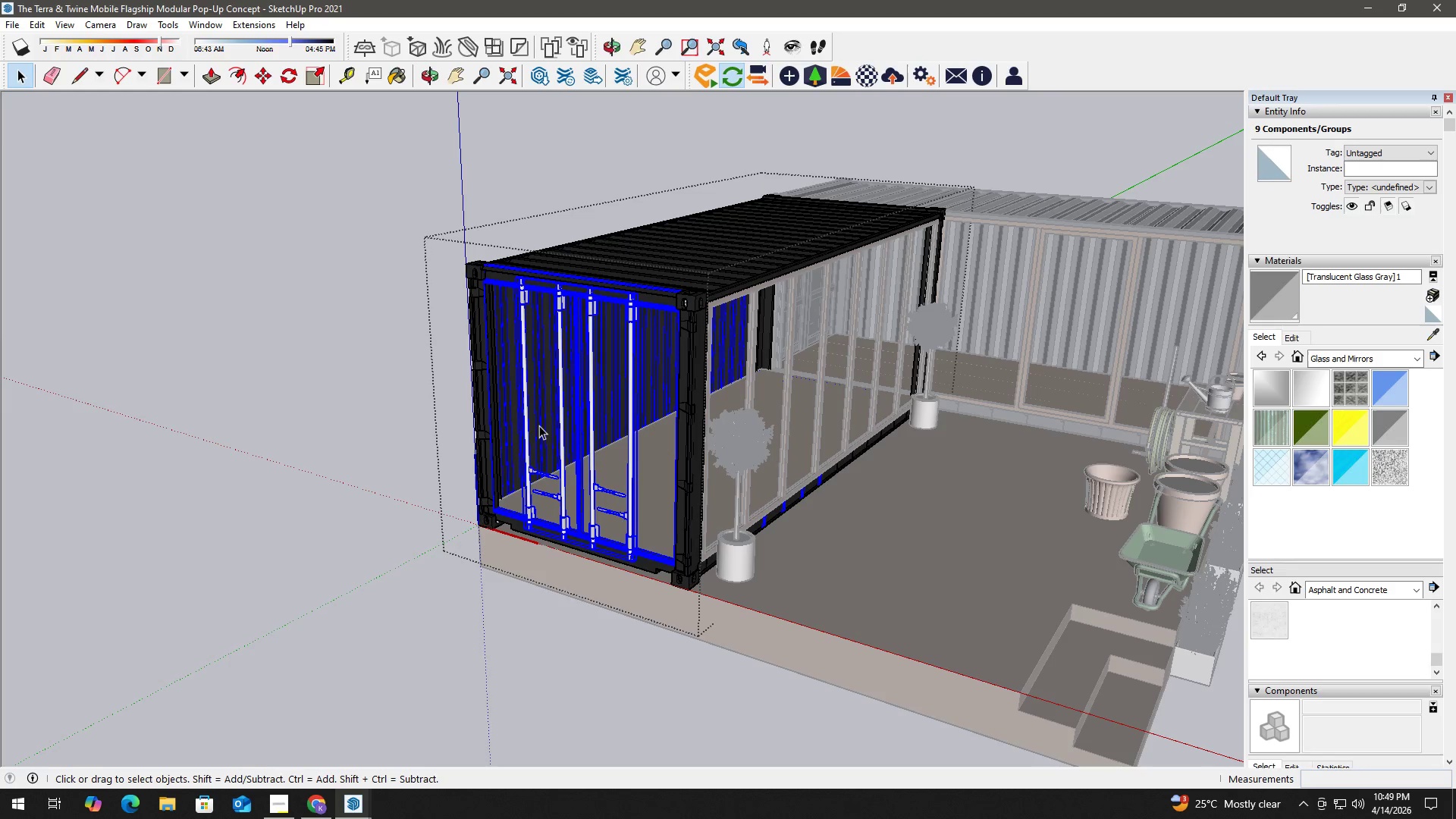 
left_click([523, 419])
 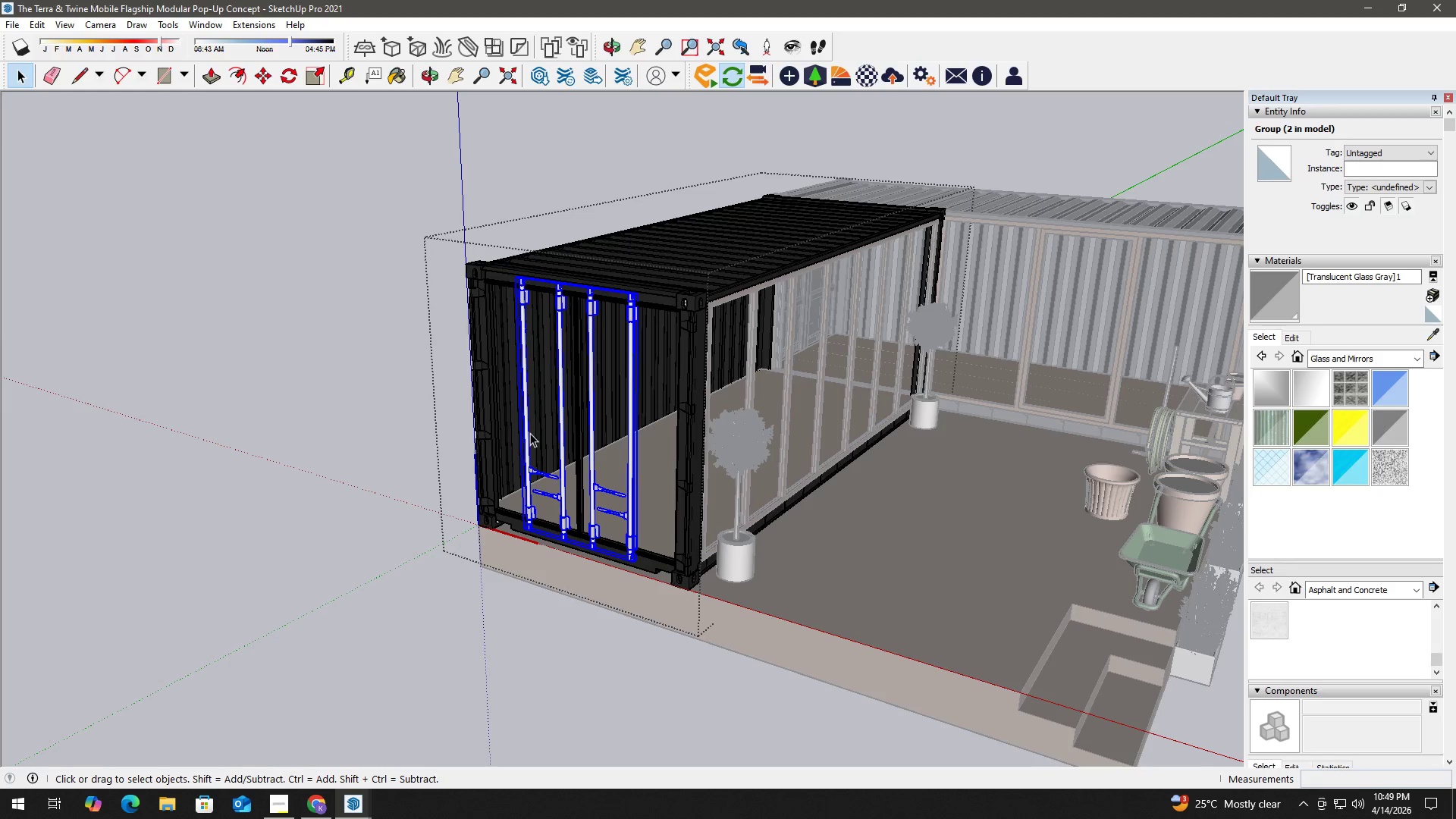 
scroll: coordinate [579, 549], scroll_direction: up, amount: 5.0
 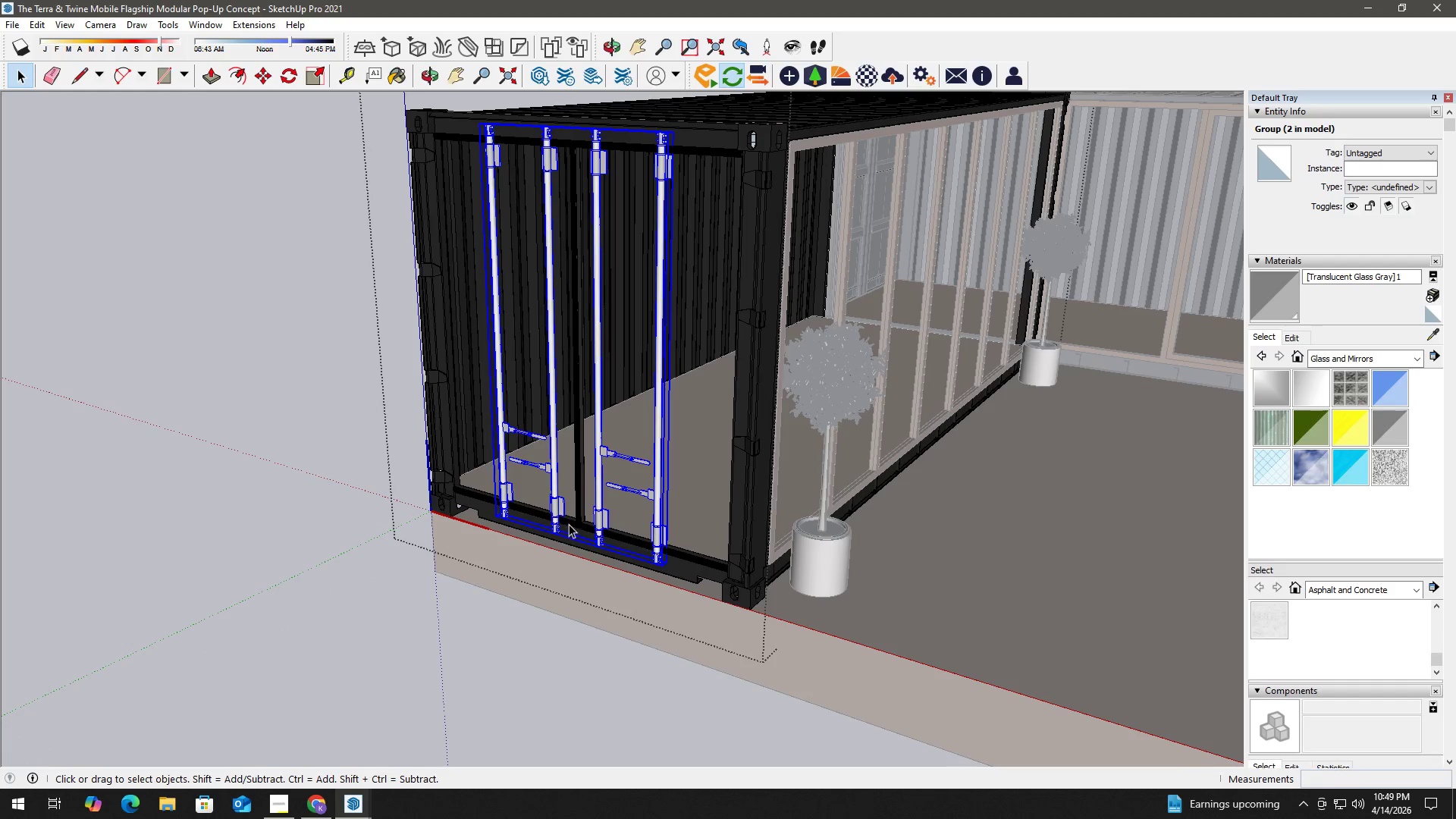 
key(Delete)
 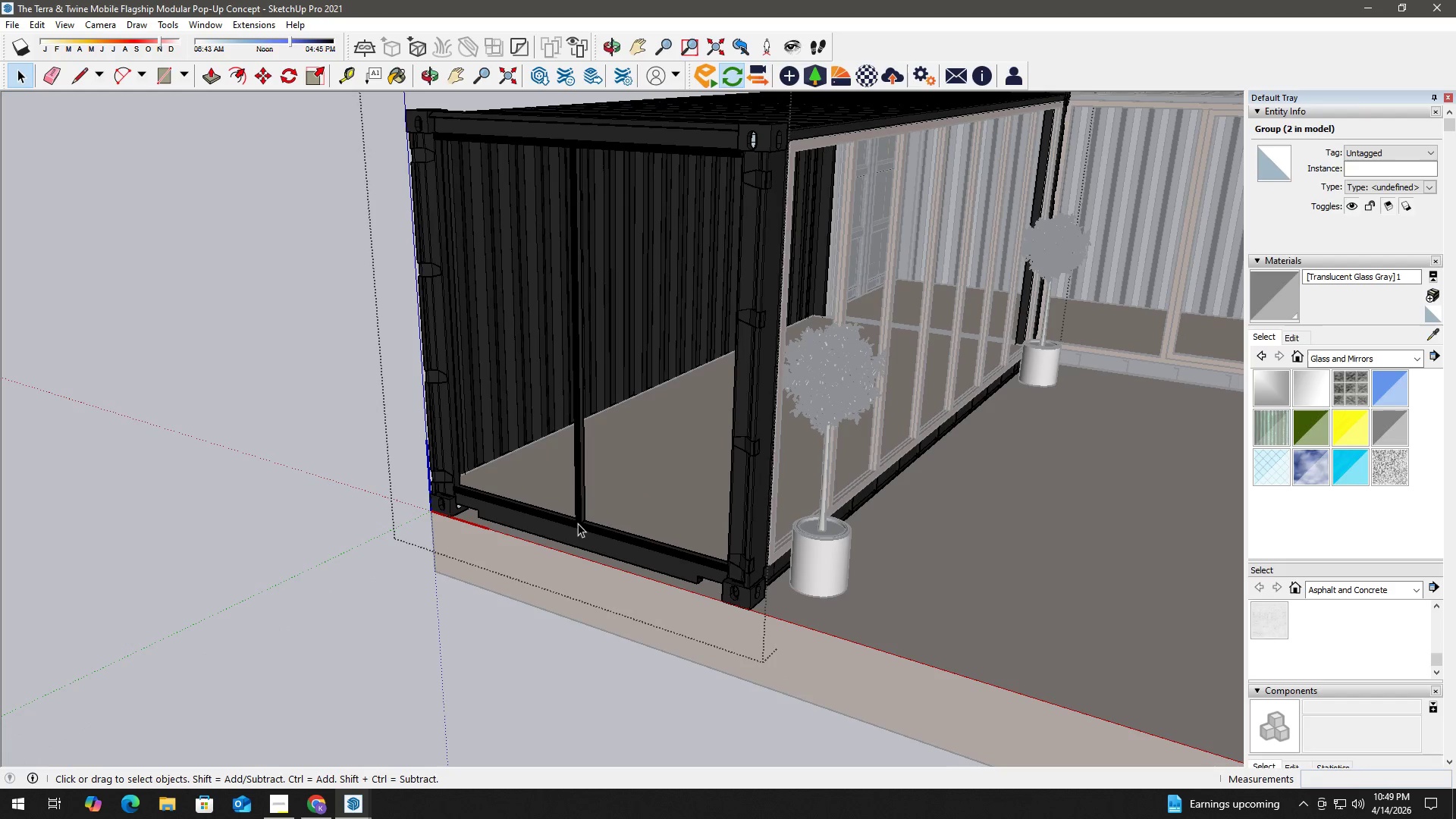 
left_click([578, 523])
 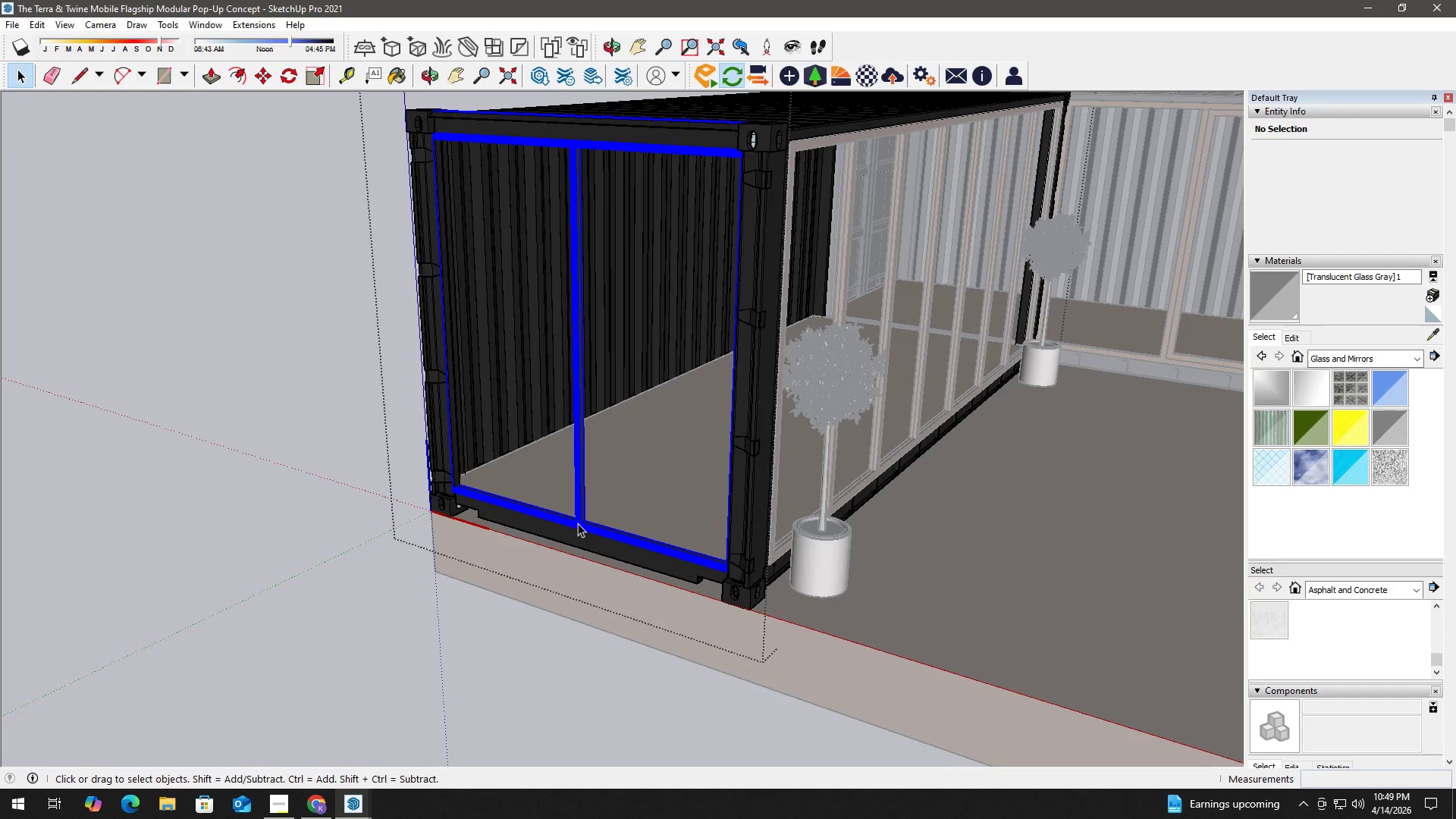 
key(Delete)
 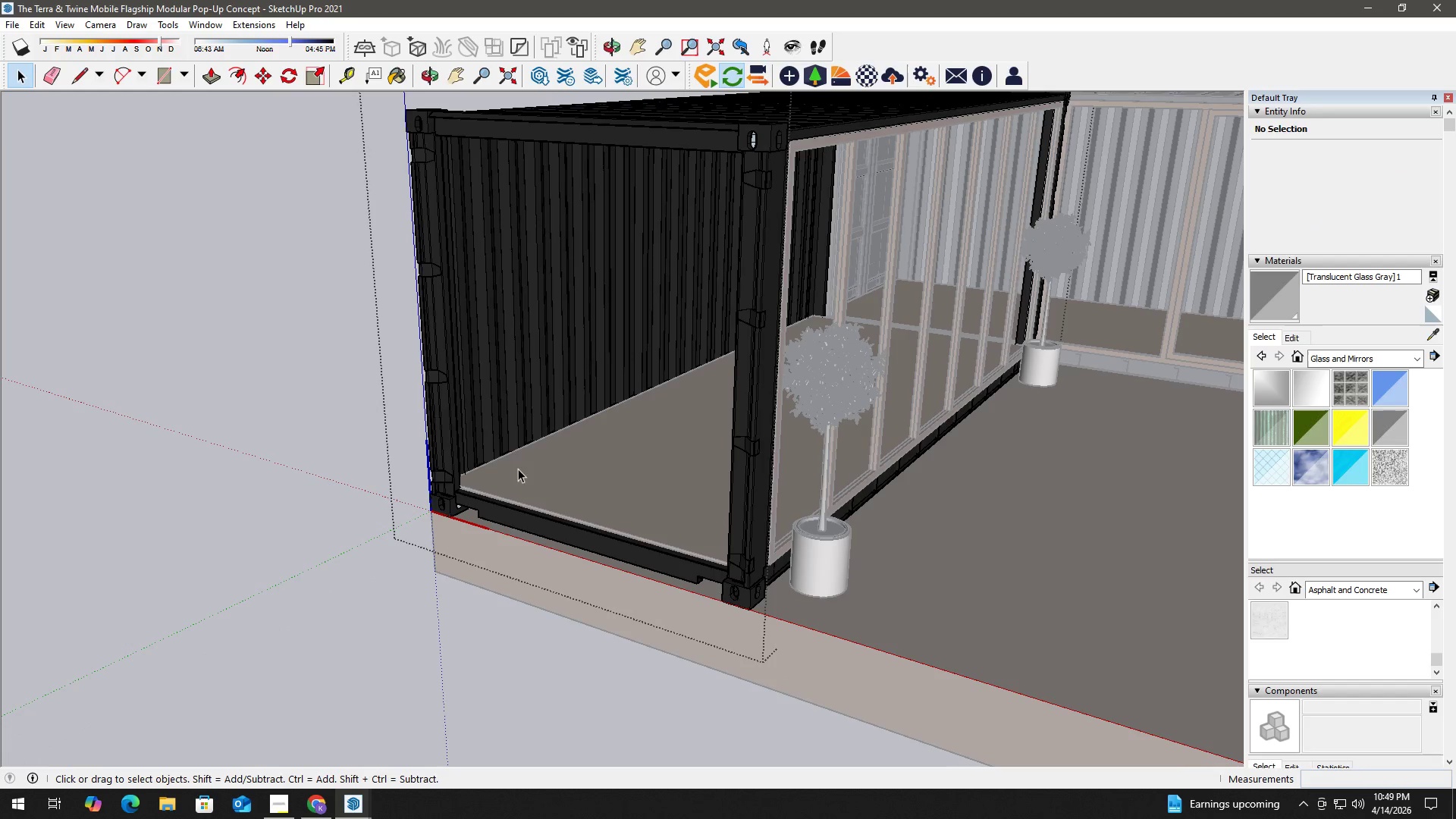 
type(hr)
 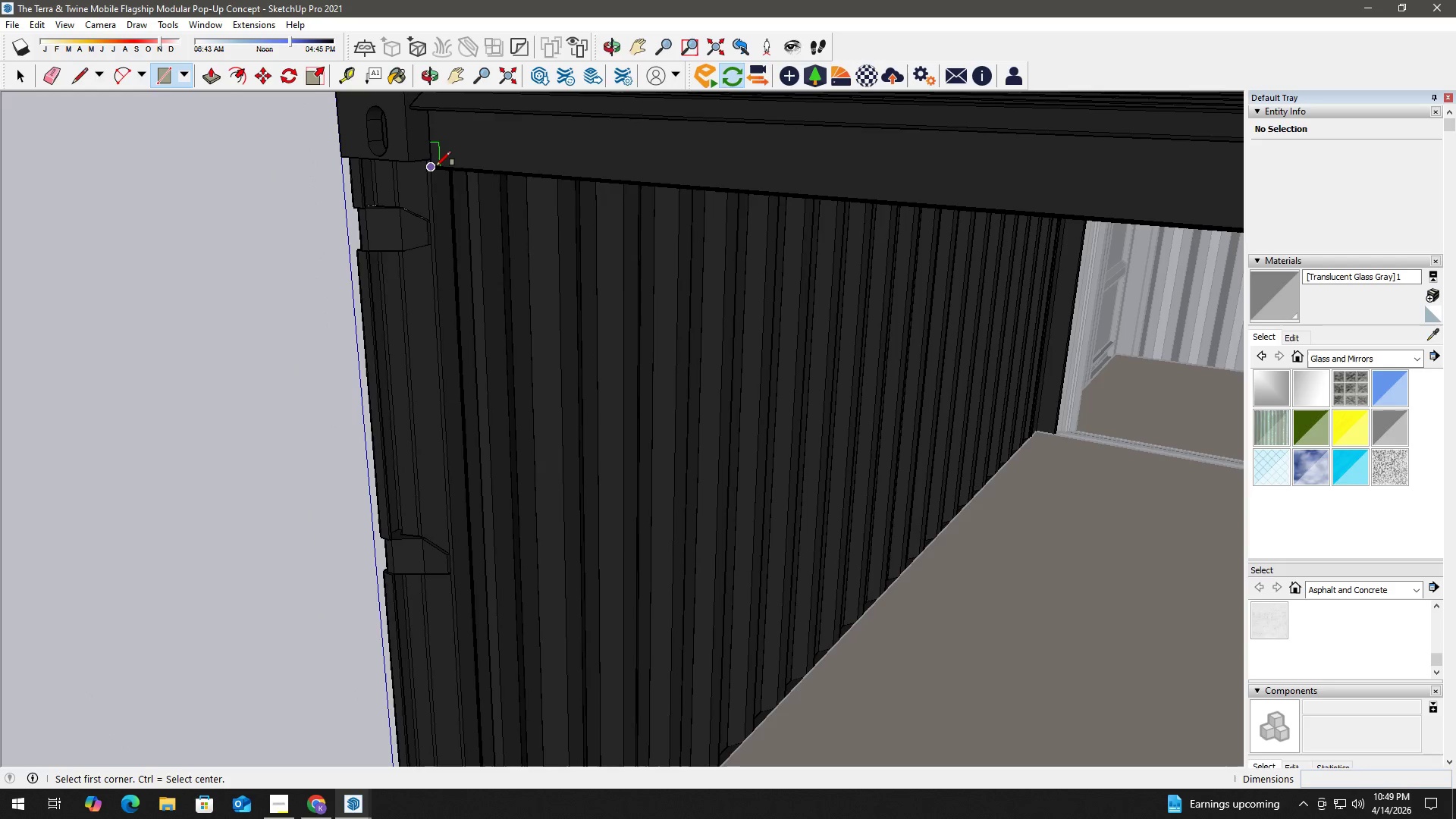 
left_click_drag(start_coordinate=[485, 377], to_coordinate=[494, 450])
 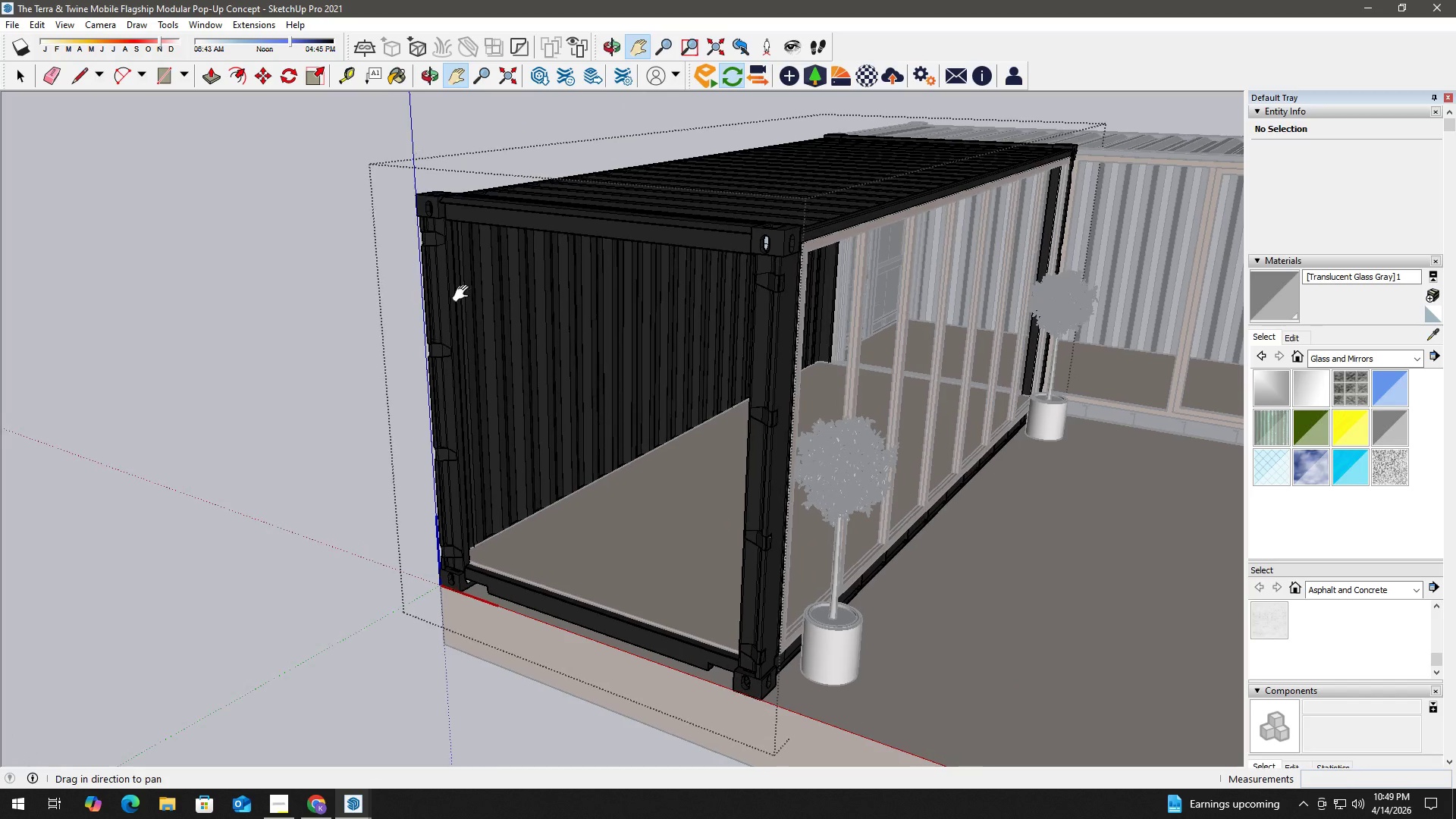 
scroll: coordinate [401, 133], scroll_direction: up, amount: 31.0
 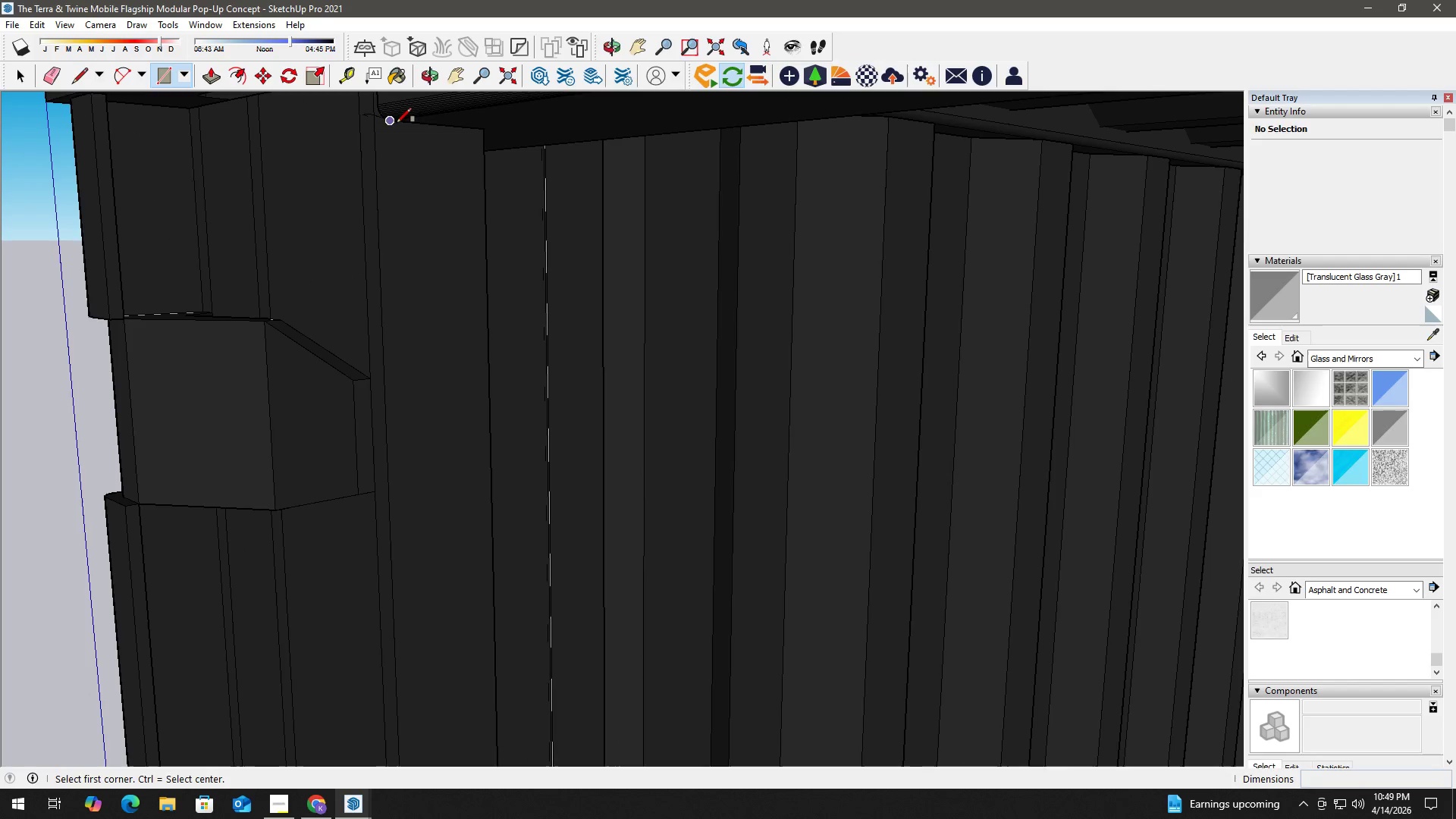 
left_click([397, 123])
 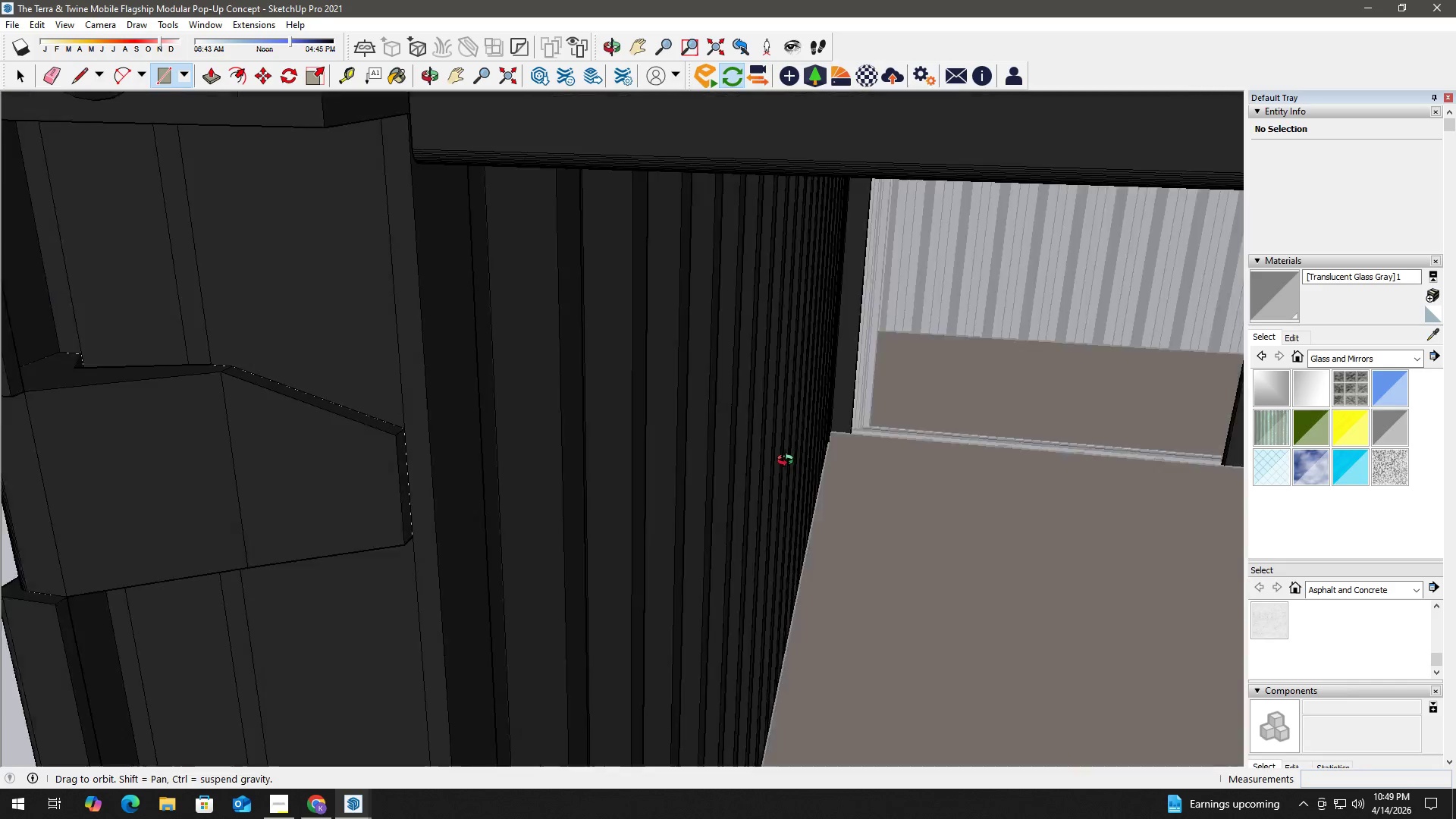 
hold_key(key=ShiftLeft, duration=1.22)
 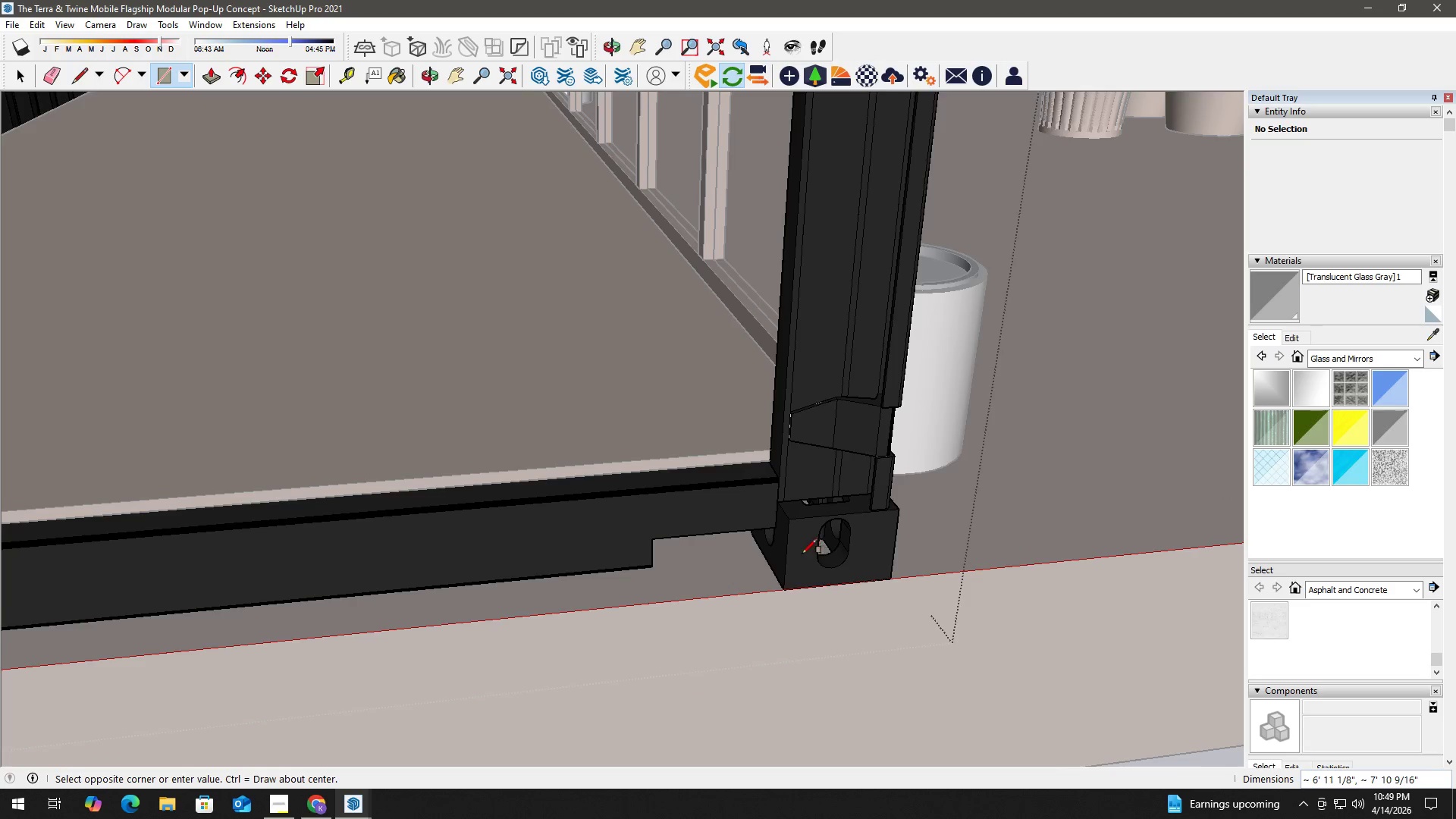 
scroll: coordinate [789, 457], scroll_direction: up, amount: 10.0
 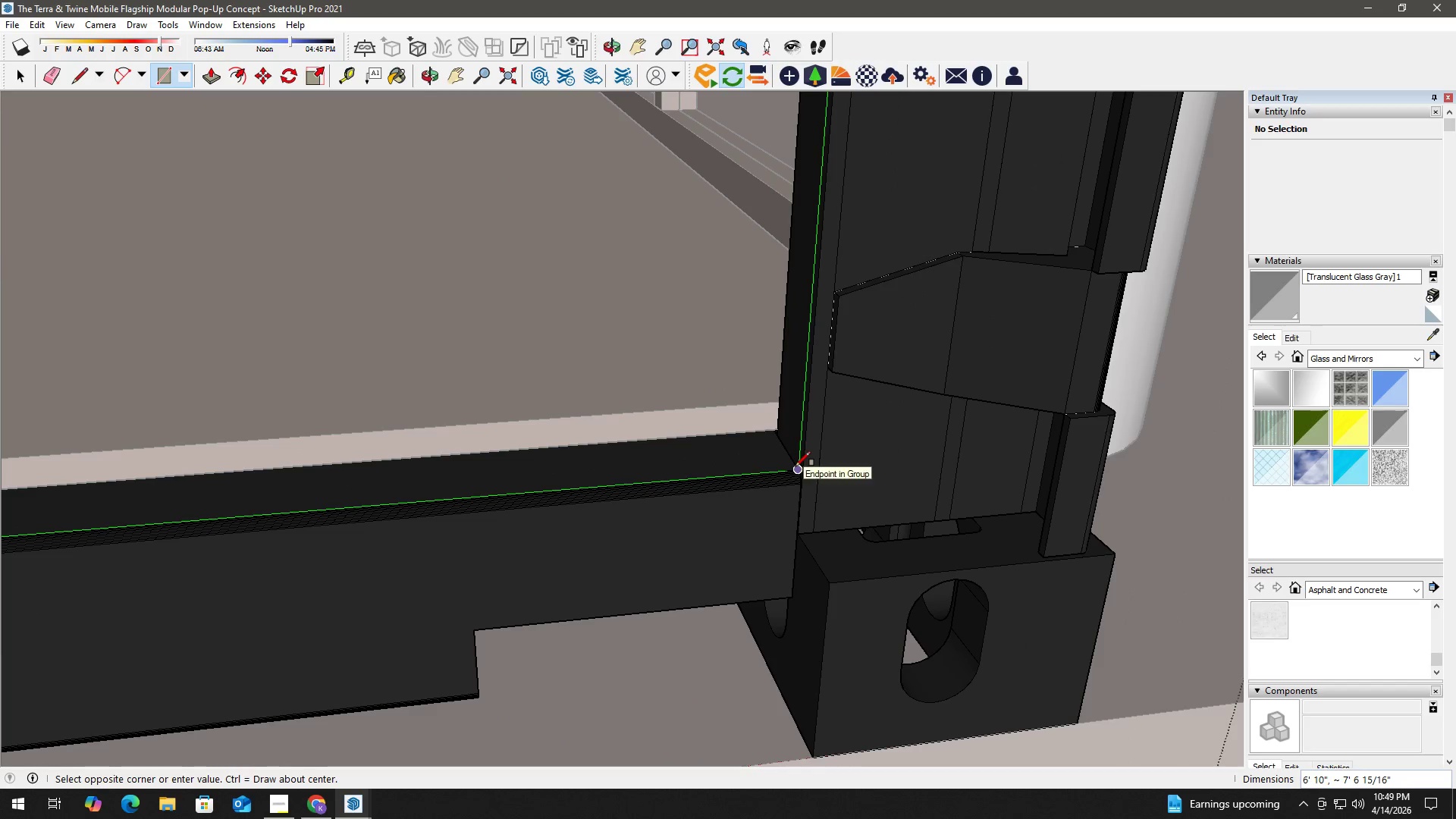 
left_click([795, 466])
 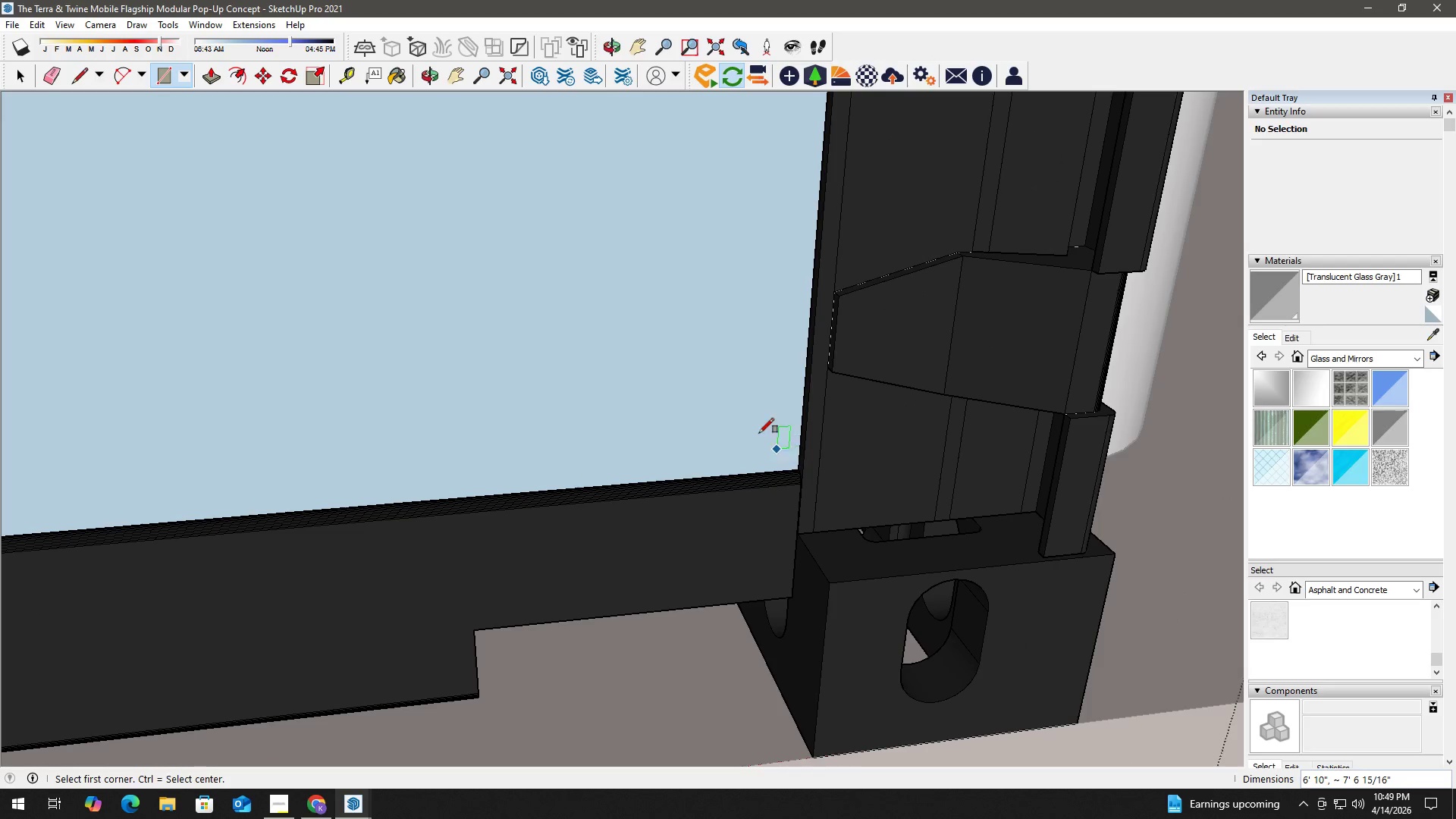 
key(Space)
 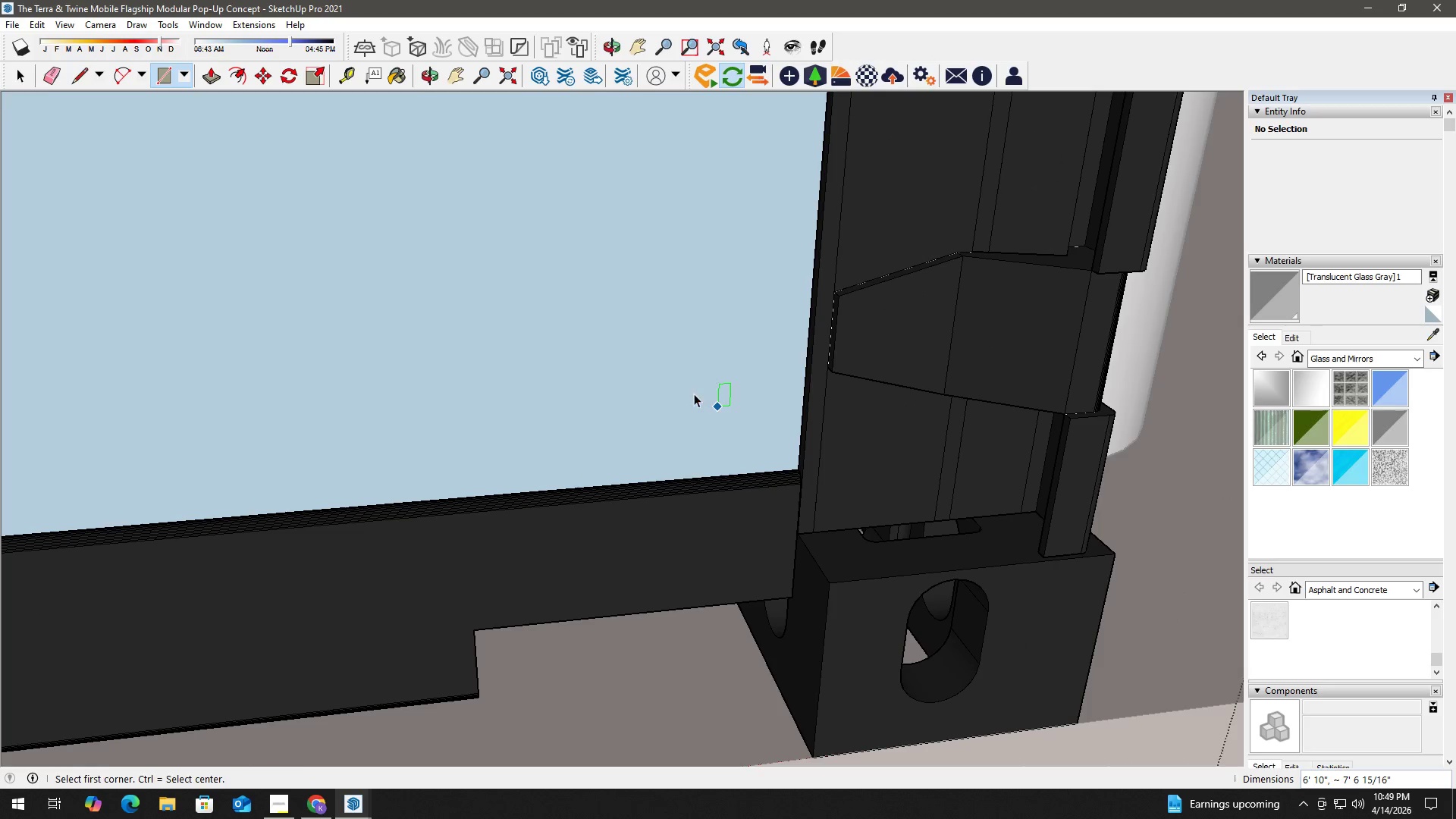 
left_click([692, 392])
 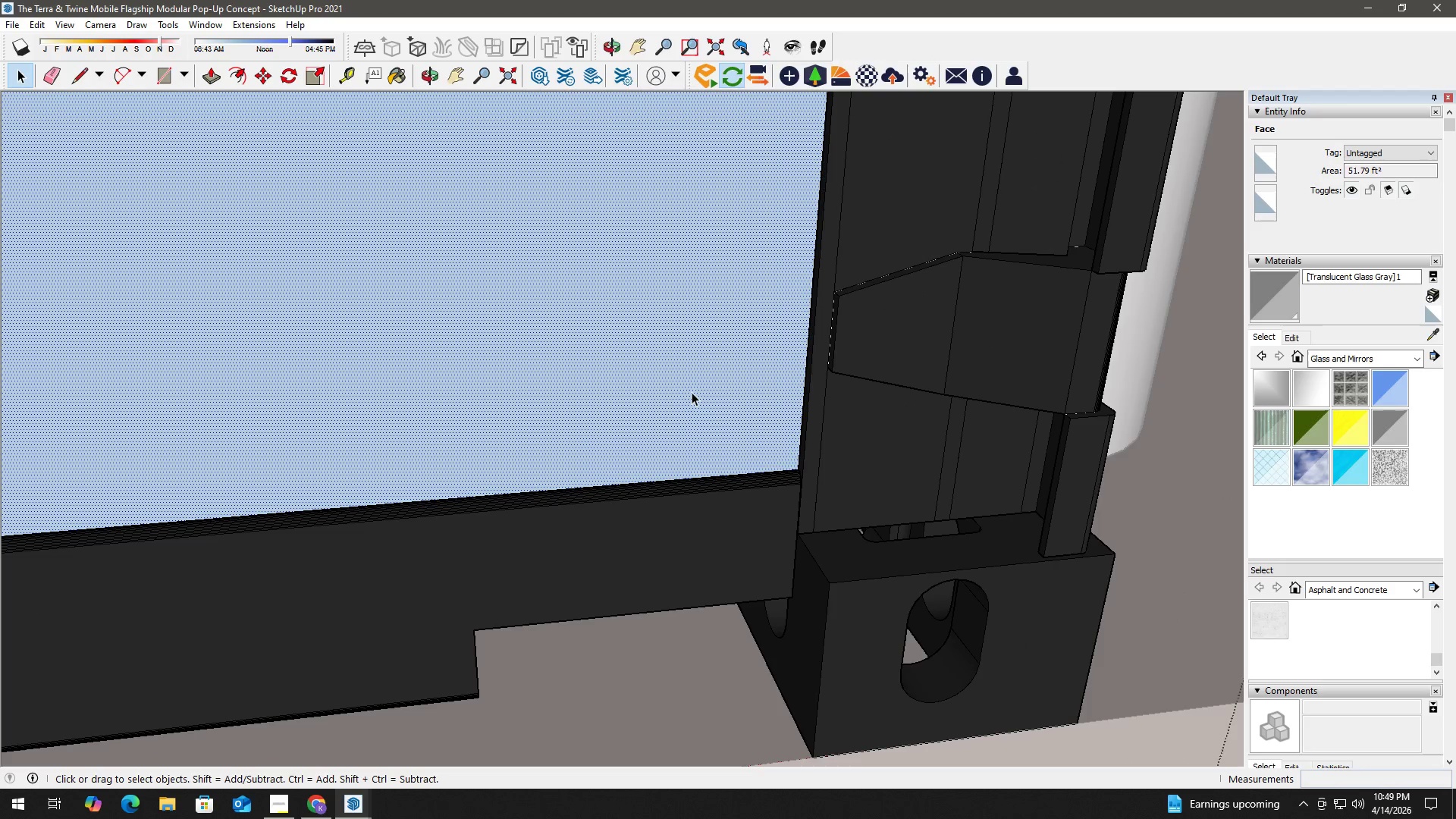 
key(P)
 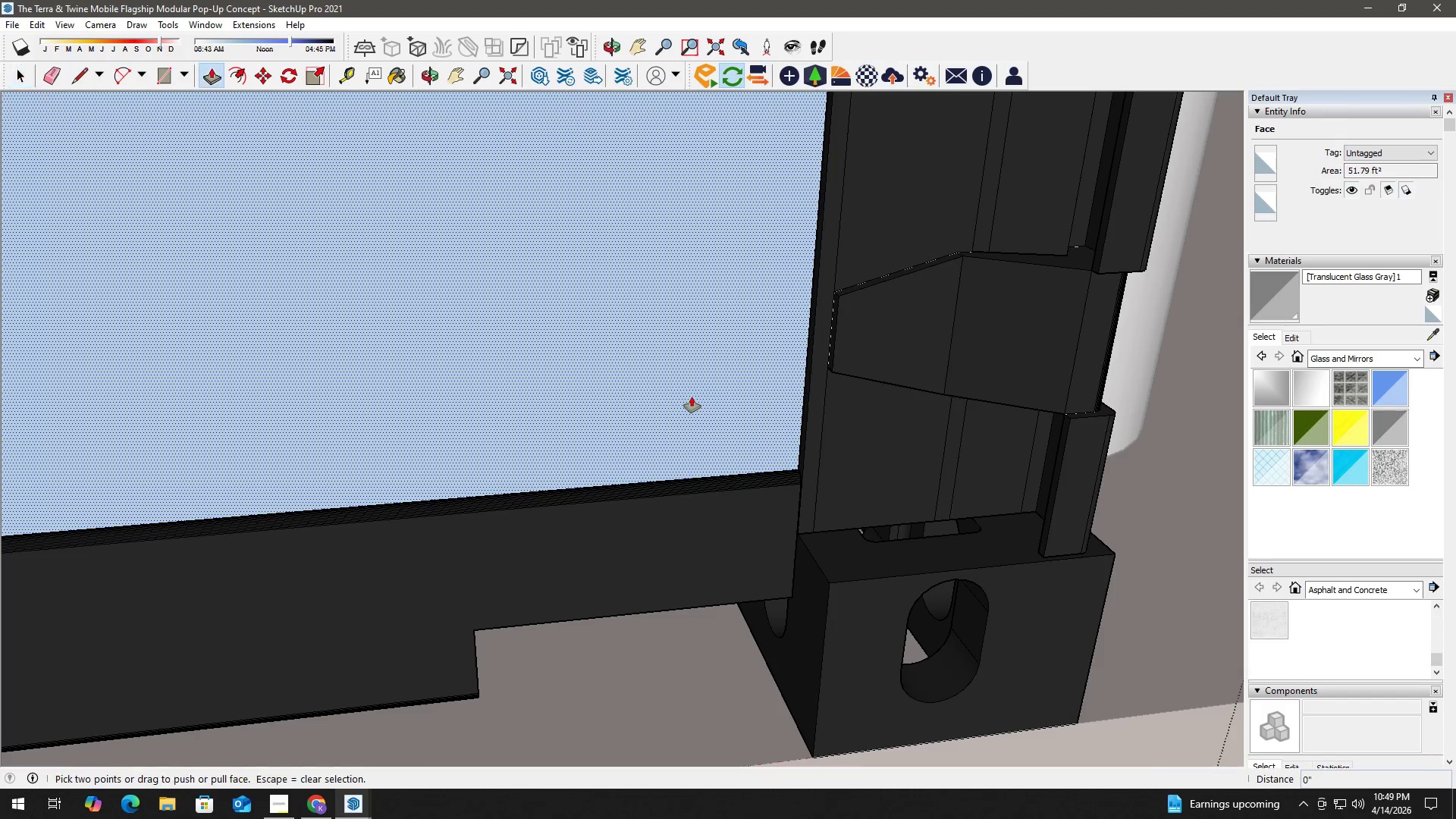 
left_click([692, 397])
 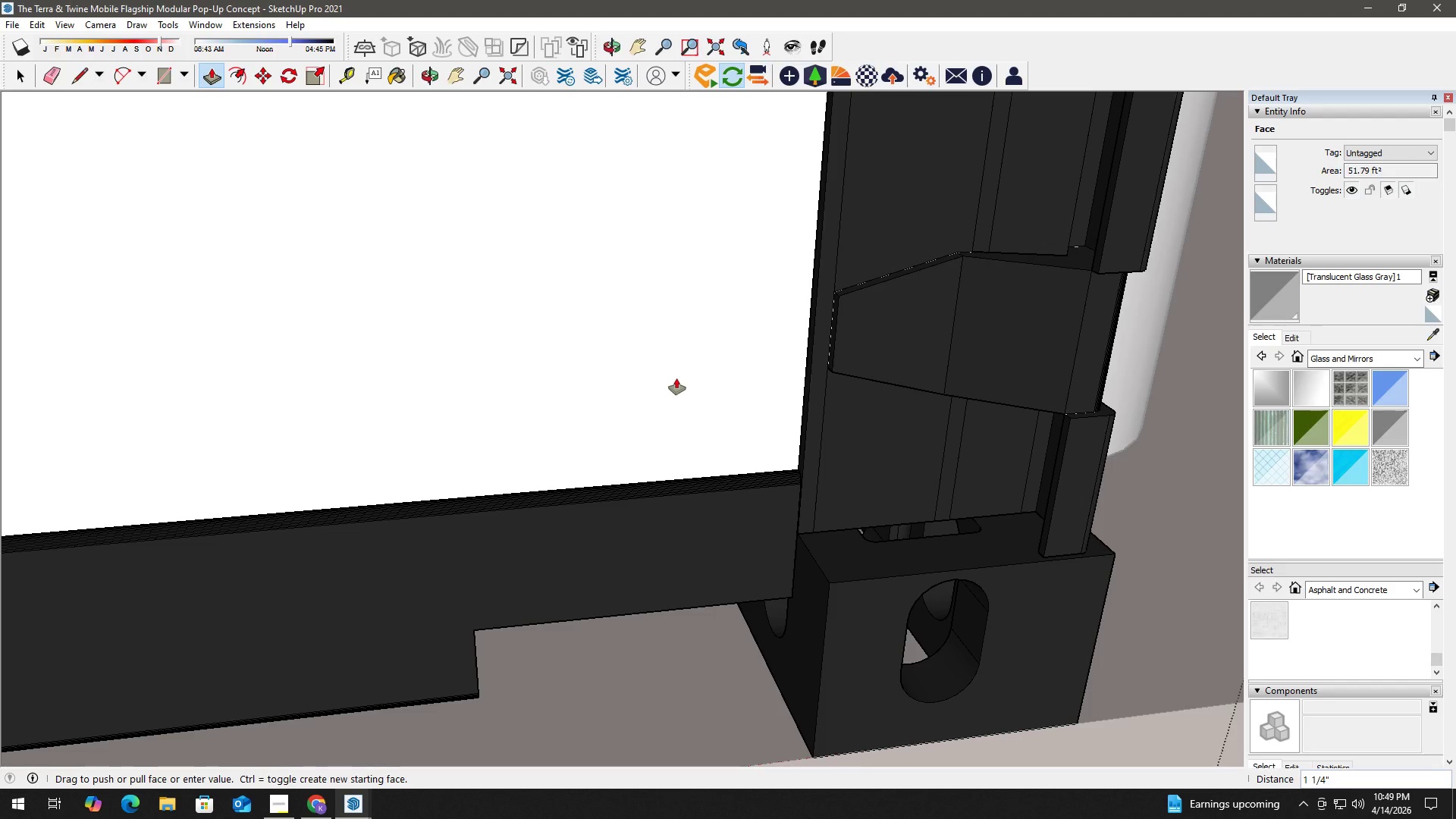 
key(Numpad0)
 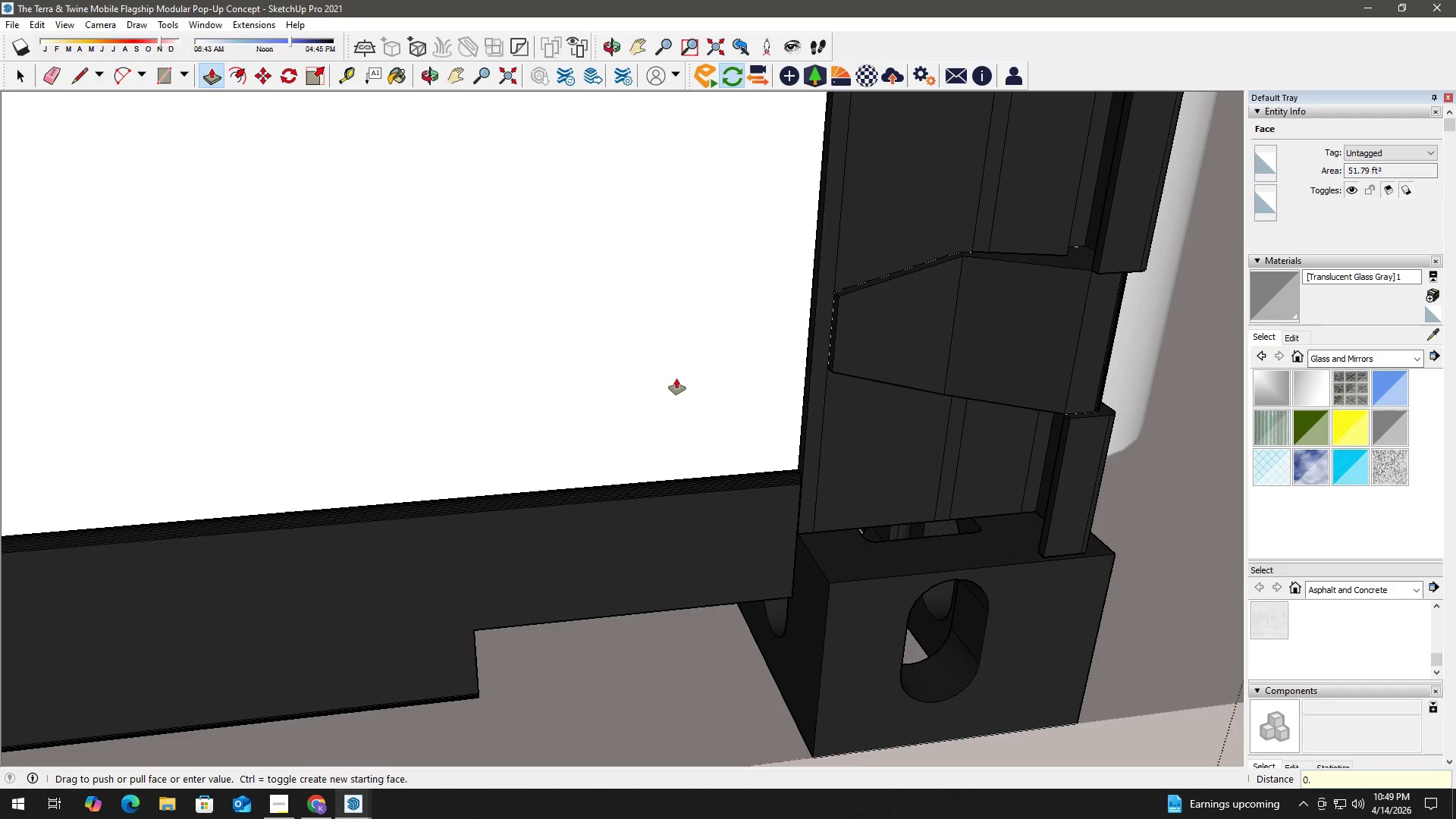 
key(NumpadDecimal)
 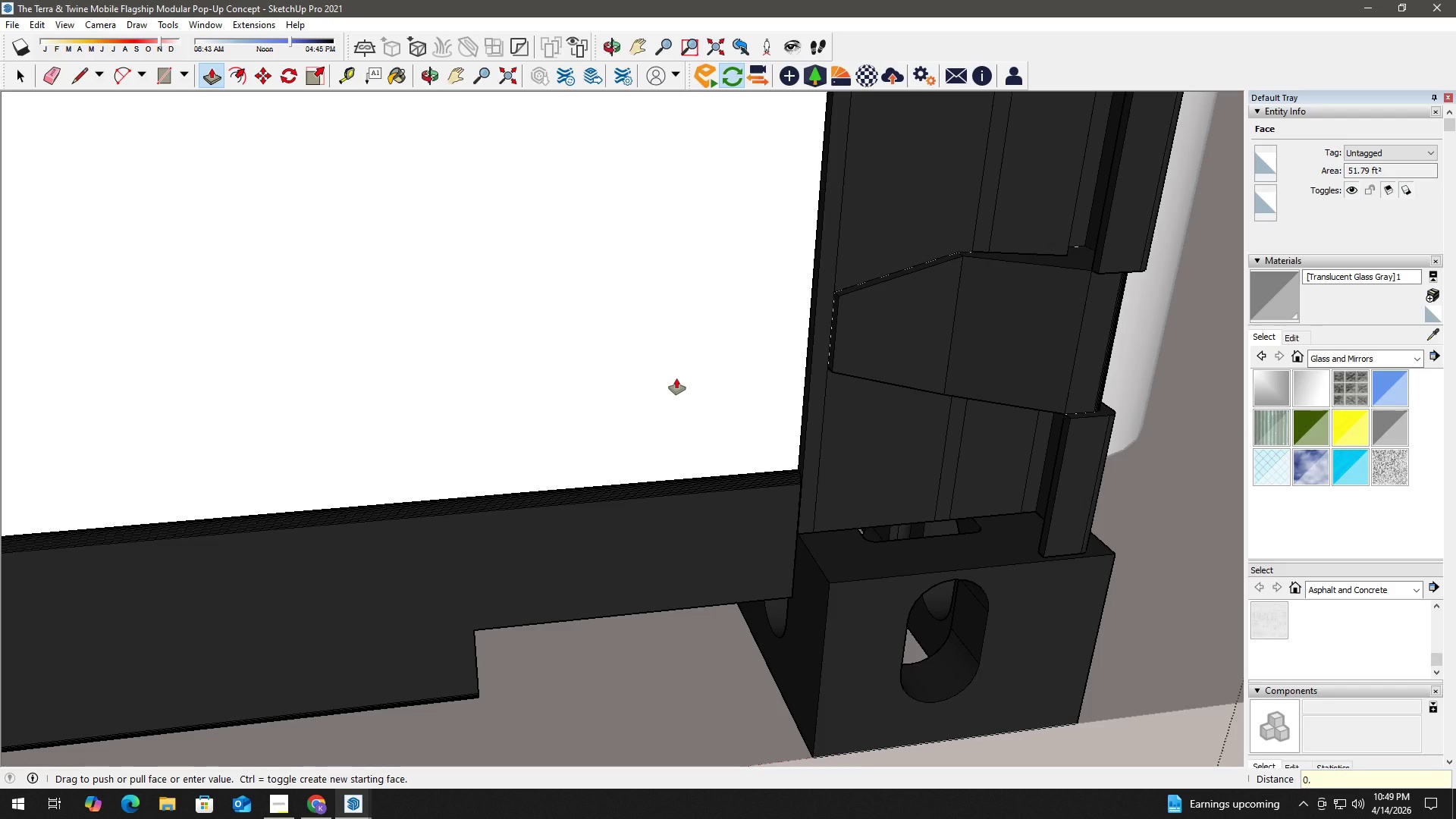 
key(Backspace)
 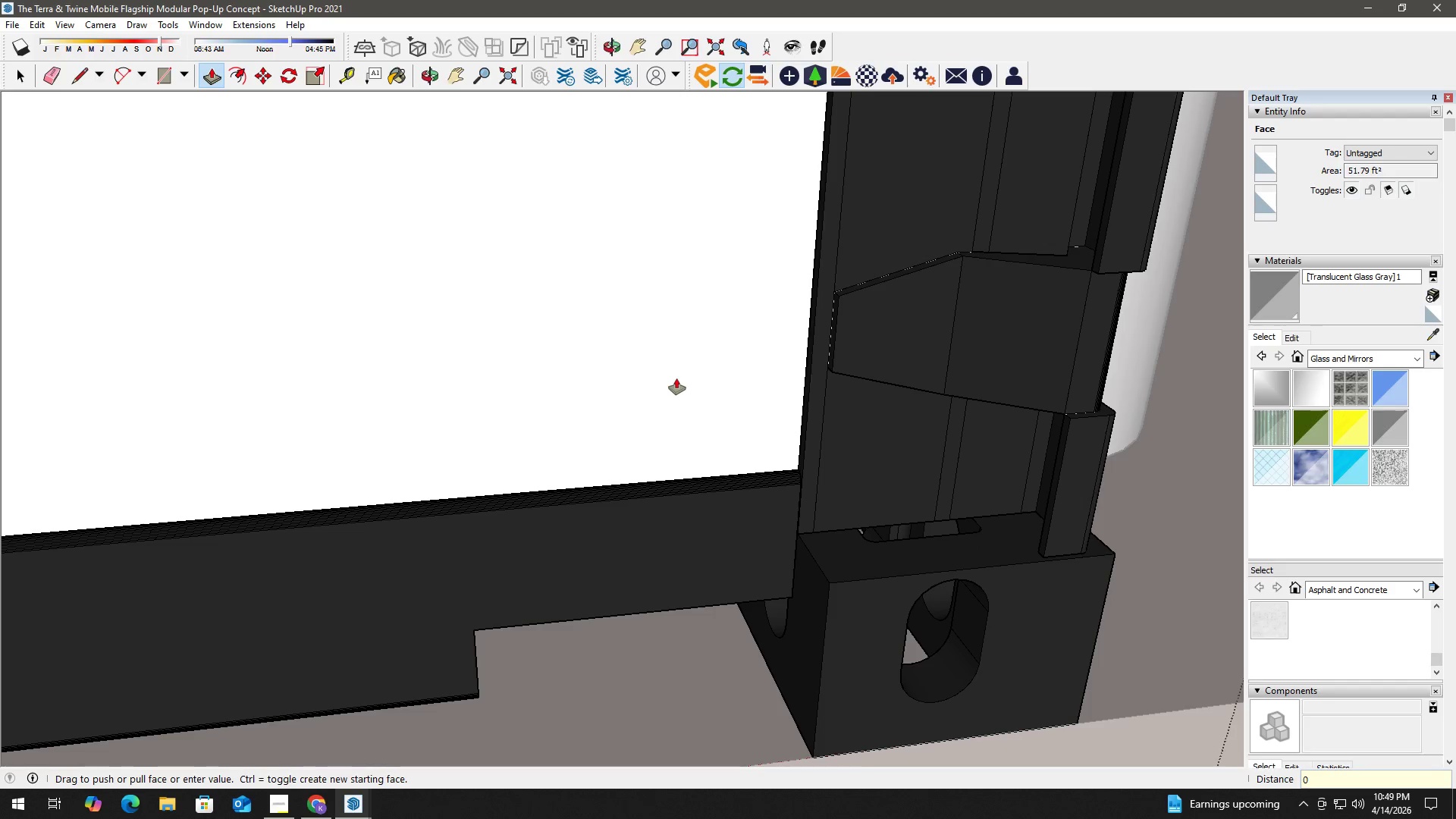 
key(Backspace)
 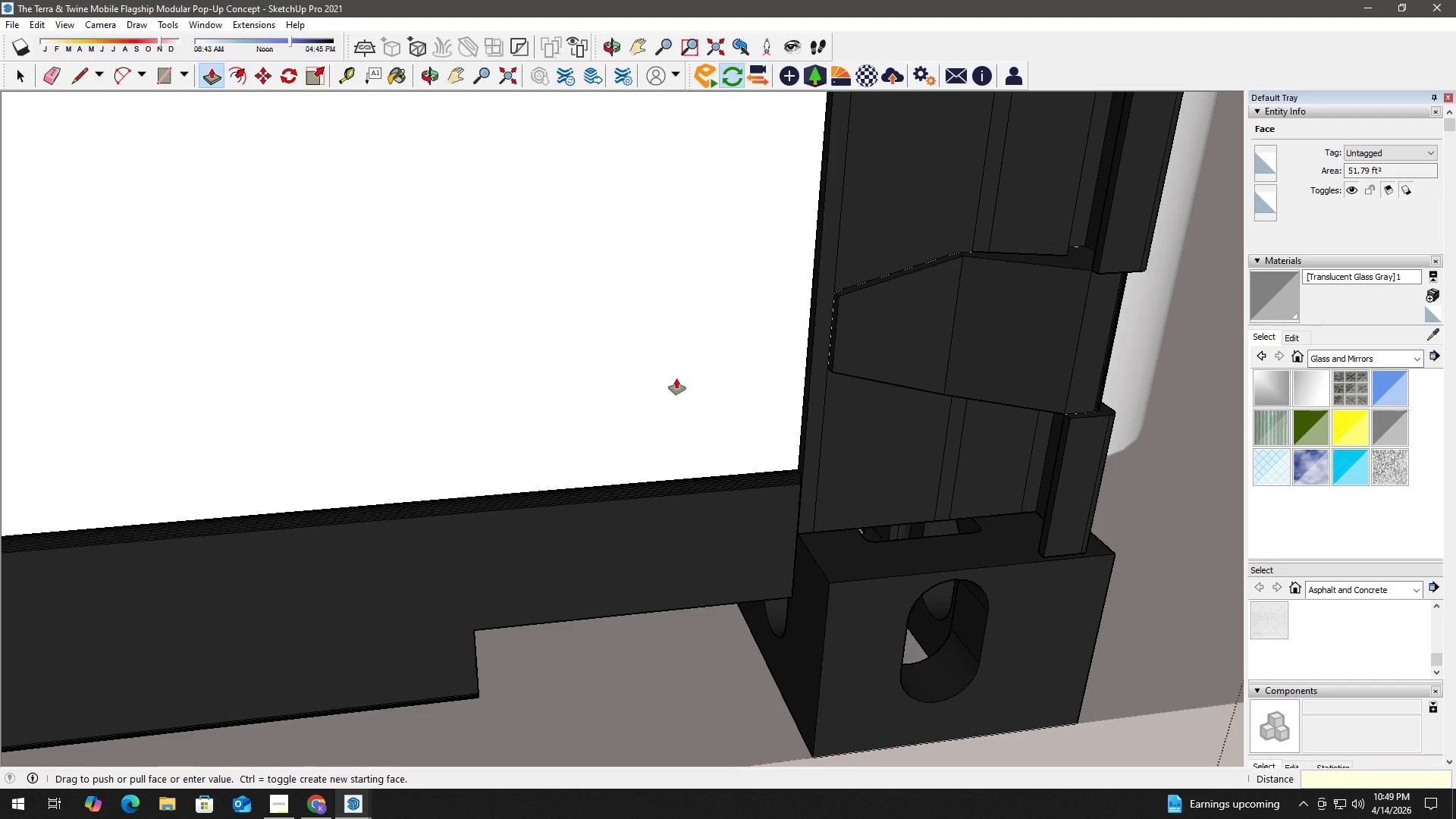 
key(Backspace)
 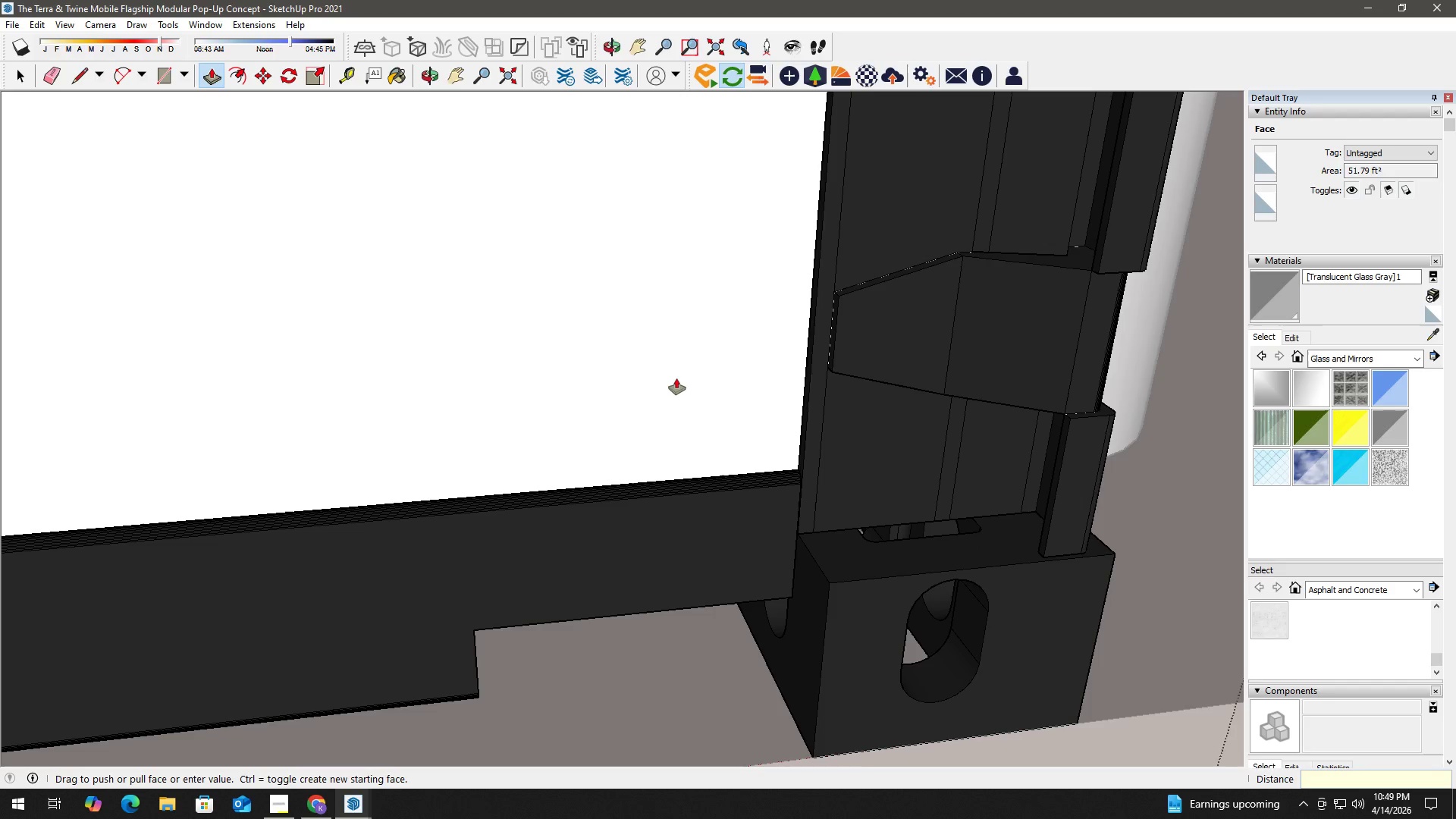 
key(Numpad1)
 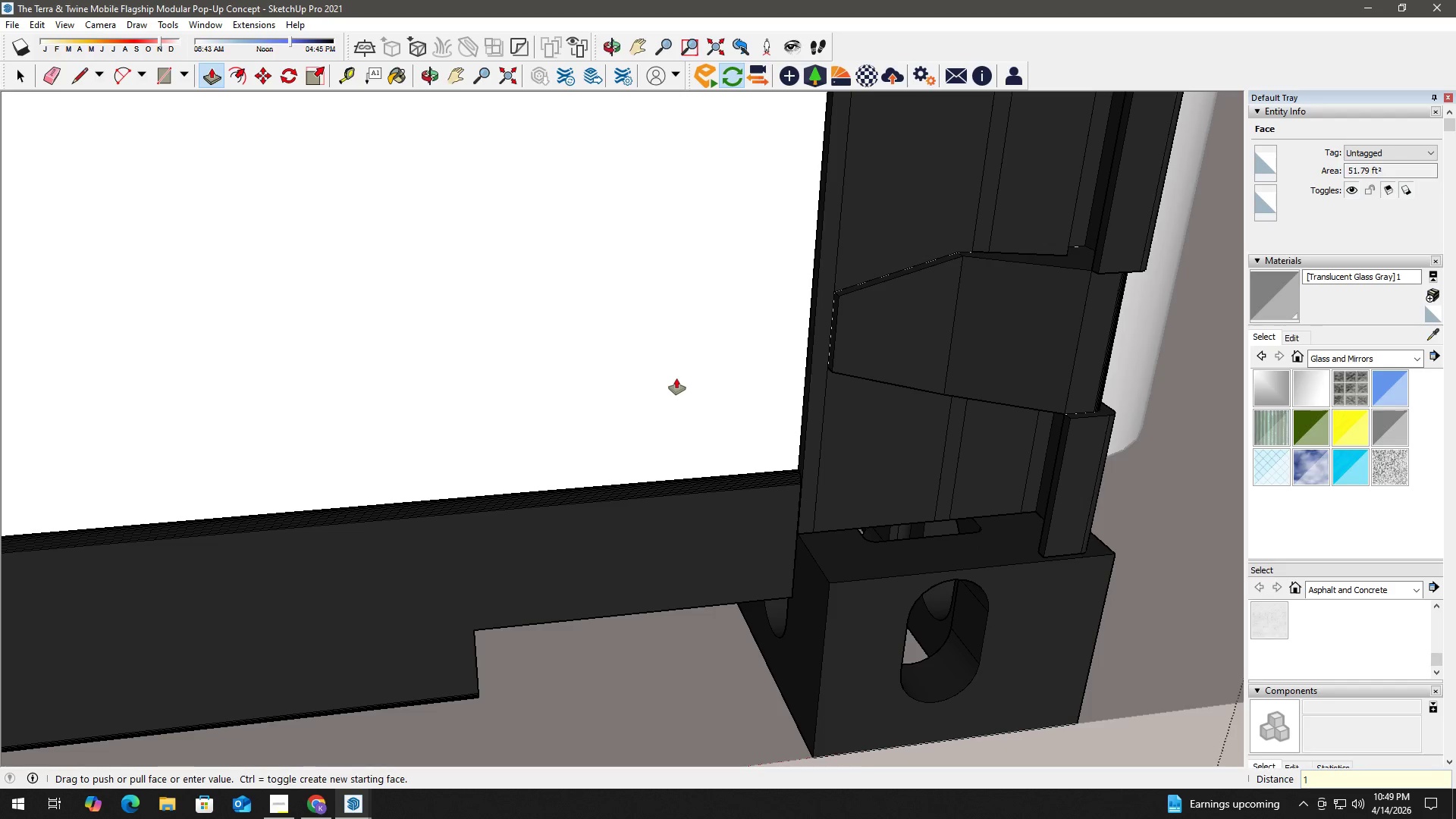 
key(NumpadDecimal)
 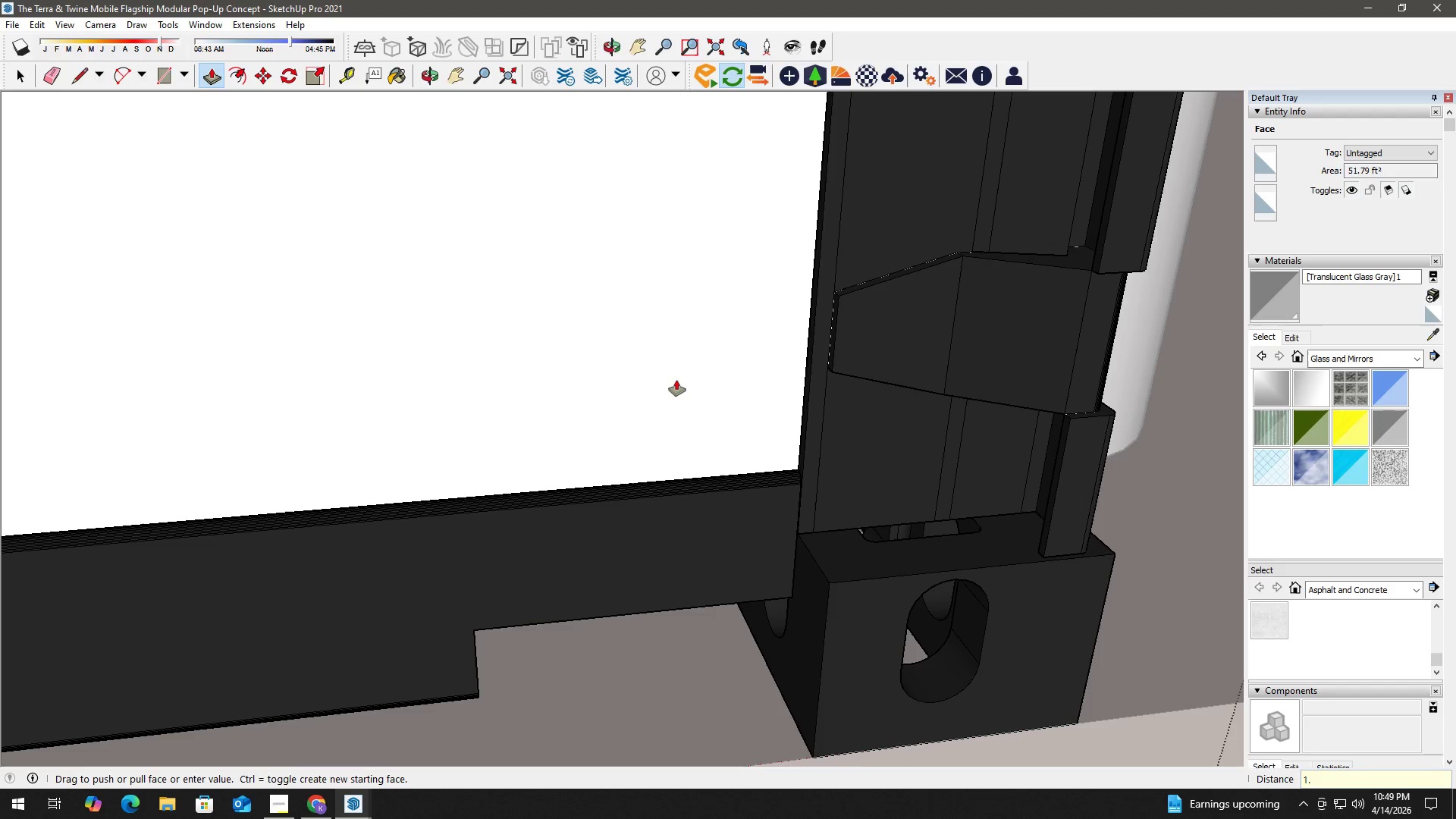 
key(Numpad5)
 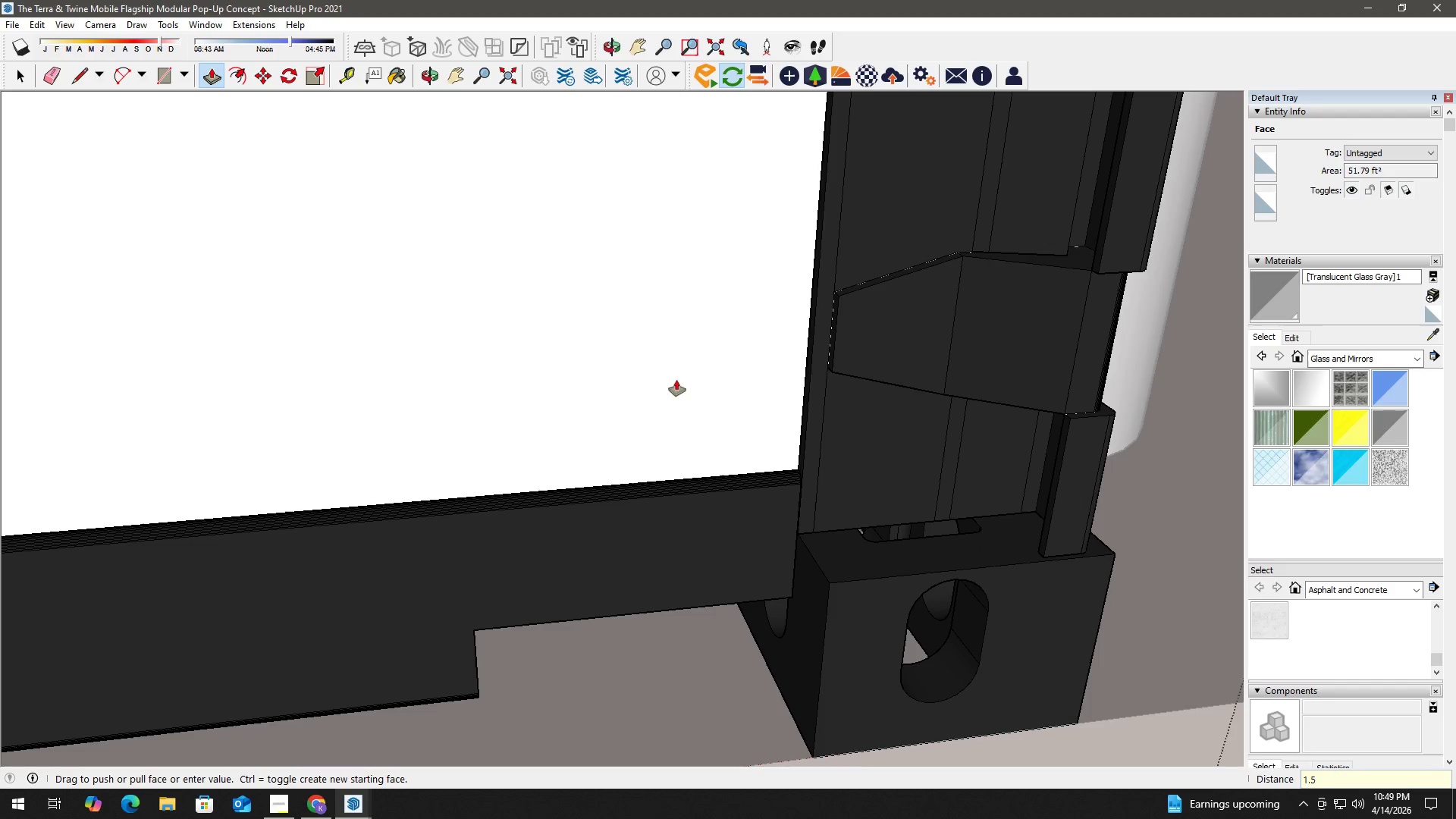 
key(NumpadEnter)
 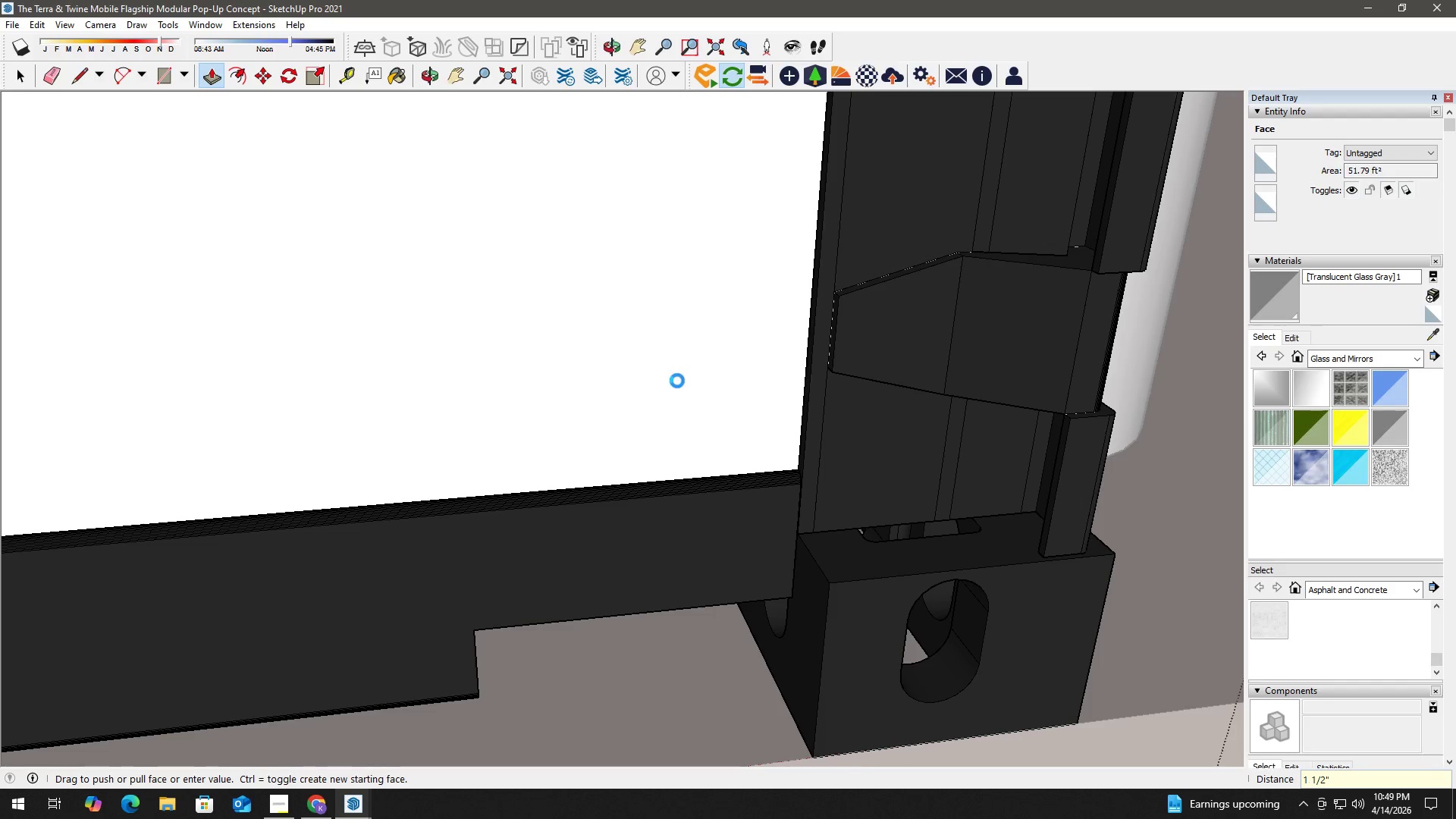 
key(Space)
 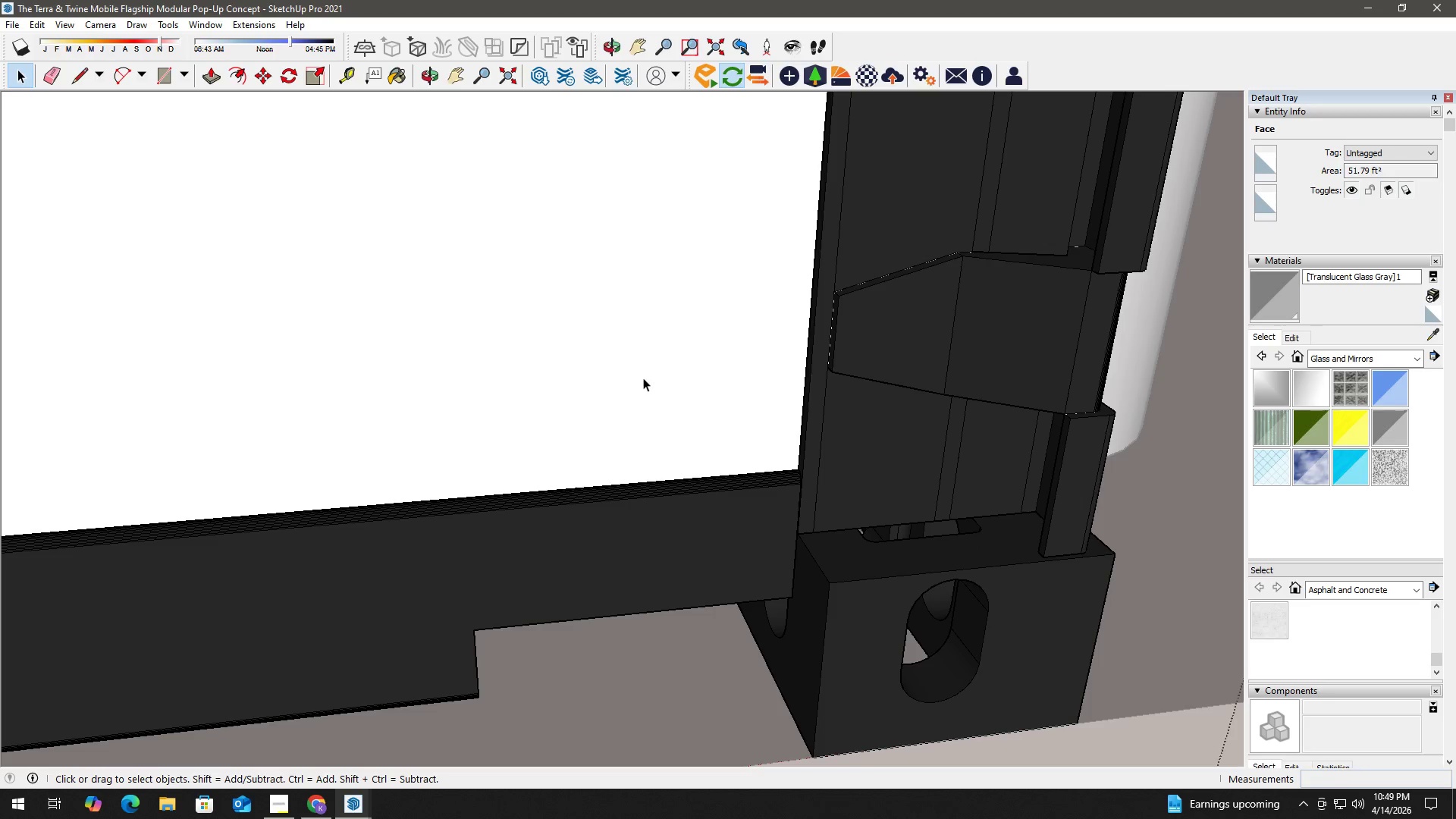 
double_click([643, 378])
 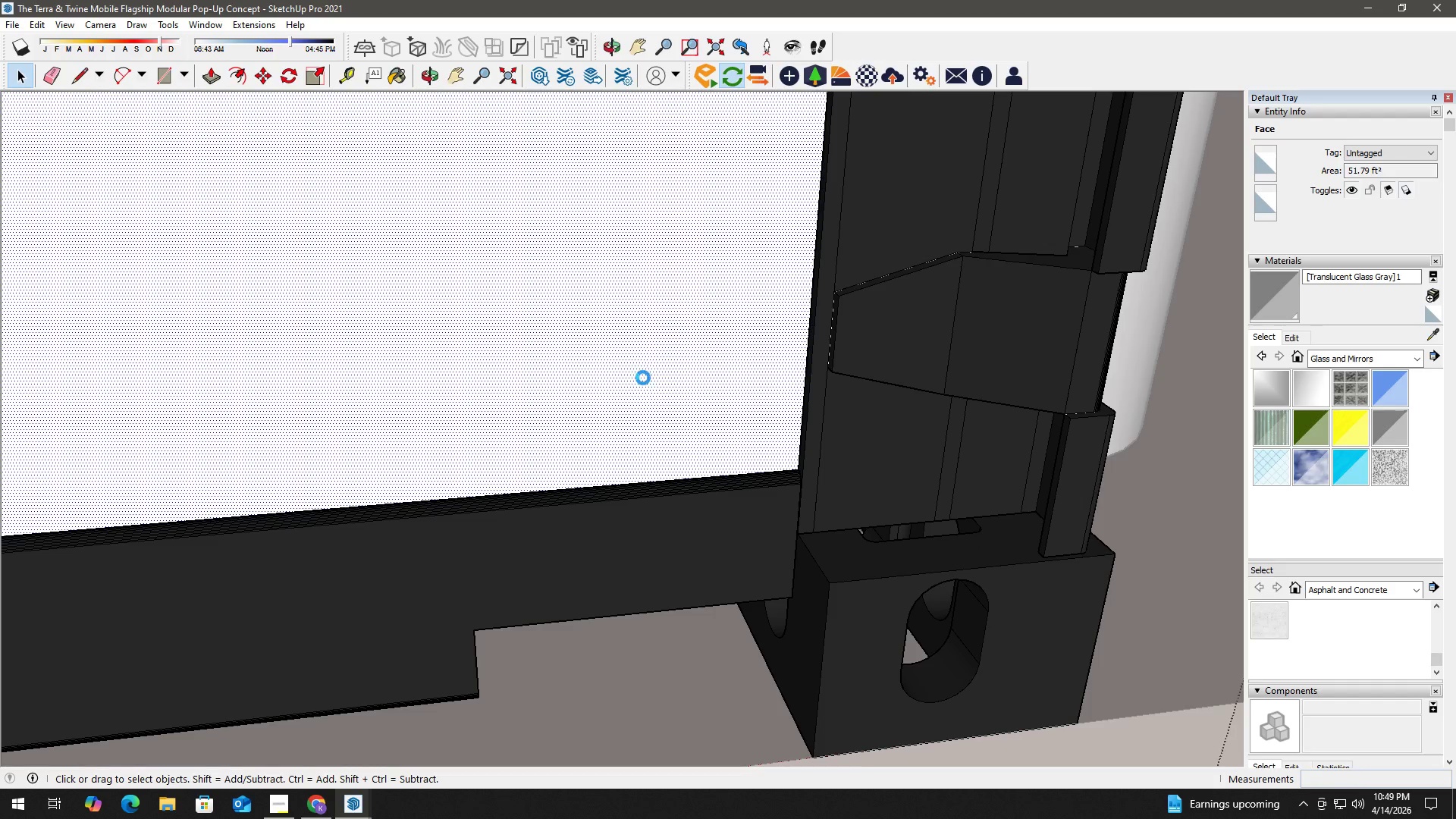 
triple_click([643, 378])
 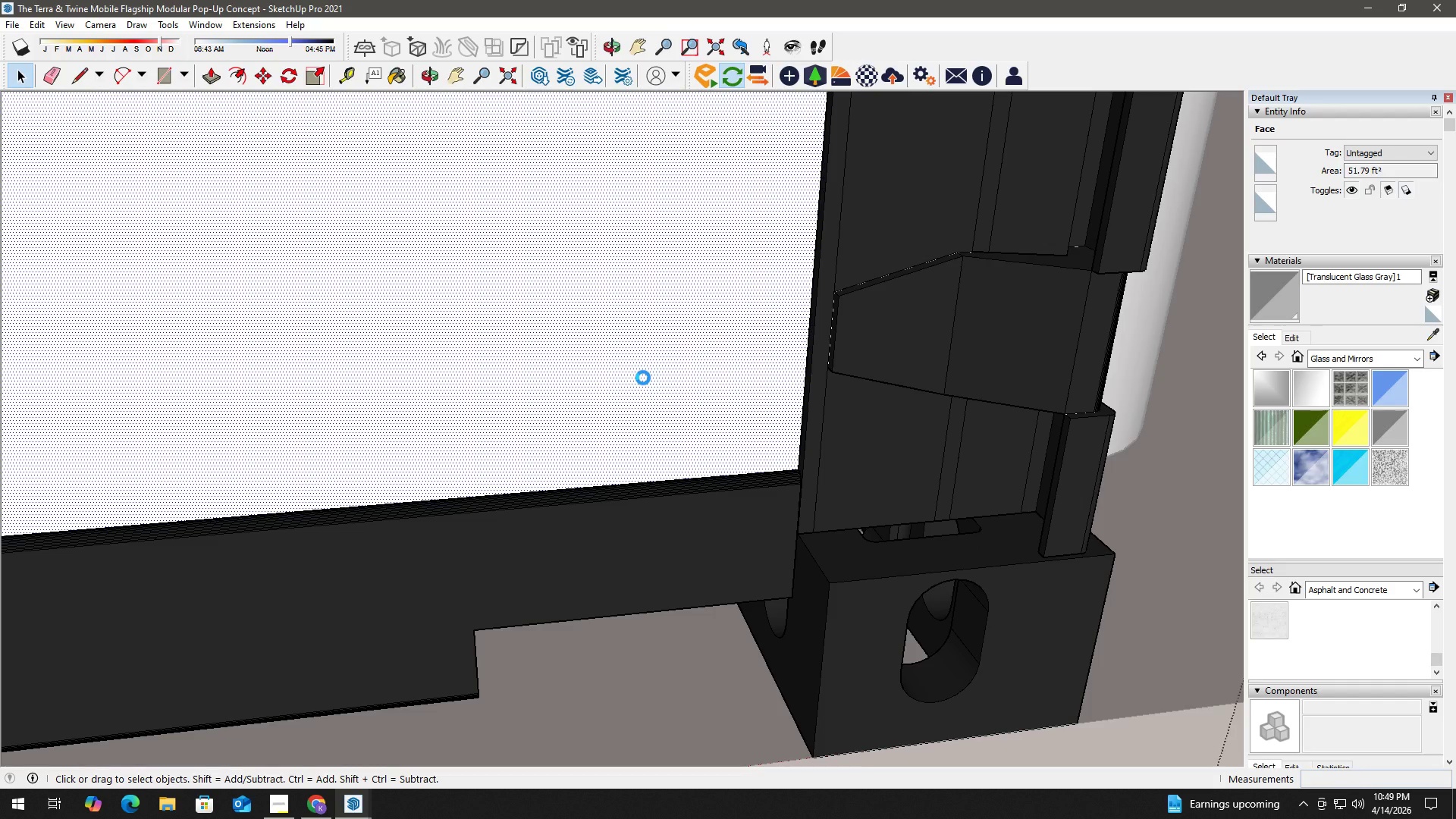 
triple_click([643, 378])
 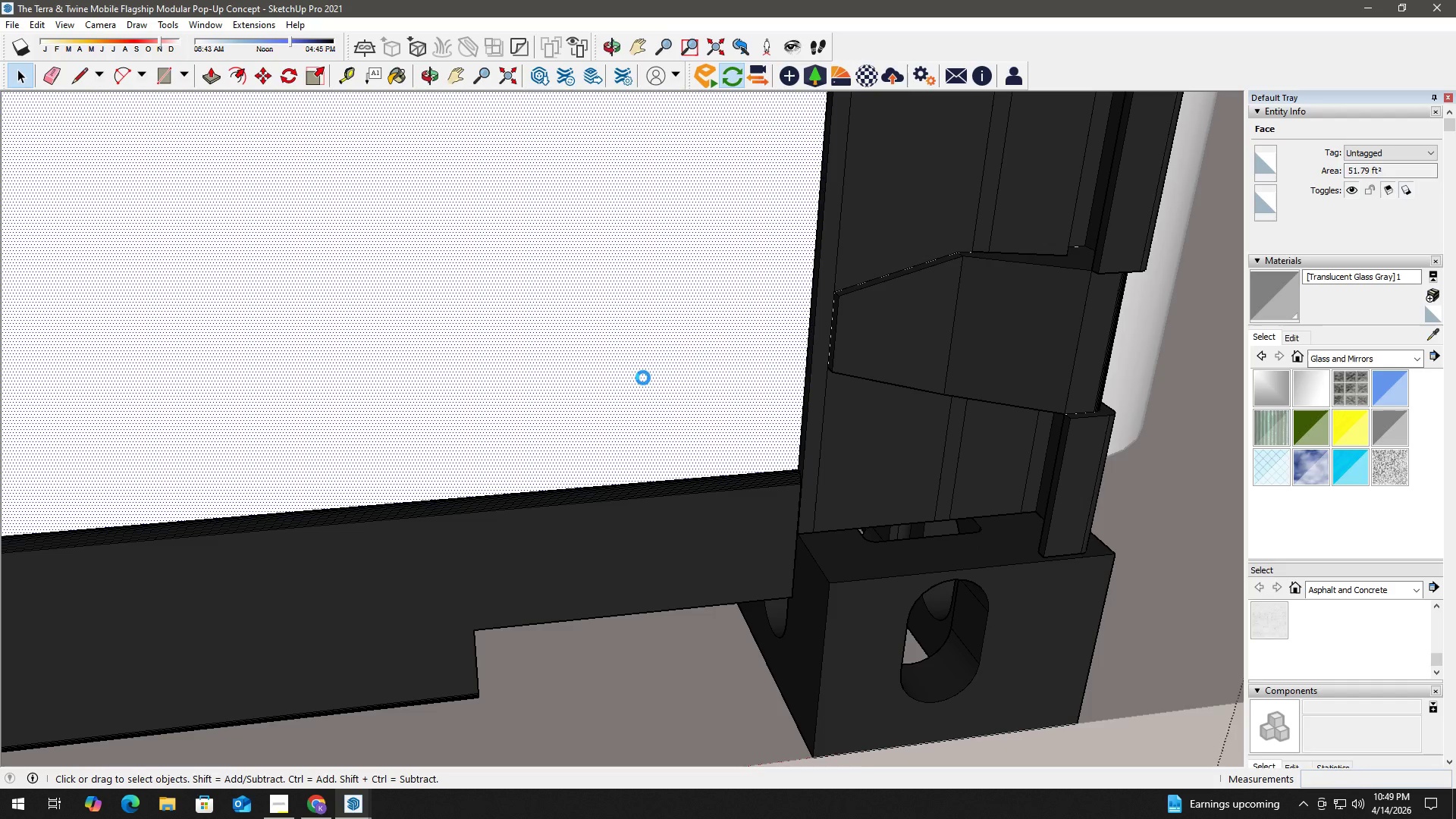 
triple_click([643, 378])
 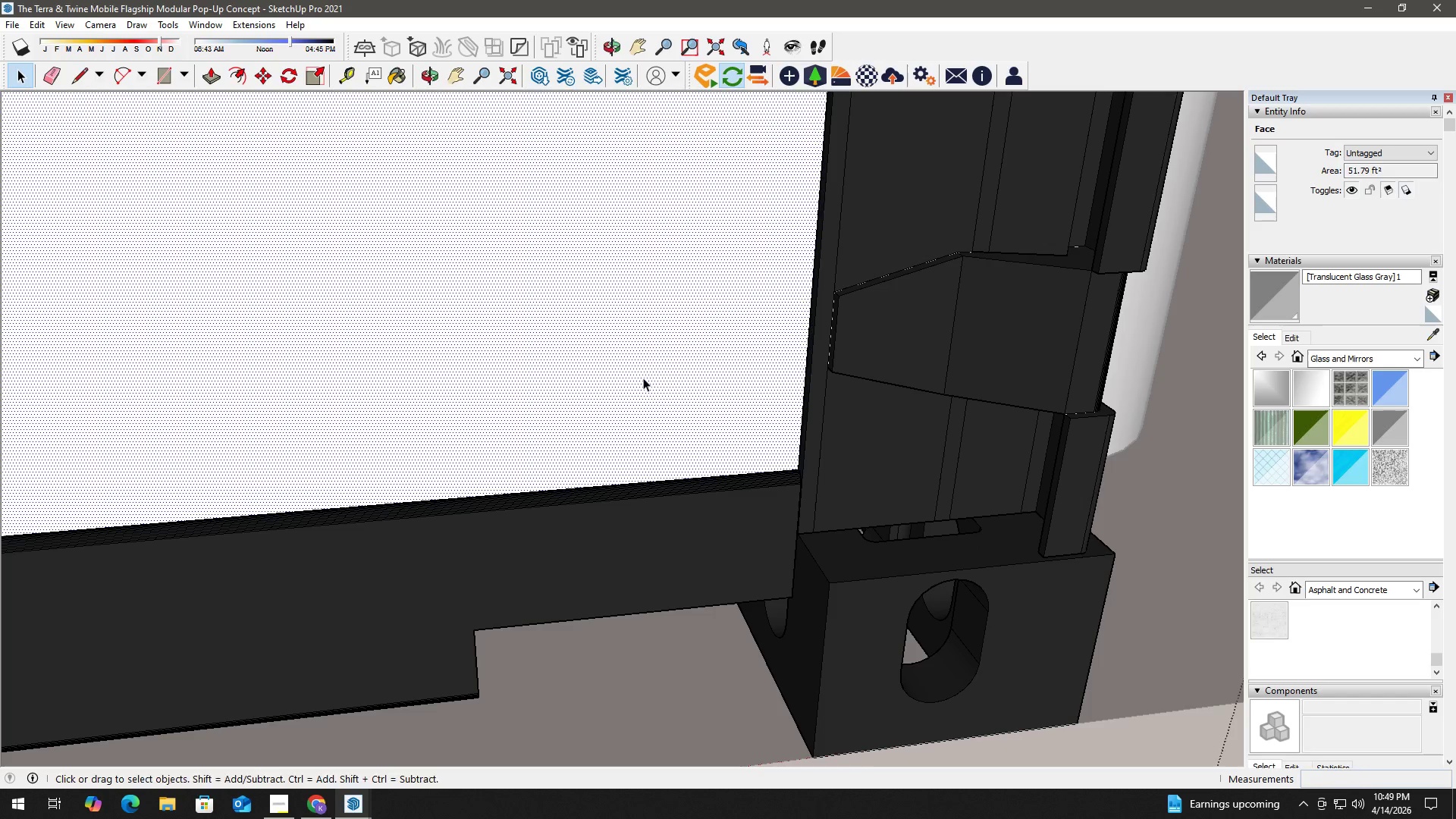 
key(B)
 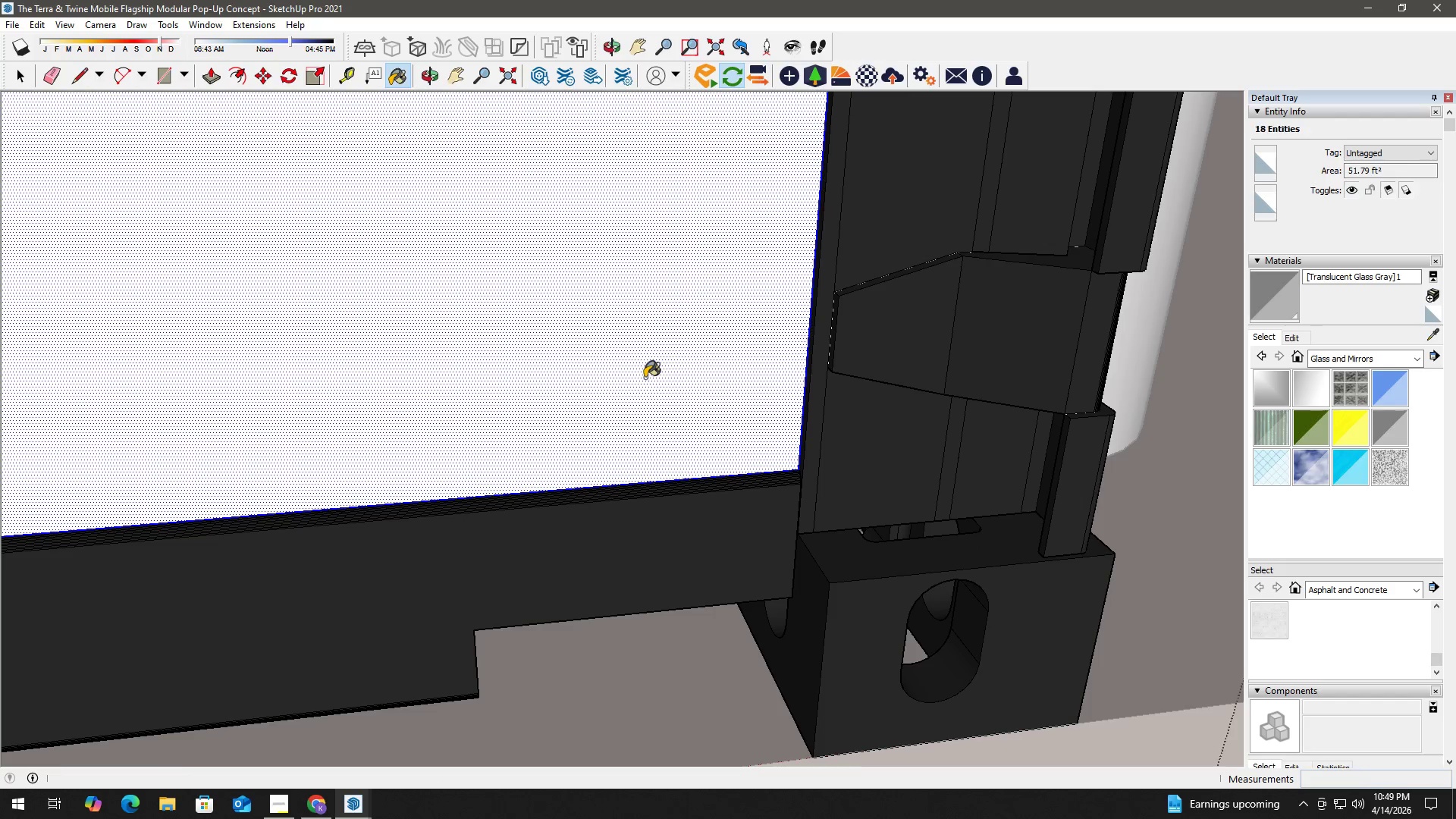 
key(H)
 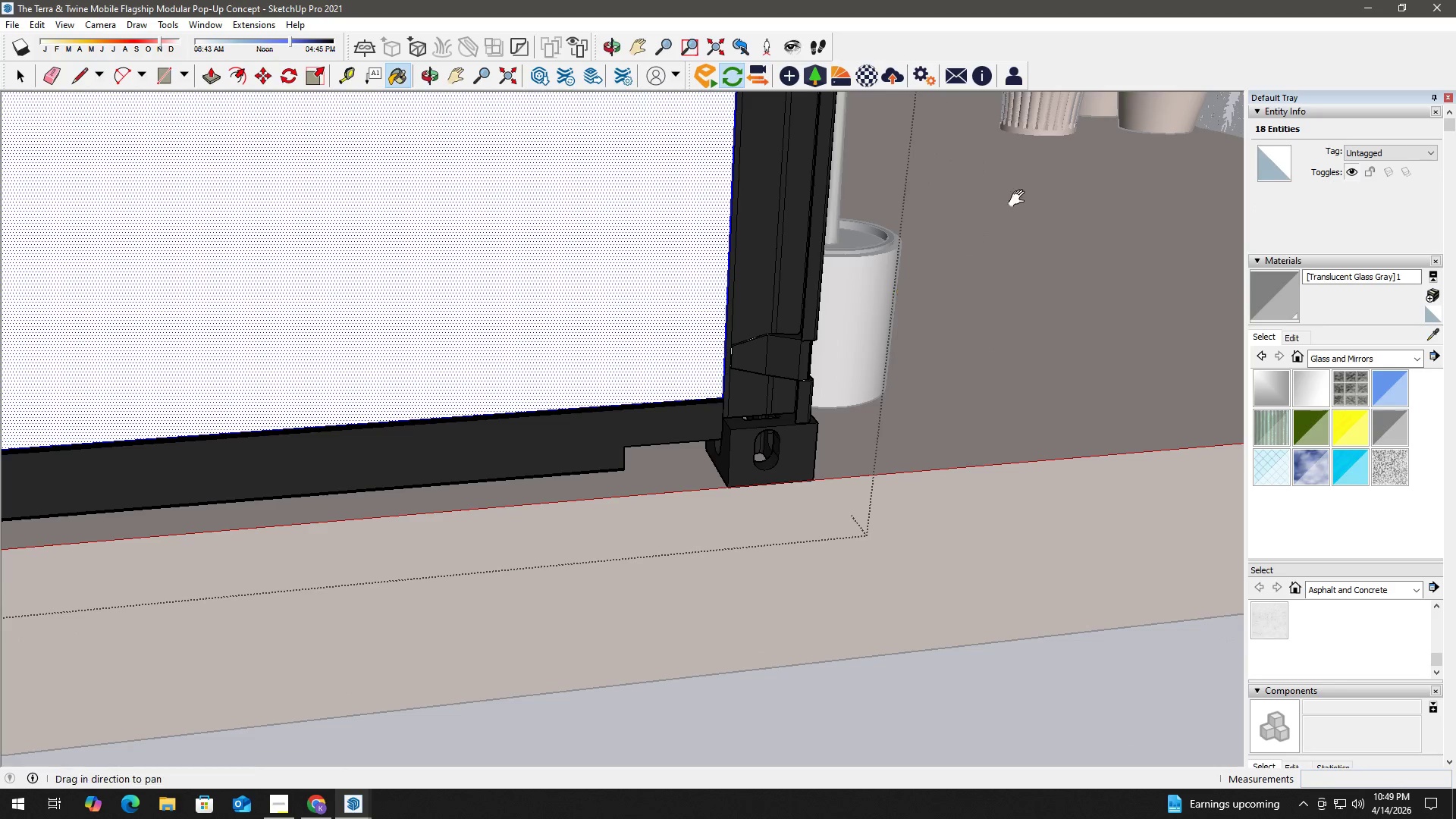 
left_click_drag(start_coordinate=[1020, 199], to_coordinate=[541, 557])
 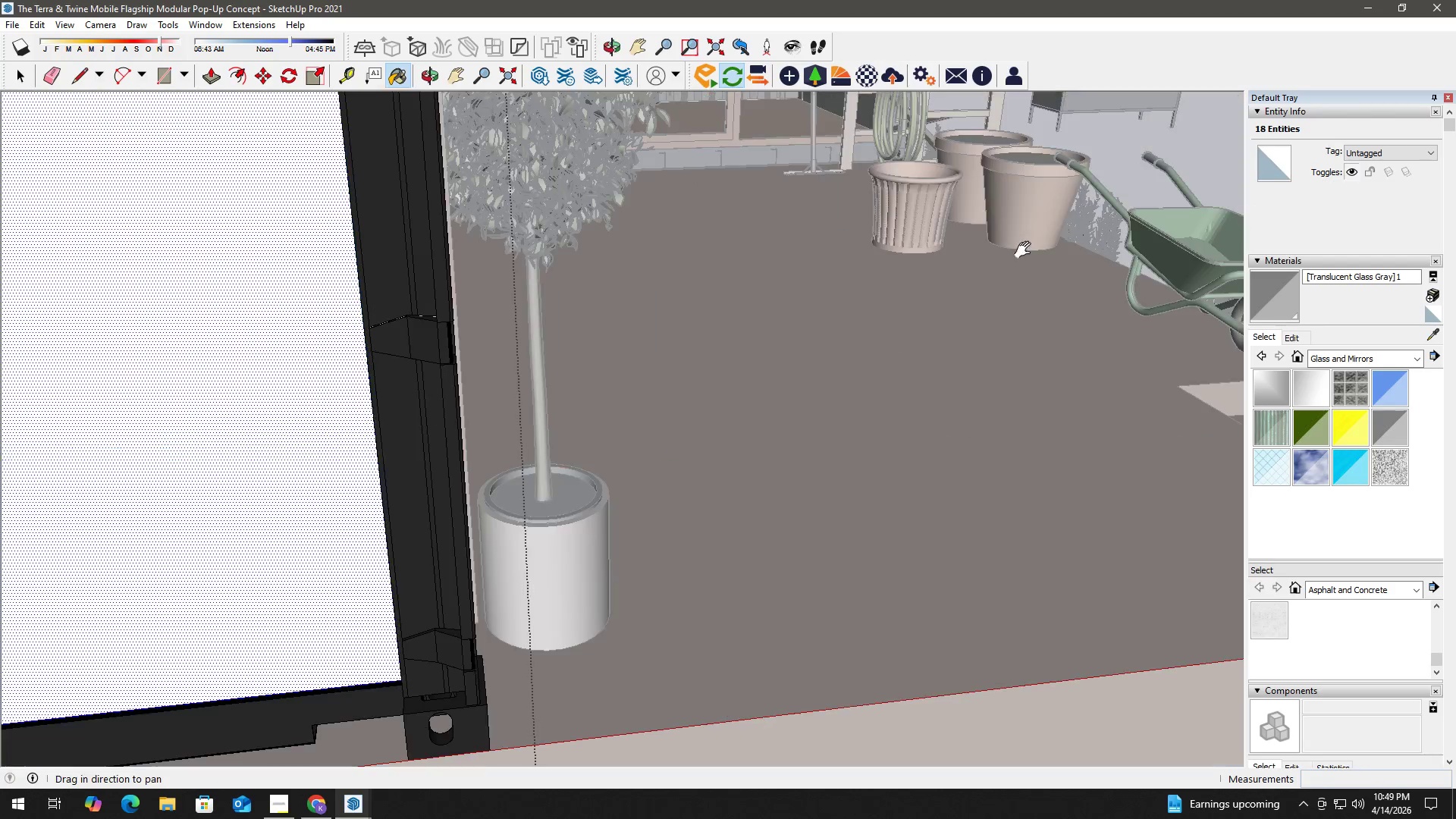 
scroll: coordinate [733, 382], scroll_direction: down, amount: 24.0
 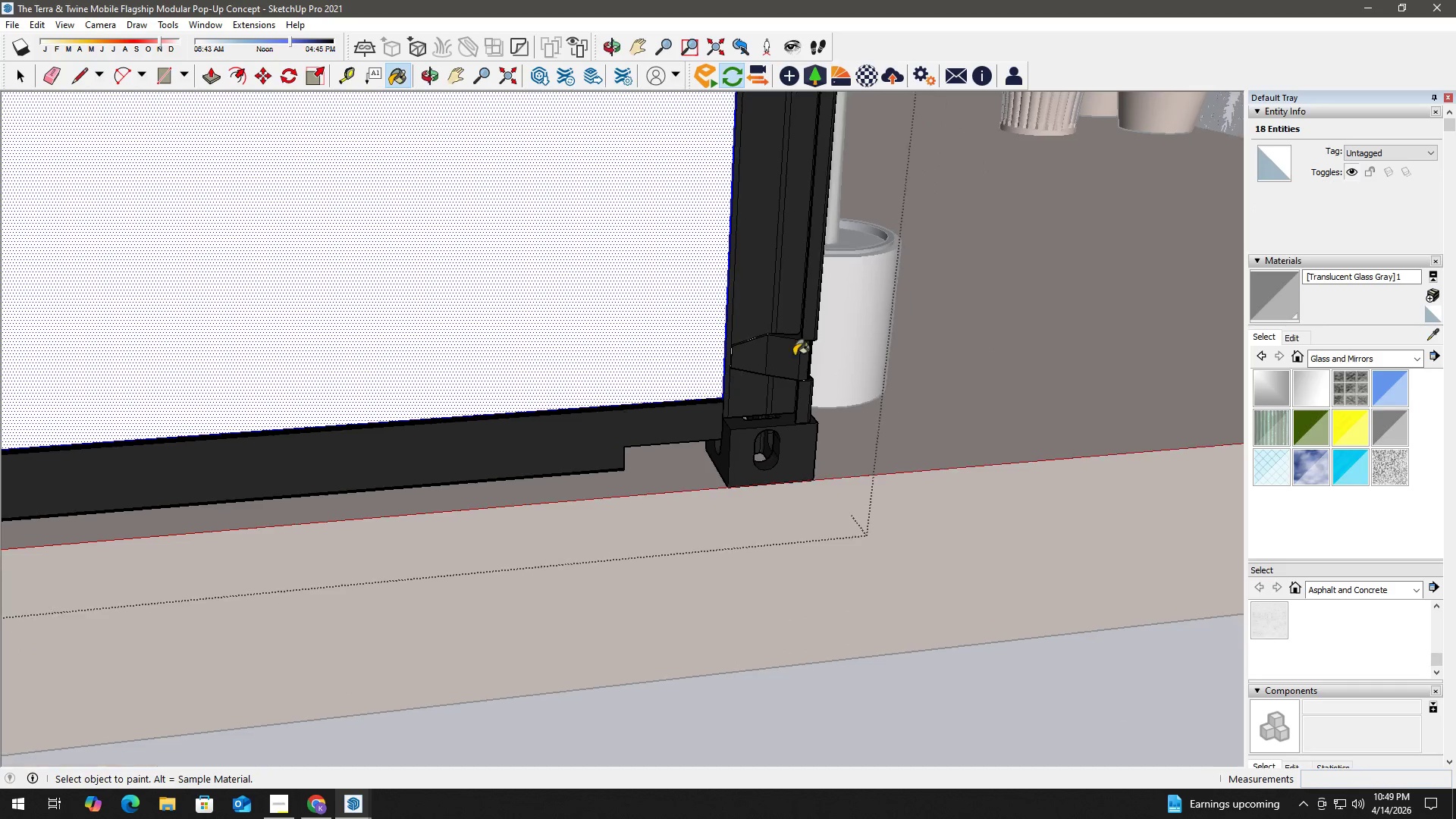 
left_click_drag(start_coordinate=[1045, 234], to_coordinate=[582, 454])
 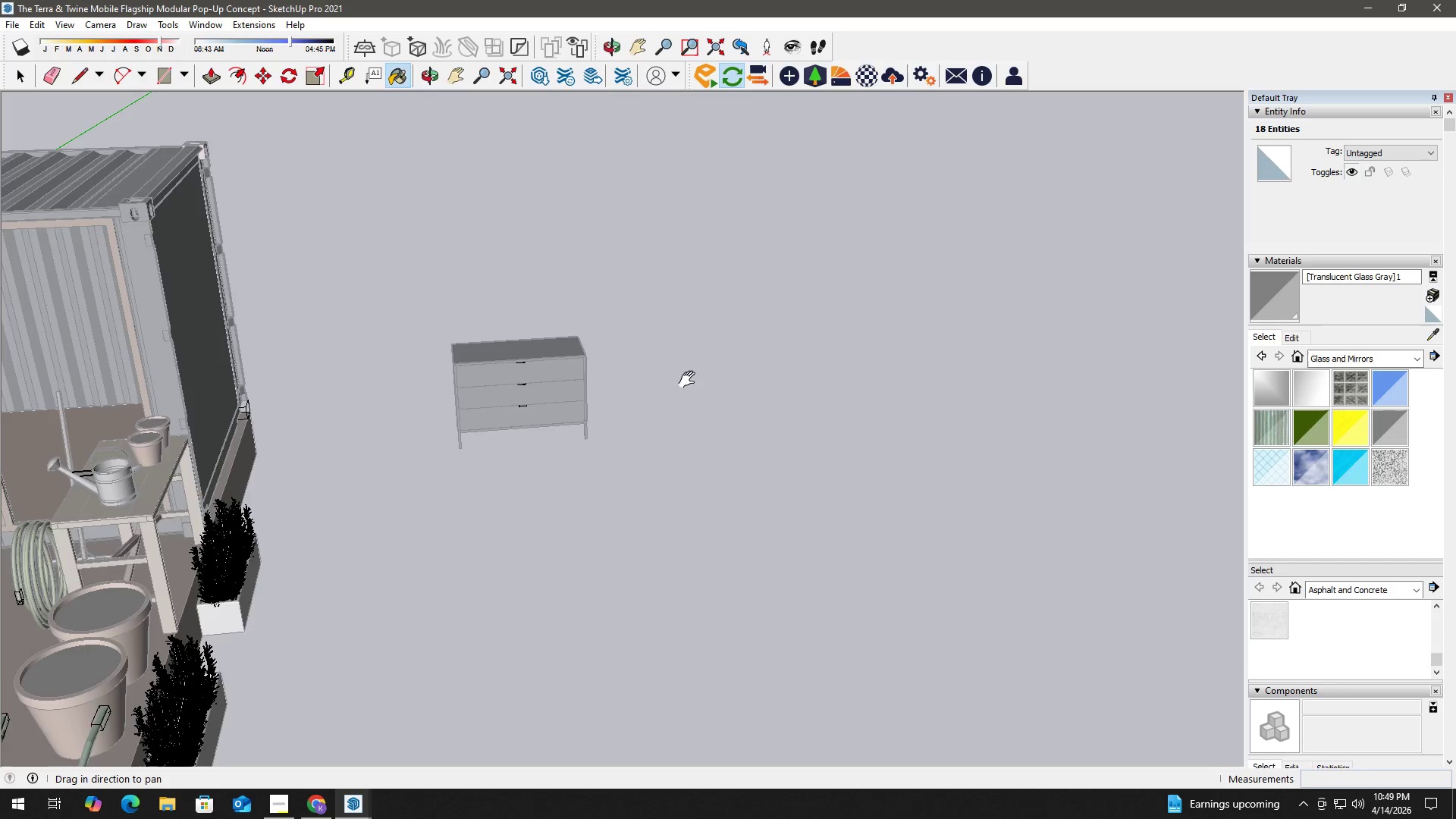 
scroll: coordinate [713, 340], scroll_direction: down, amount: 4.0
 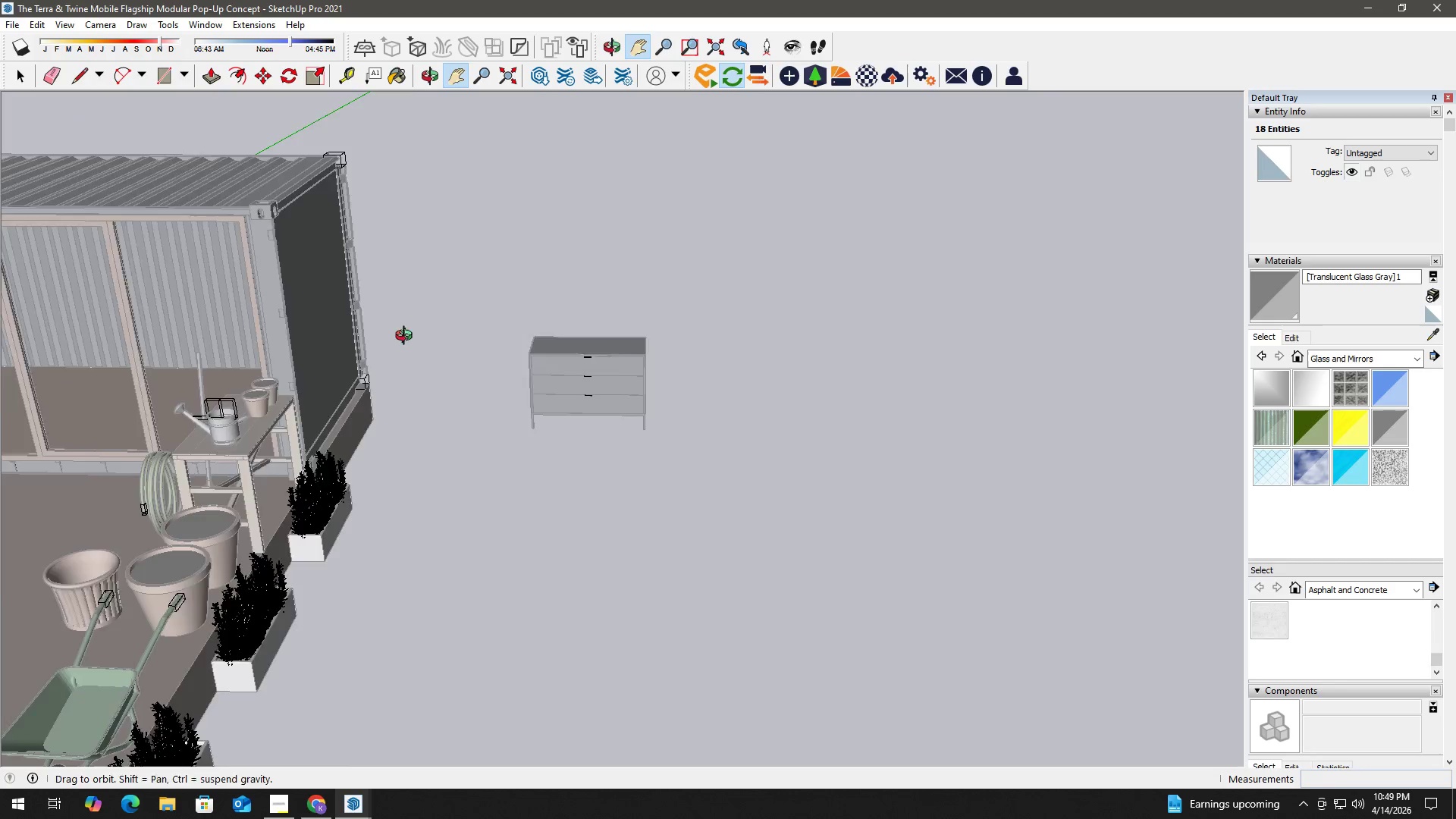 
key(B)
 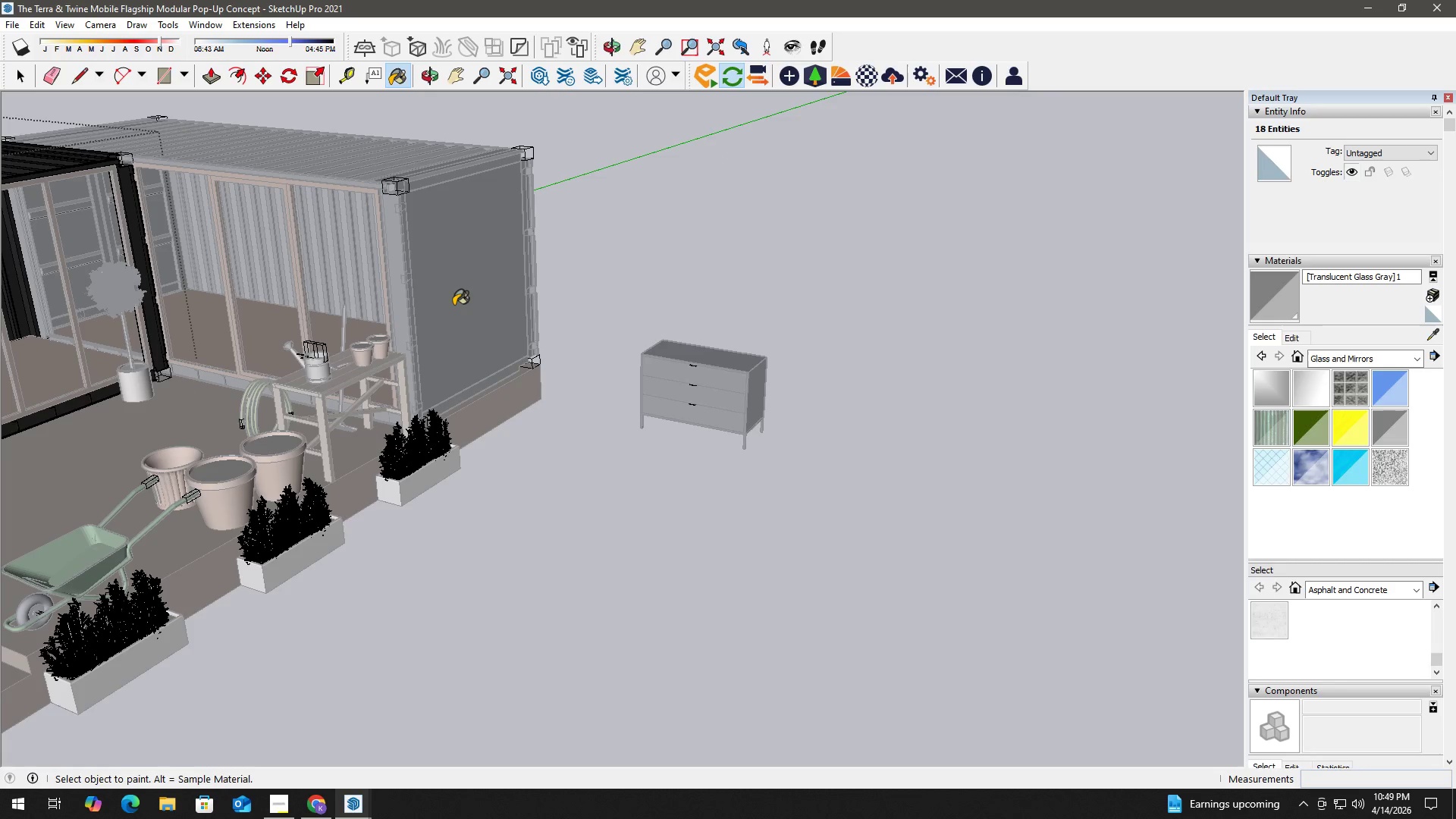 
hold_key(key=AltLeft, duration=0.31)
left_click([454, 294])
 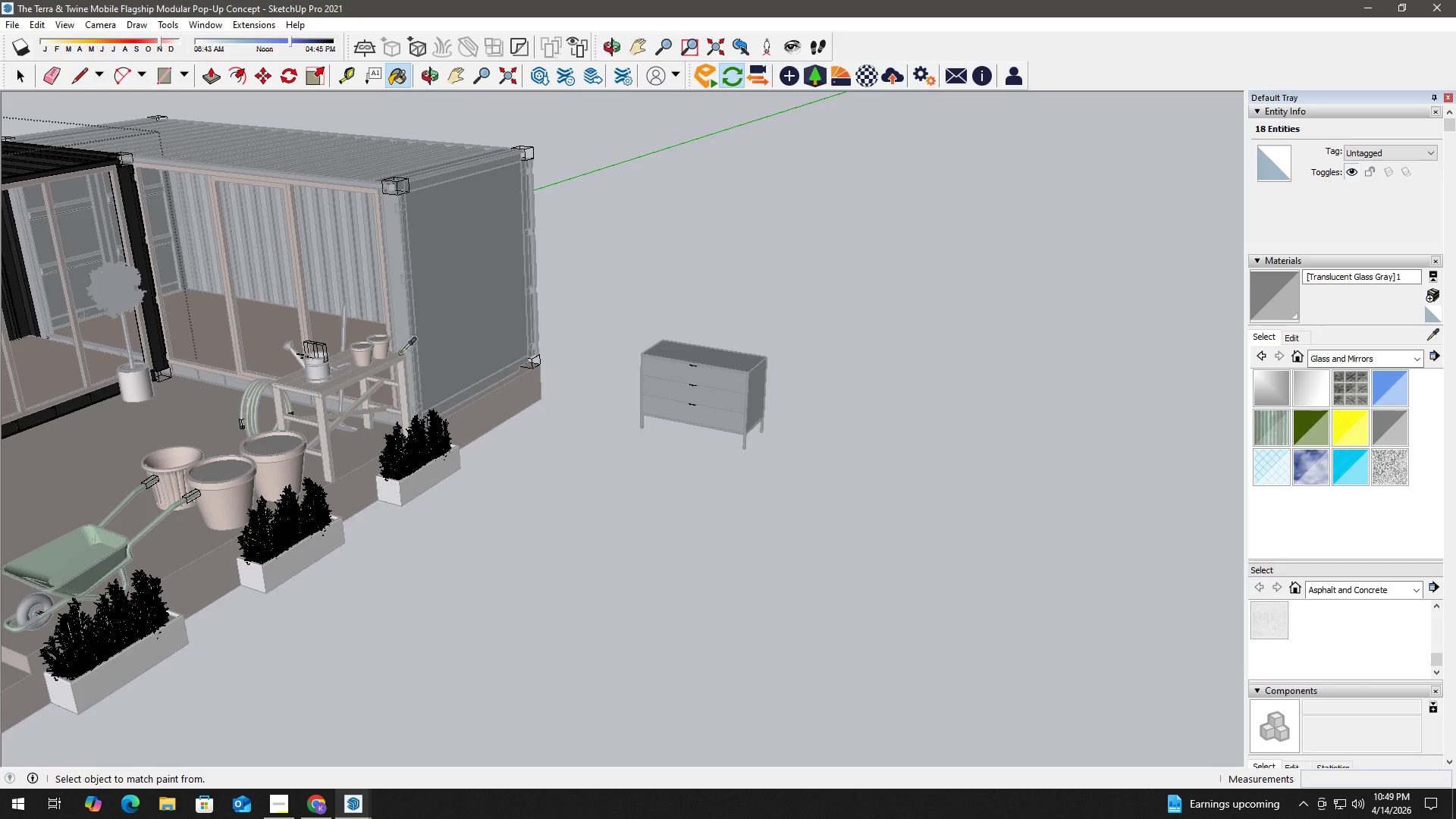 
type(hb)
 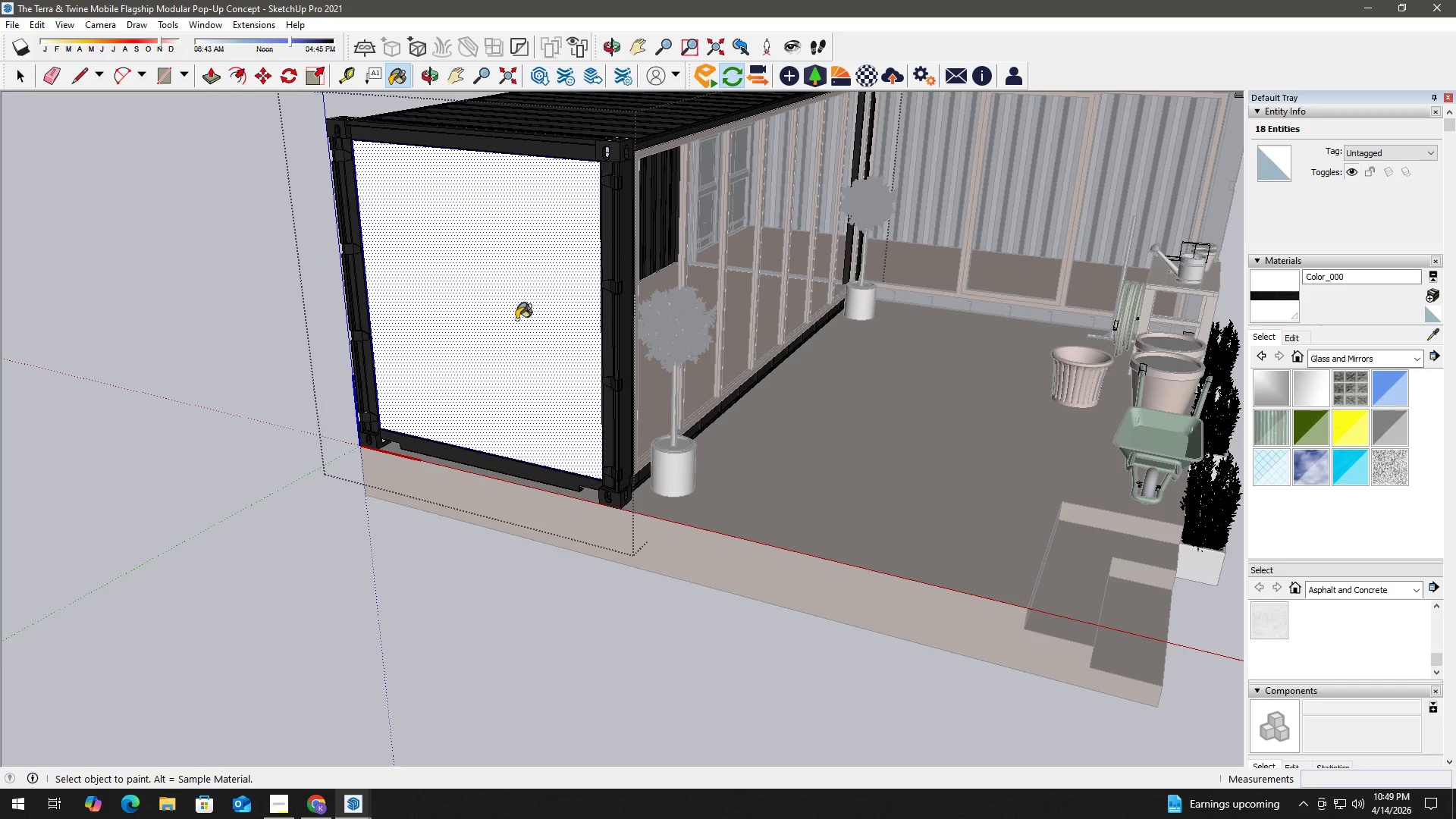 
left_click_drag(start_coordinate=[339, 394], to_coordinate=[1119, 306])
 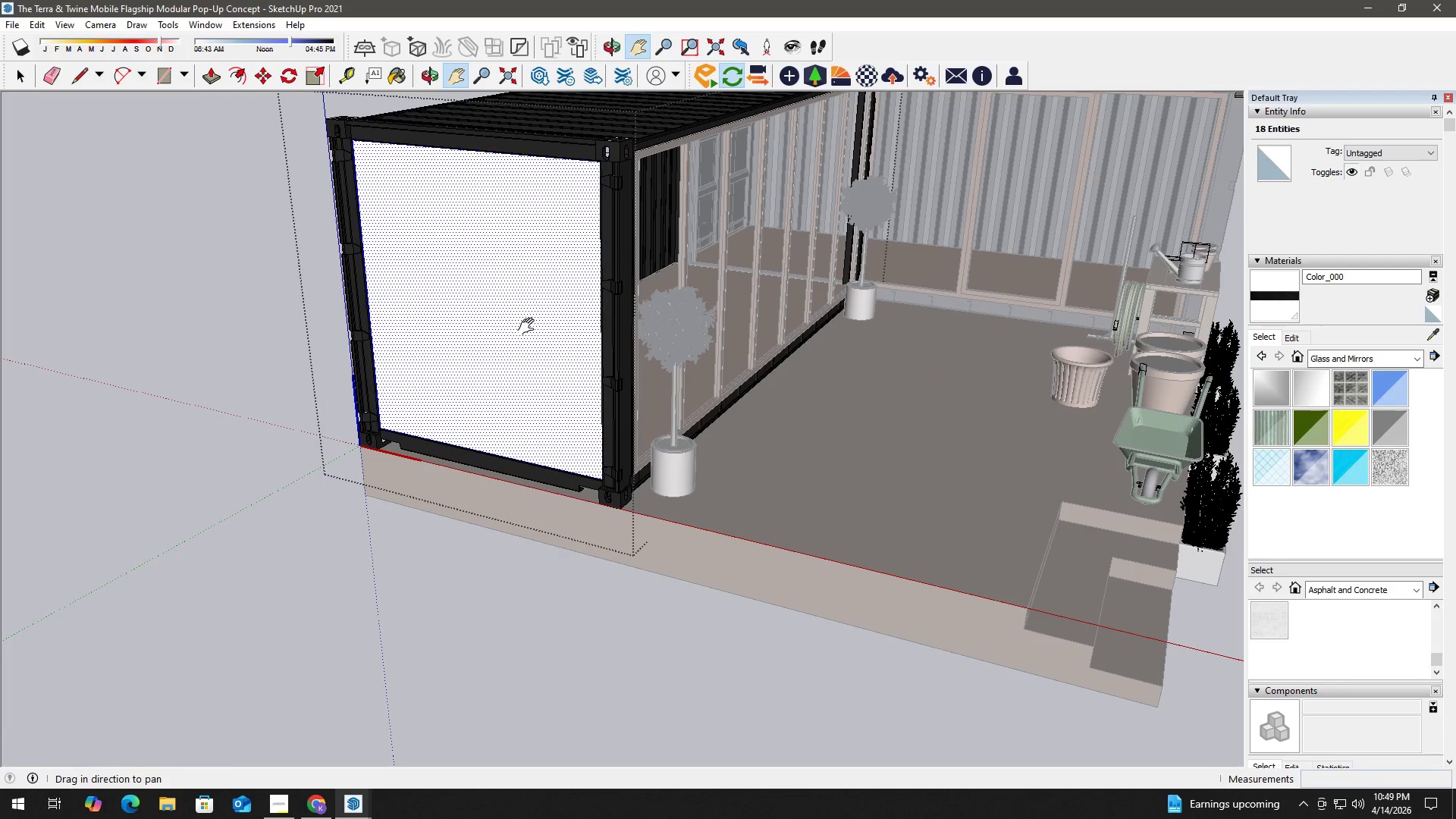 
left_click([517, 320])
 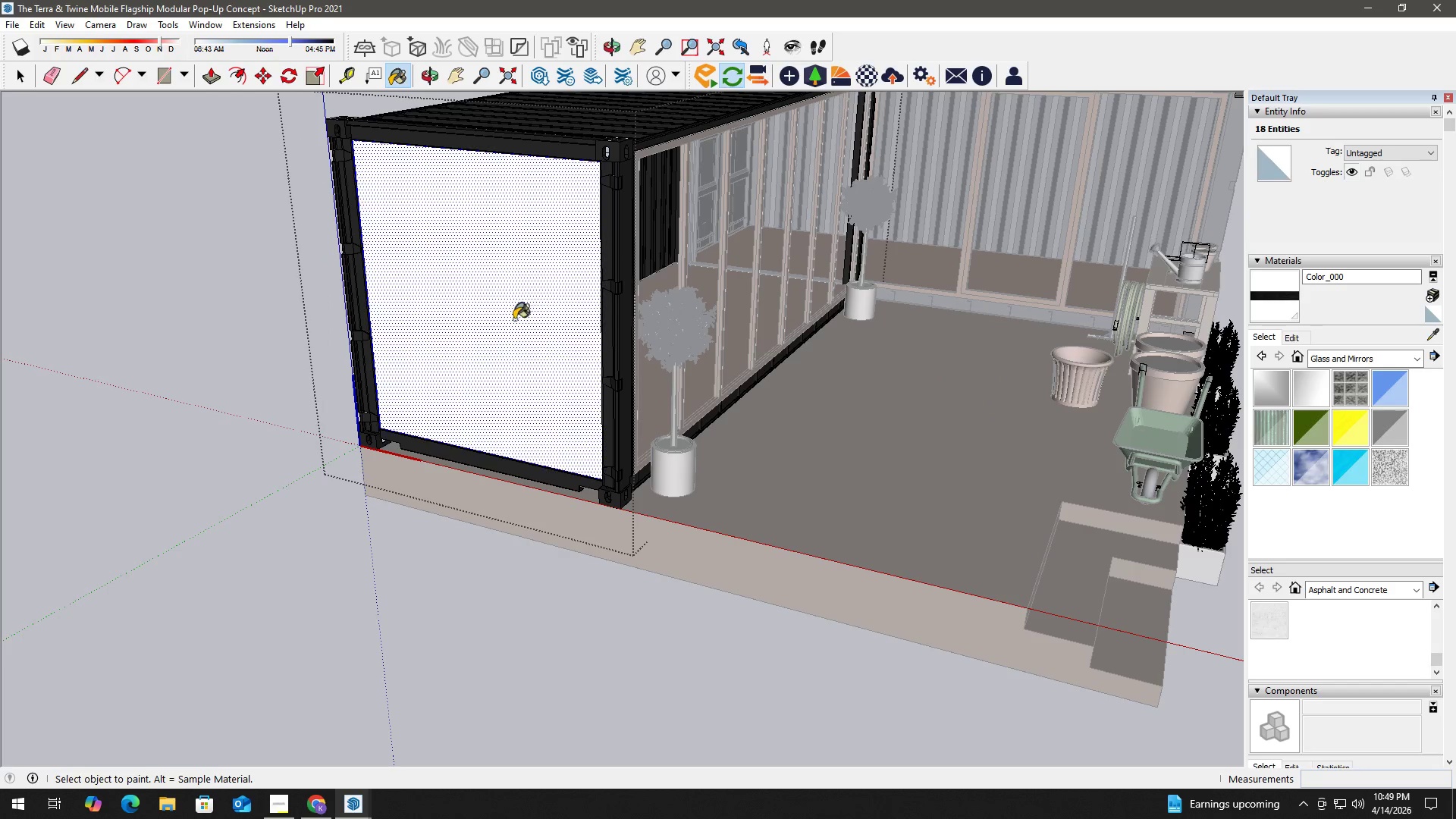 
key(Space)
 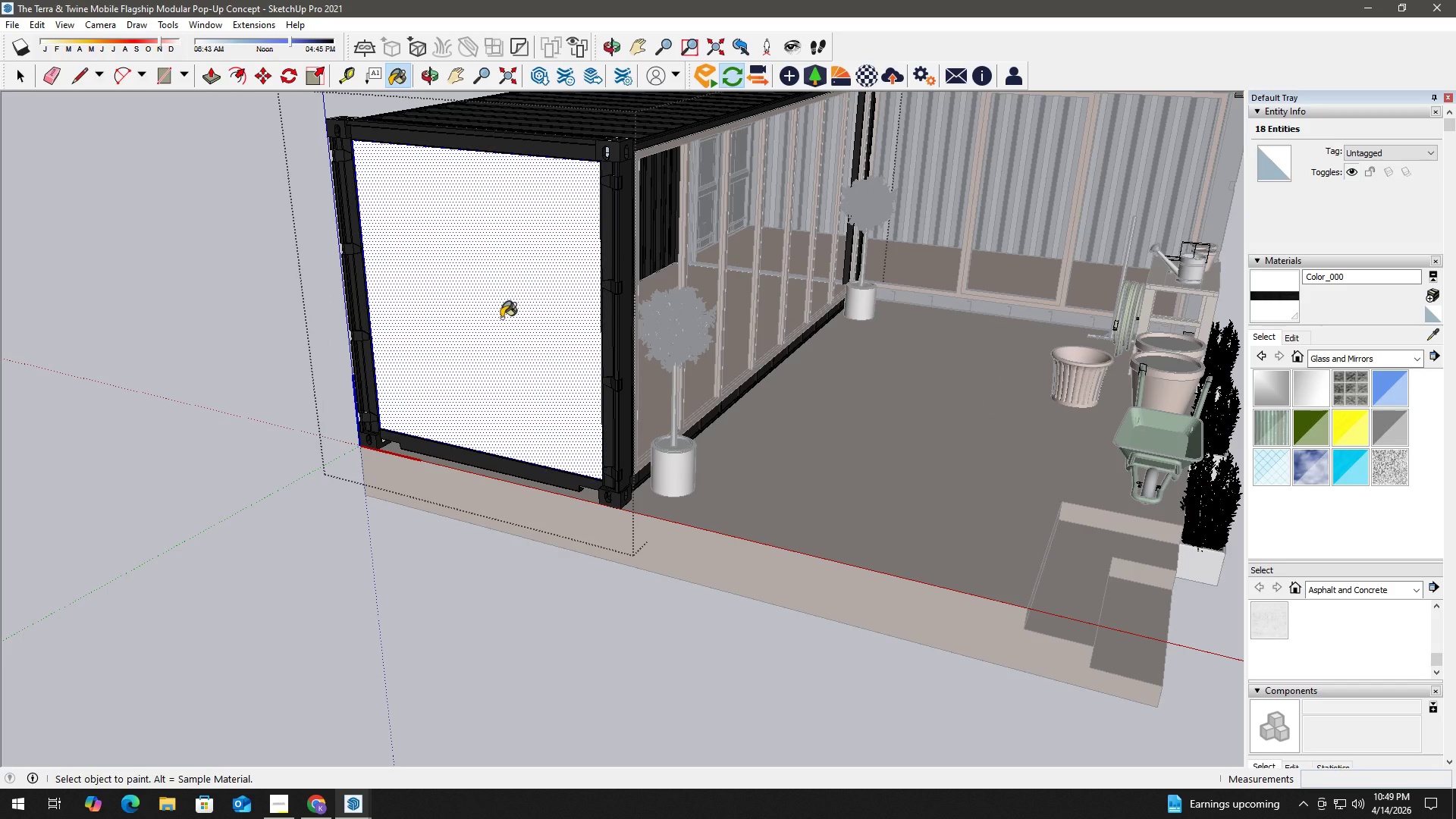 
double_click([501, 318])
 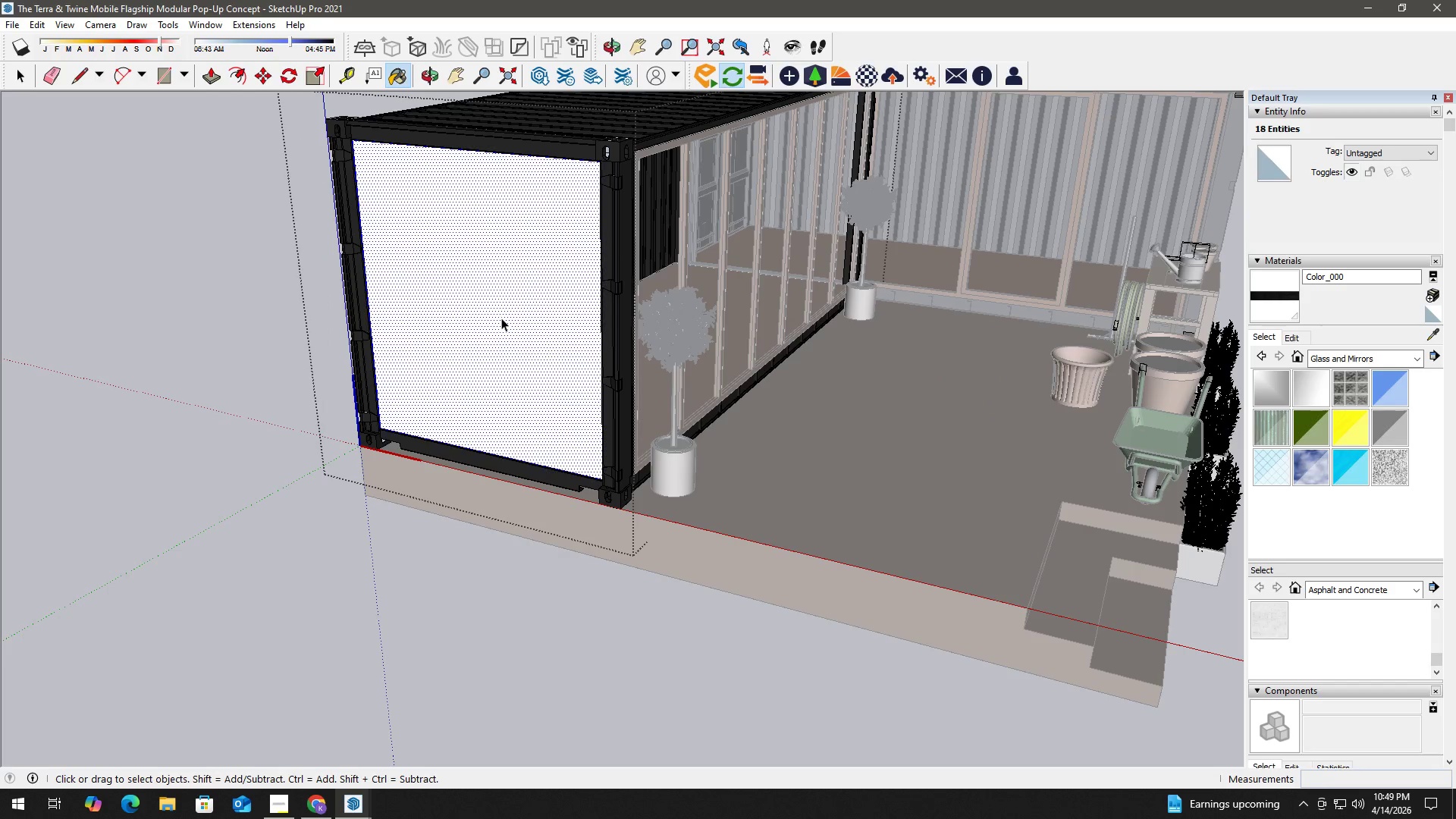 
key(Space)
 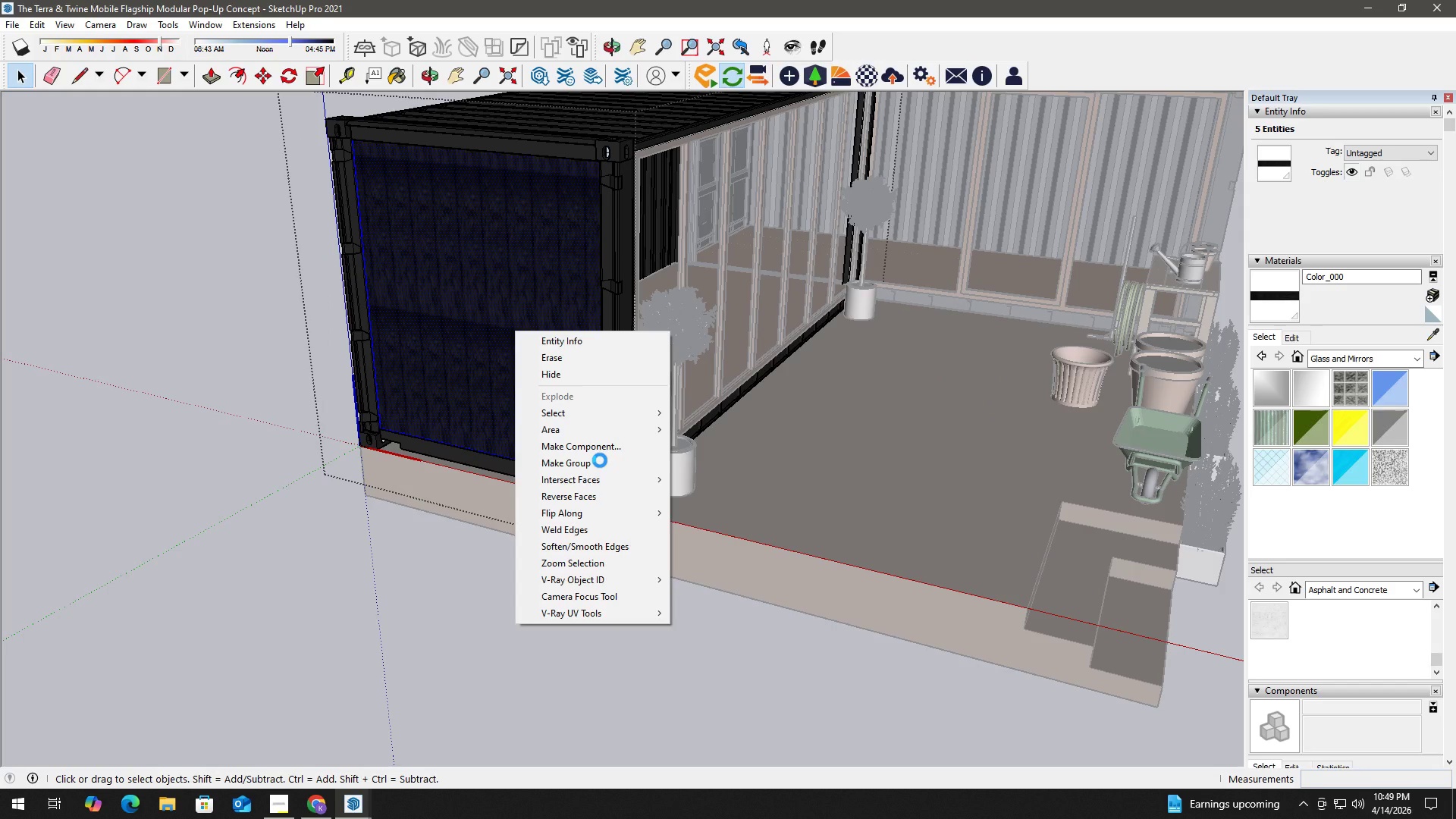 
wait(5.81)
 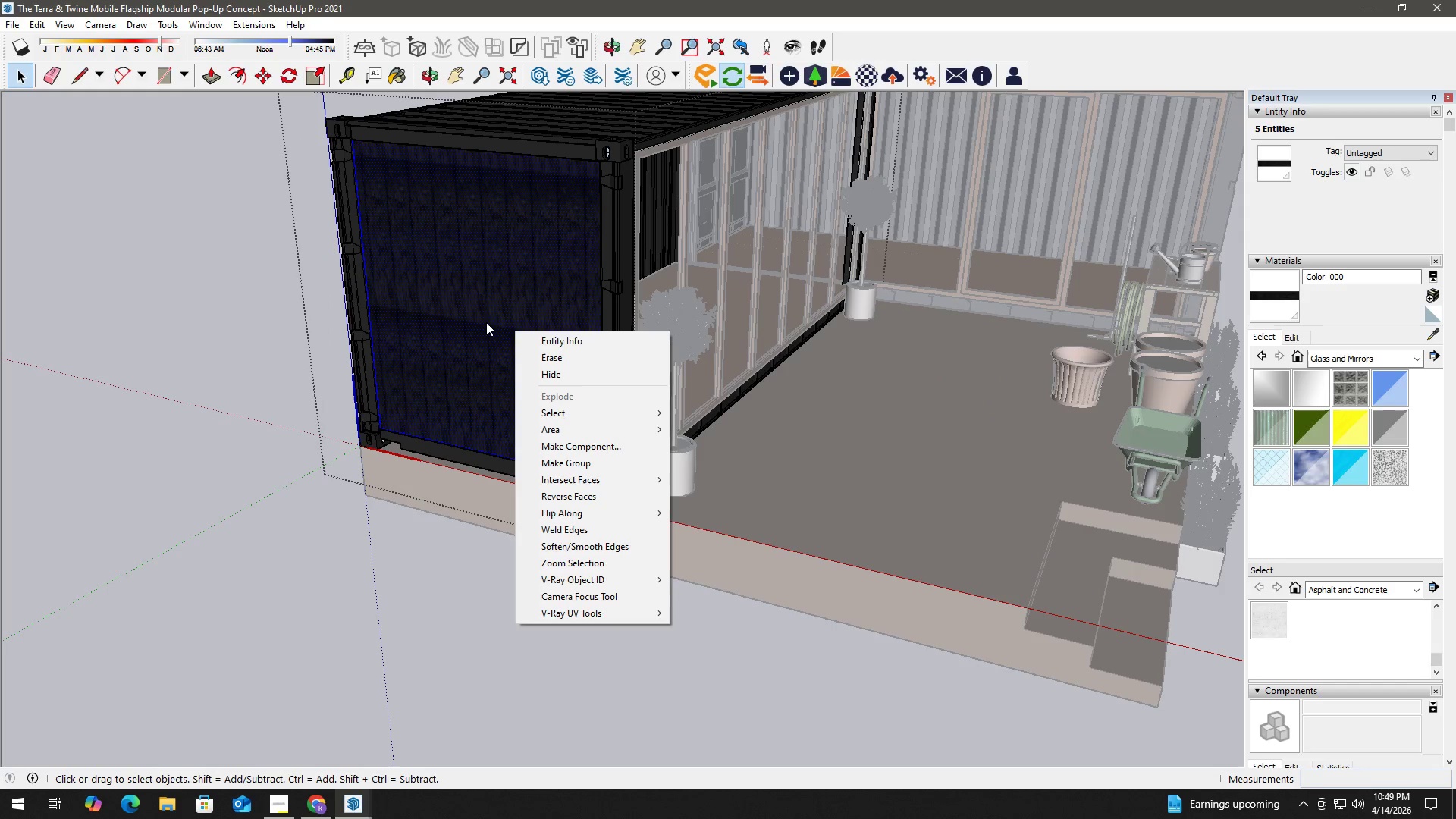 
left_click([600, 460])
 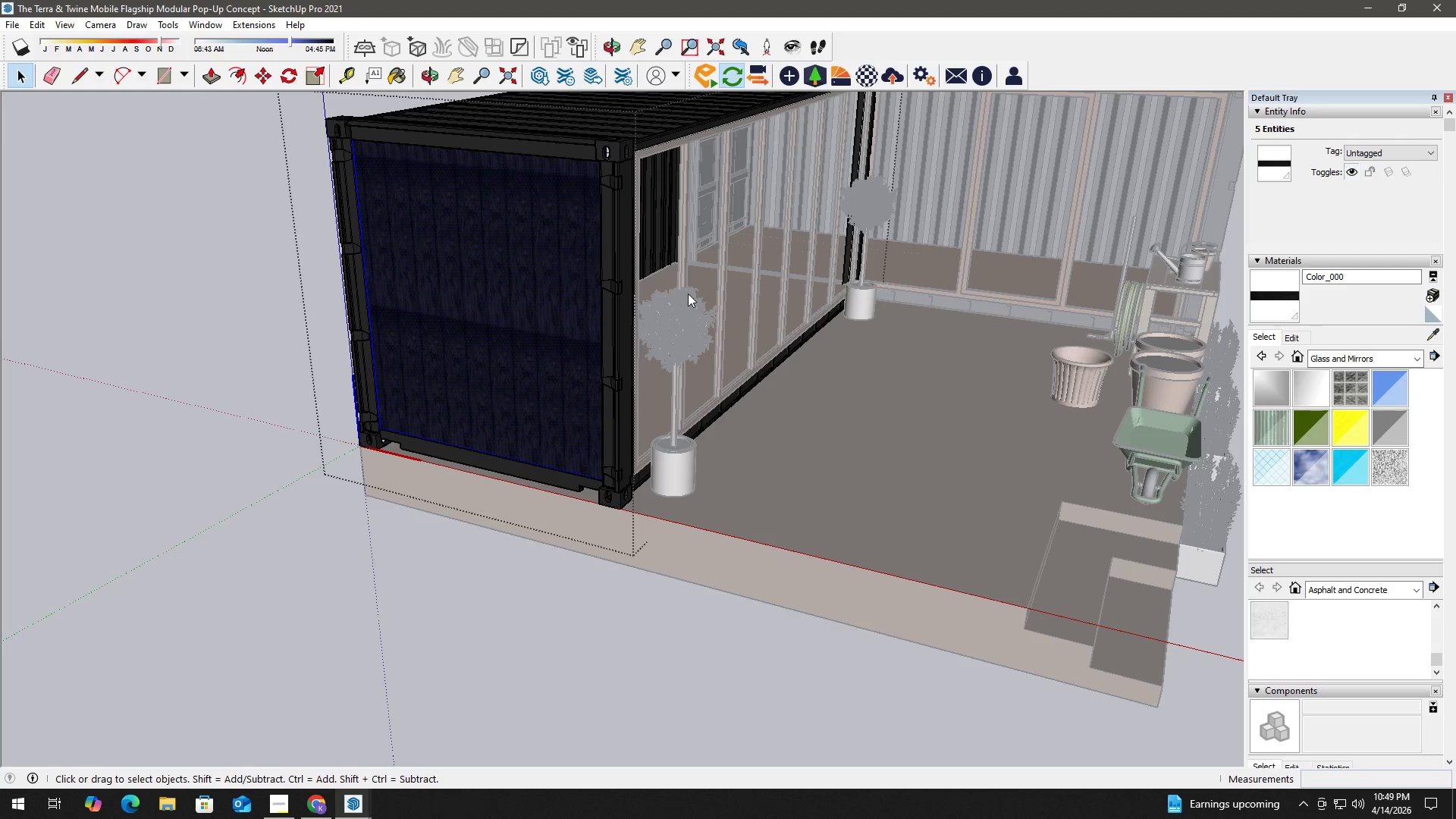 
key(Alt+Tab)
 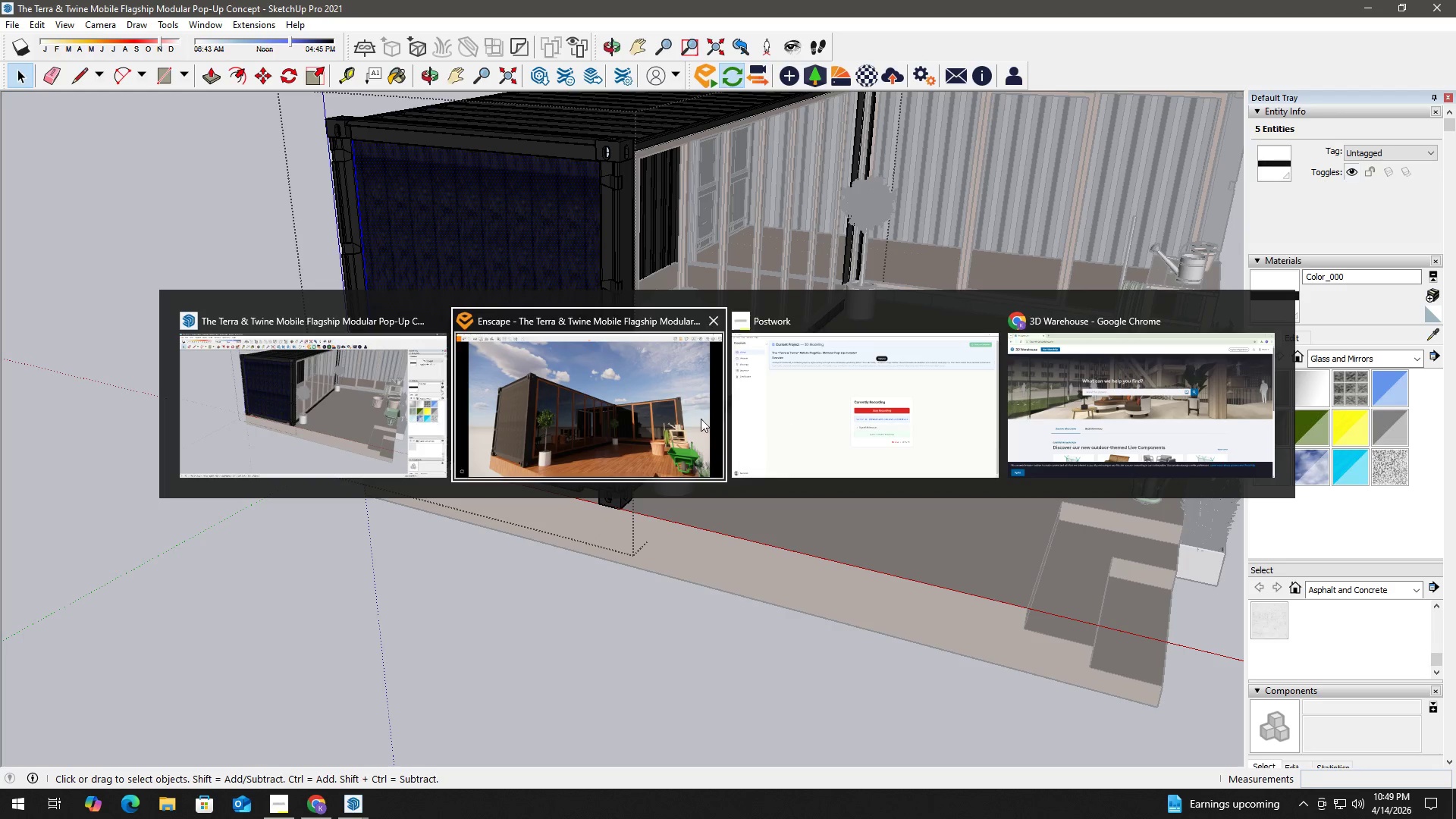 
left_click([635, 413])
 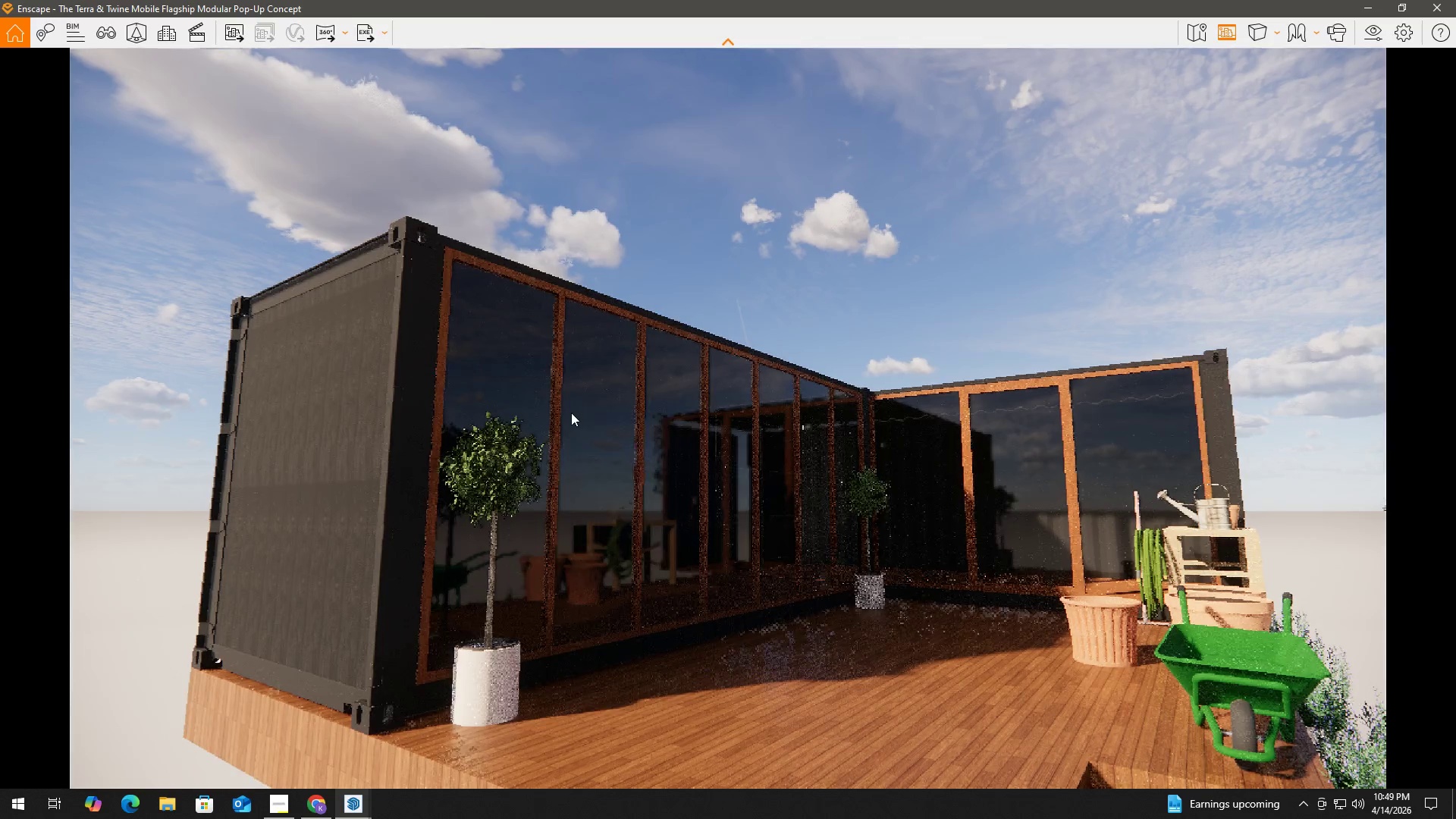 
key(Alt+Tab)
 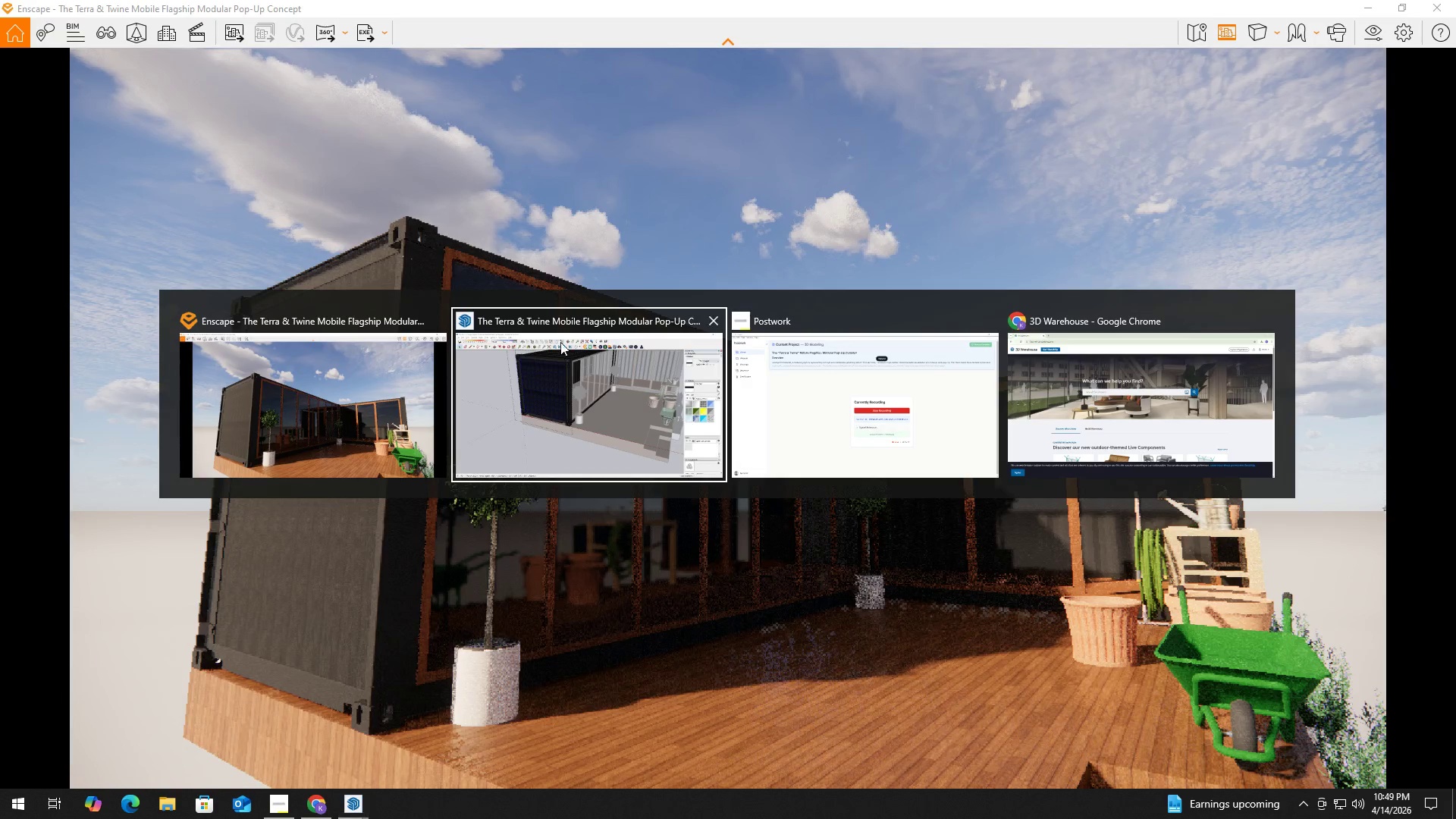 
left_click([515, 386])
 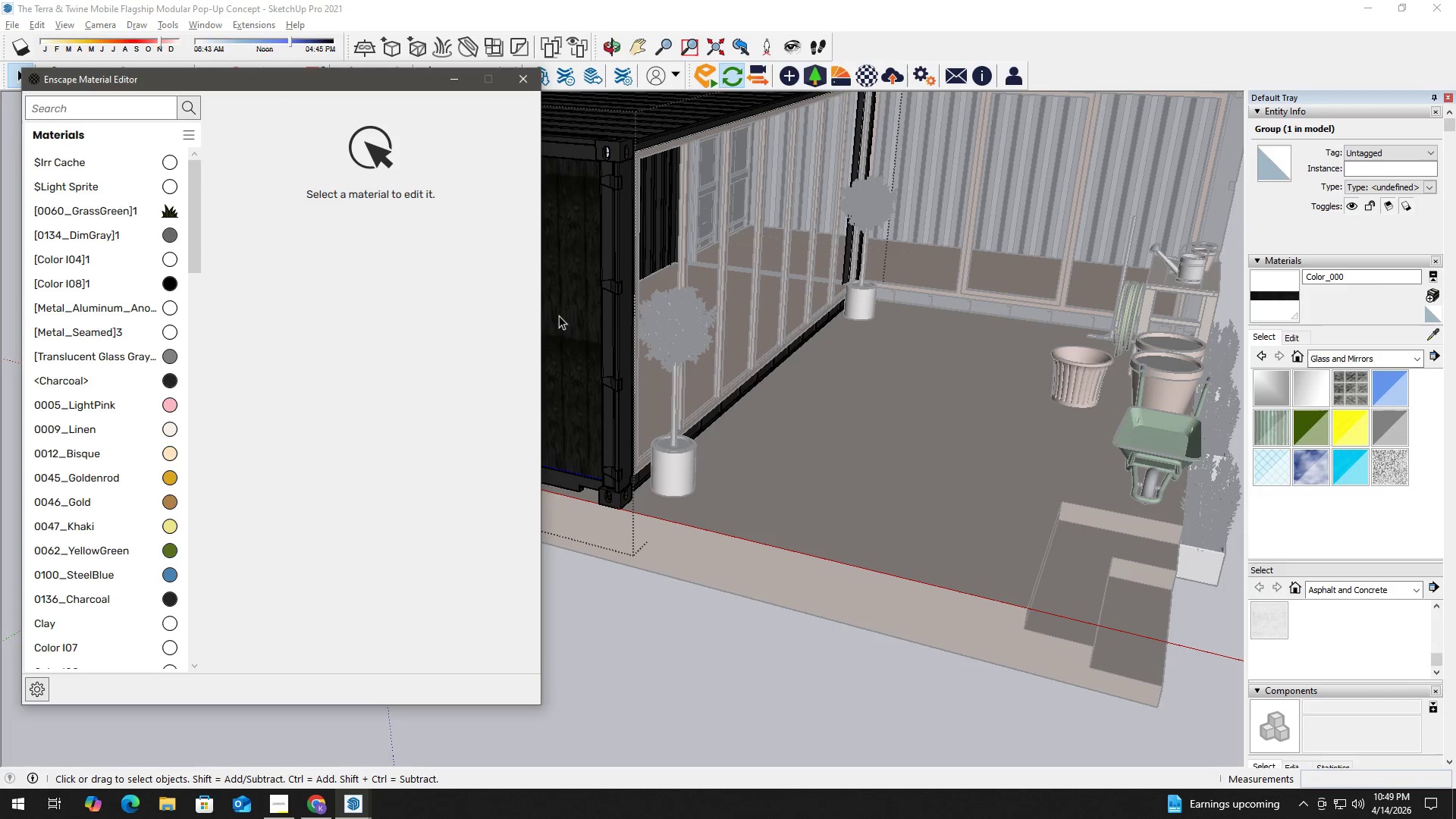 
key(B)
 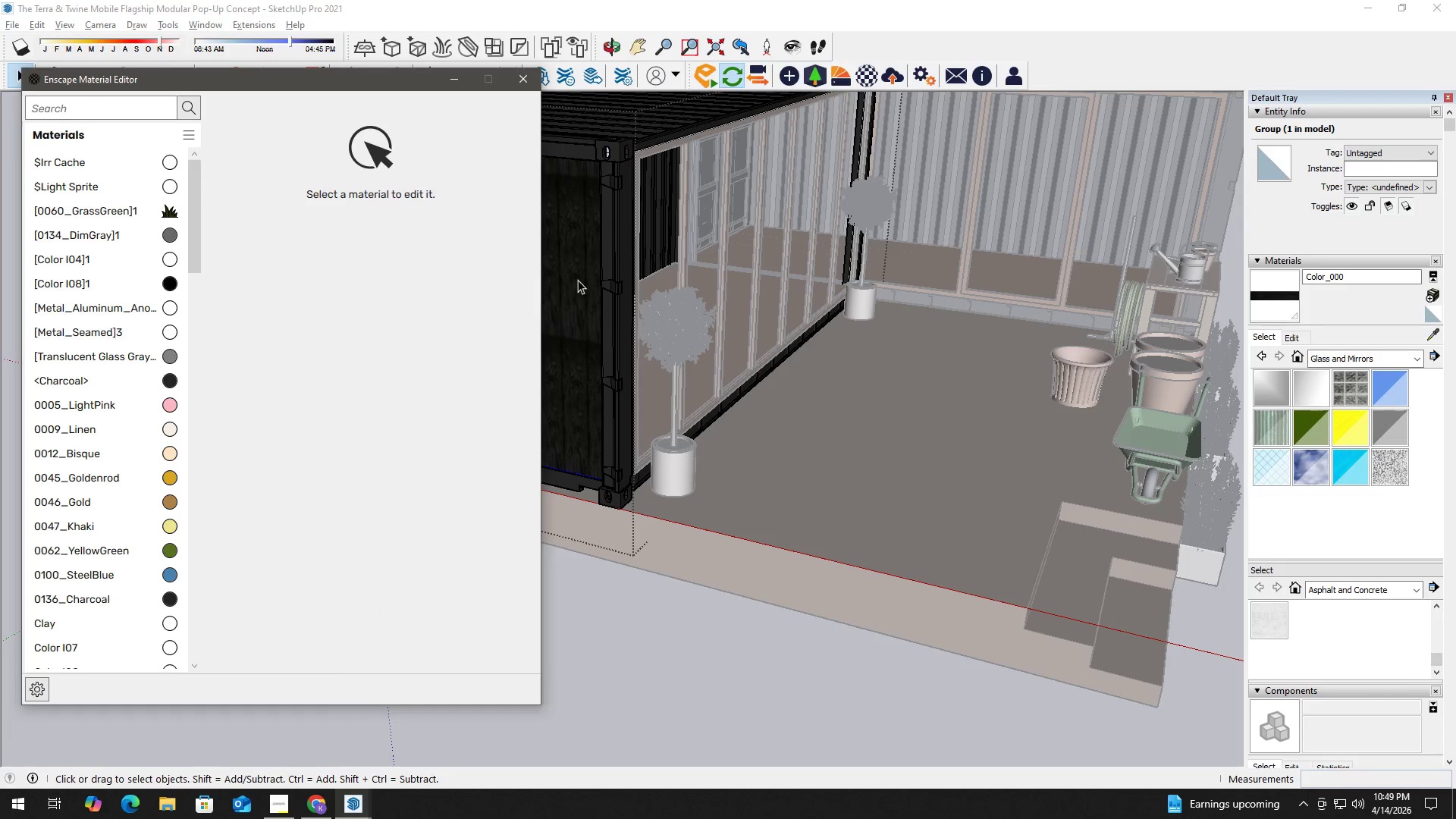 
left_click([577, 280])
 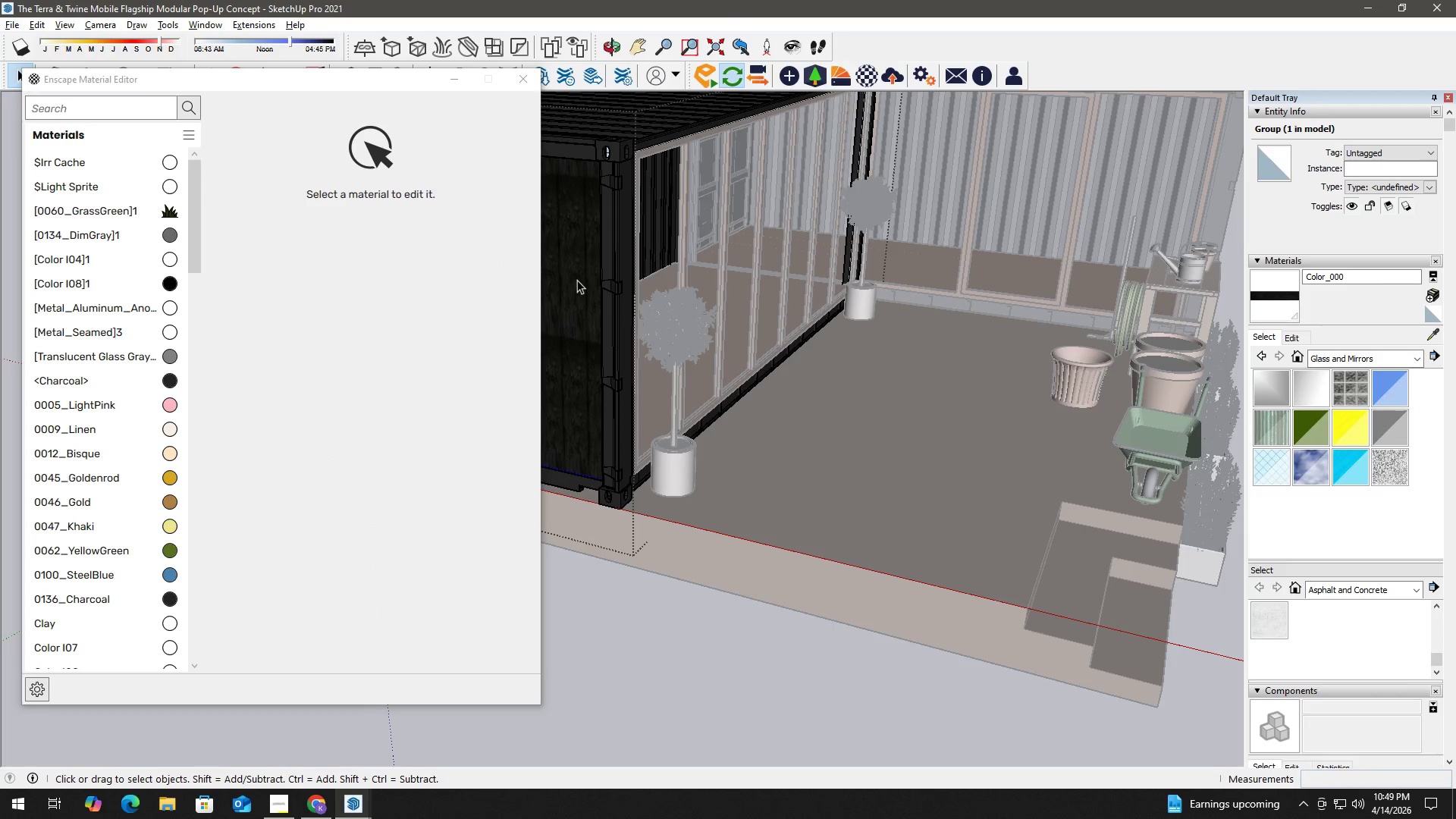 
key(B)
 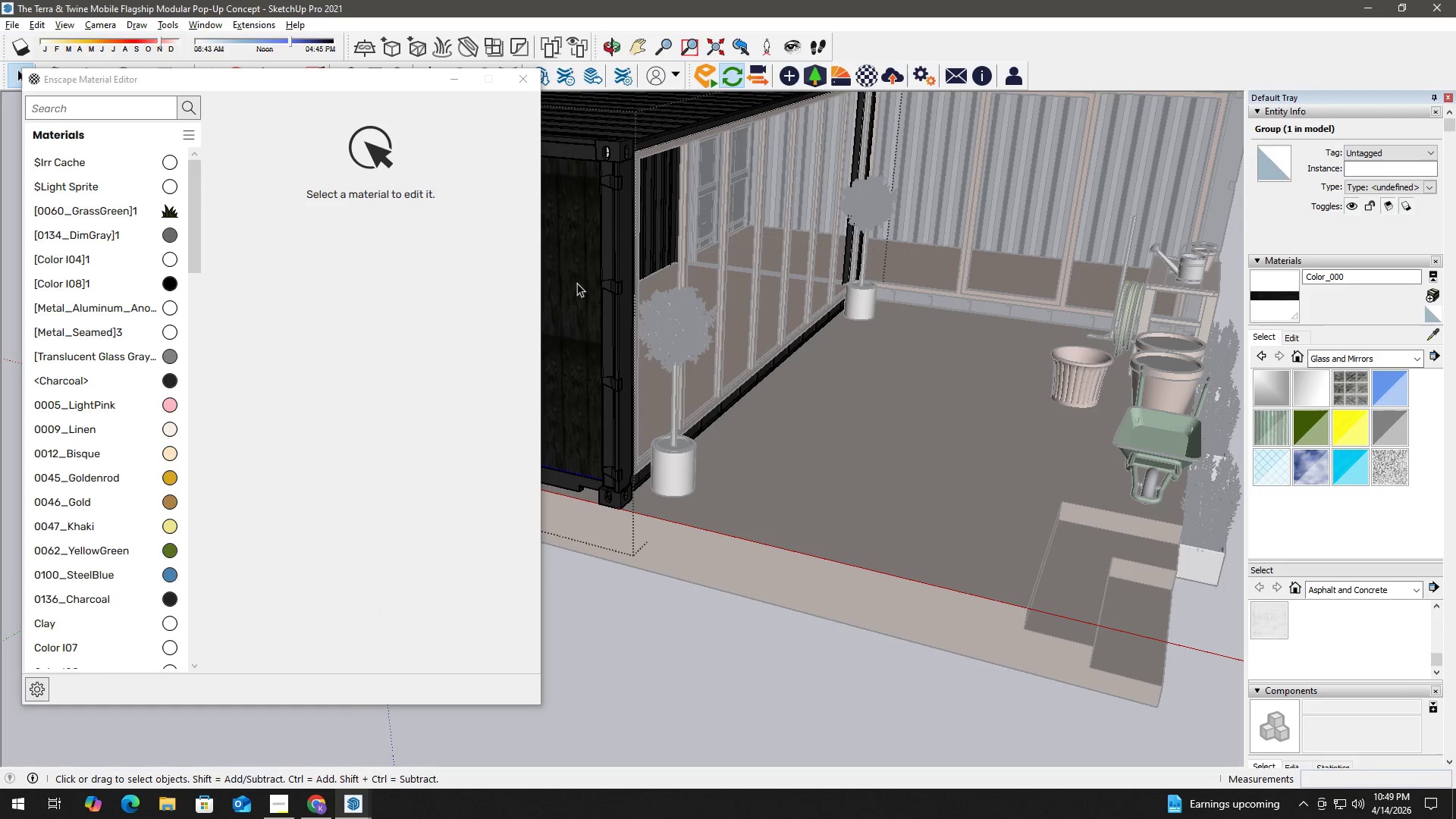 
hold_key(key=AltLeft, duration=0.72)
double_click([577, 283])
 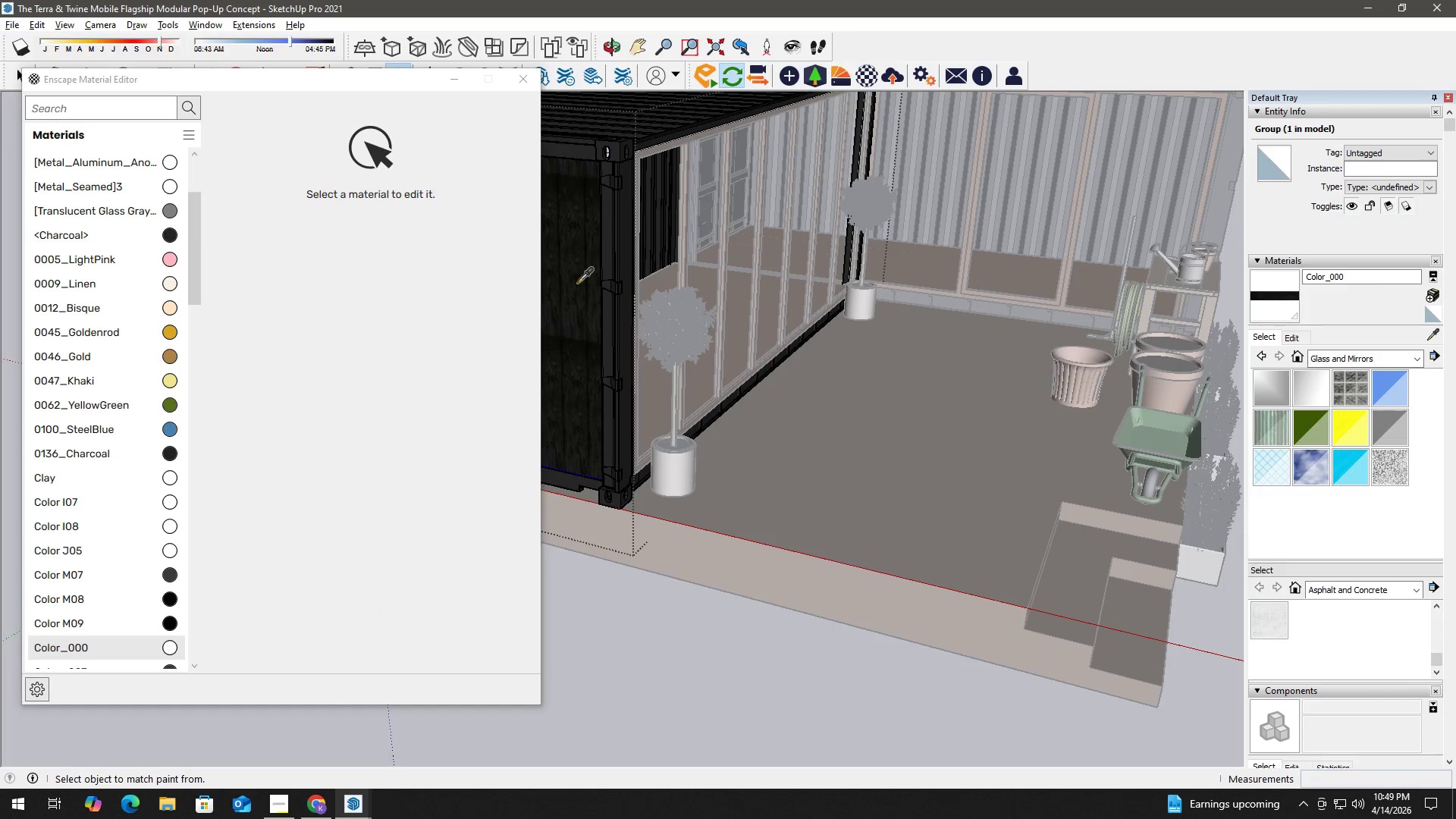 
hold_key(key=AltLeft, duration=5.72)
left_click_drag(start_coordinate=[535, 237], to_coordinate=[547, 439])
 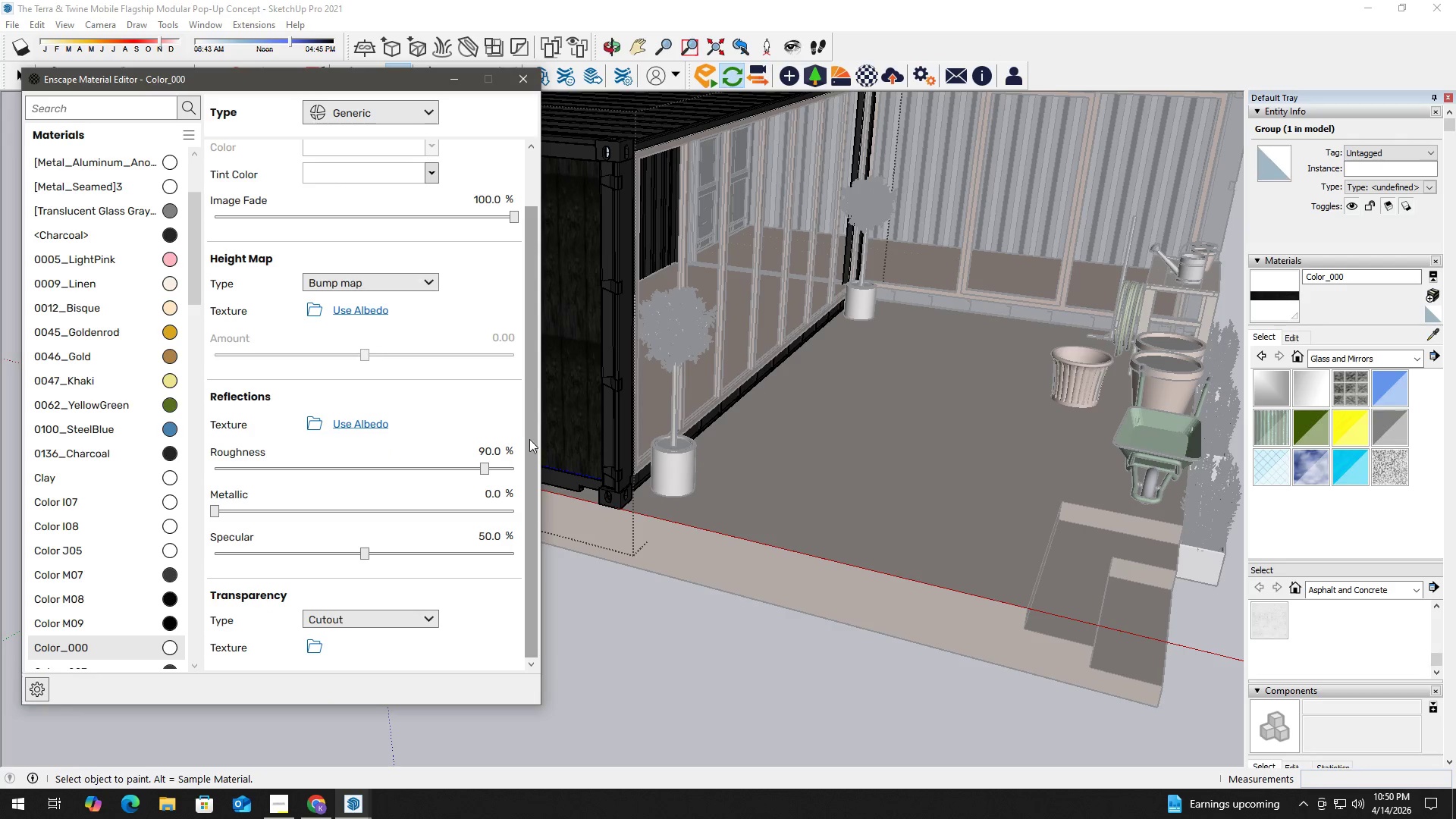 
key(Alt+Tab)
 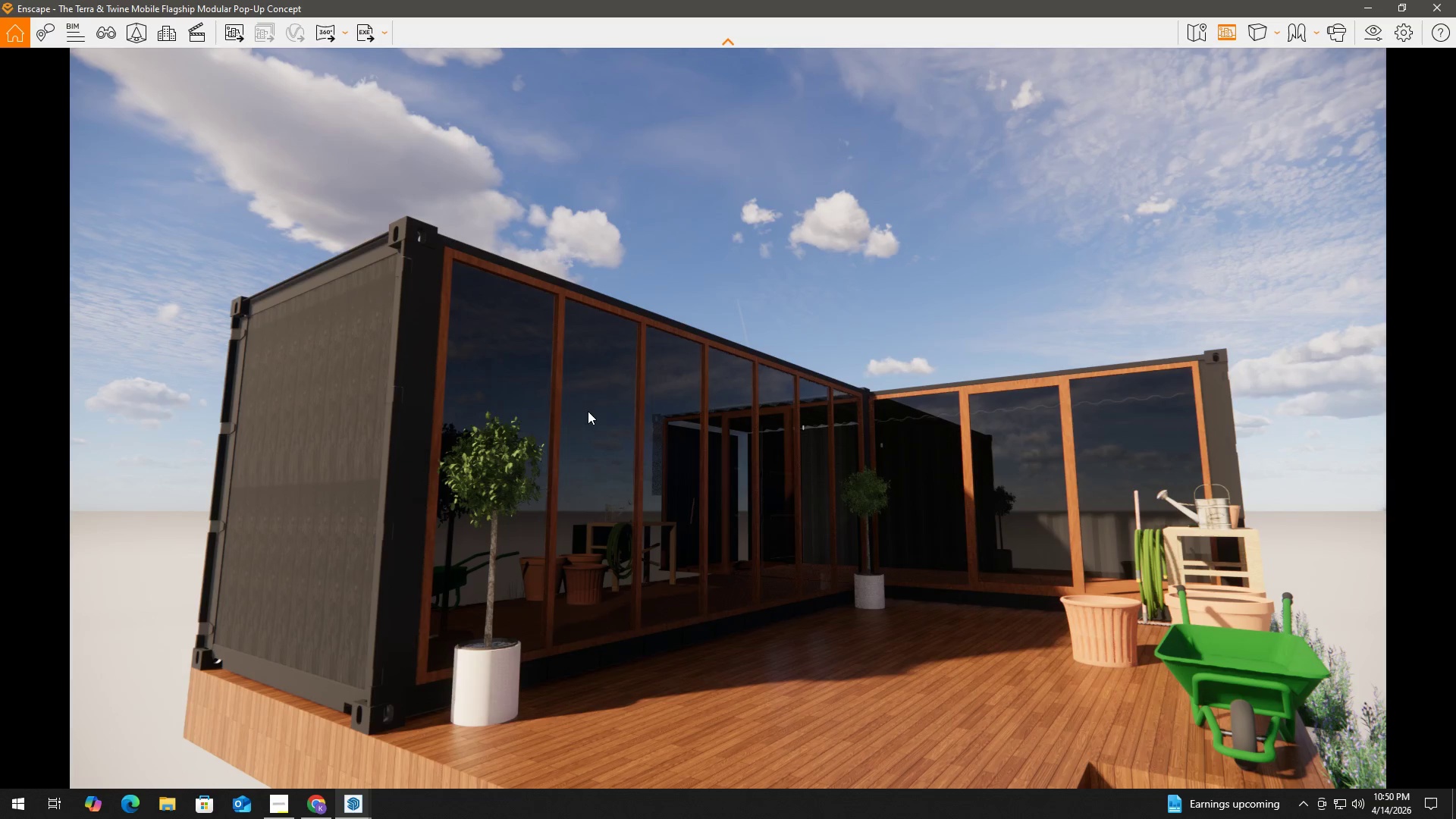 
hold_key(key=AltLeft, duration=0.52)
 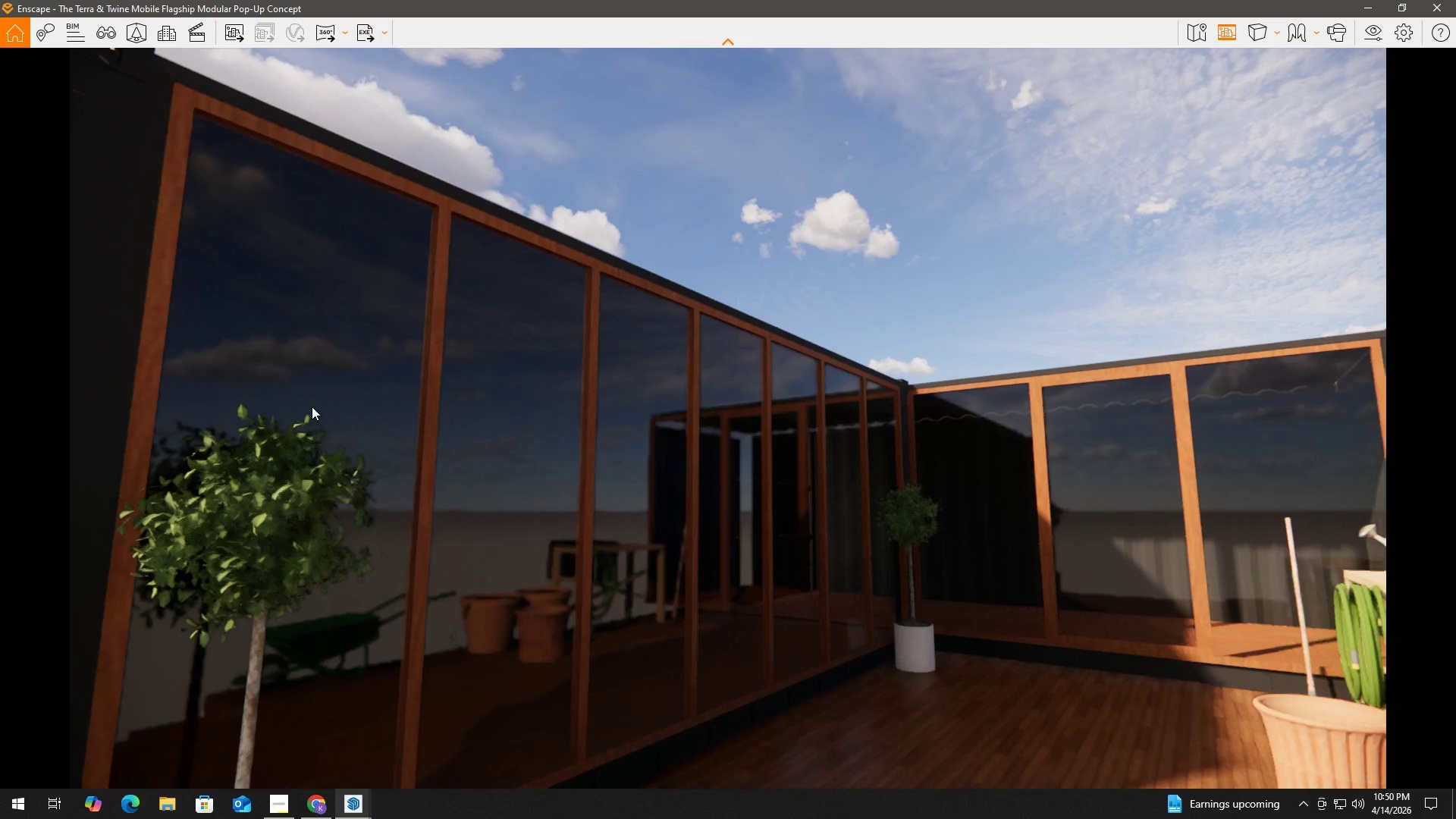 
hold_key(key=A, duration=0.56)
 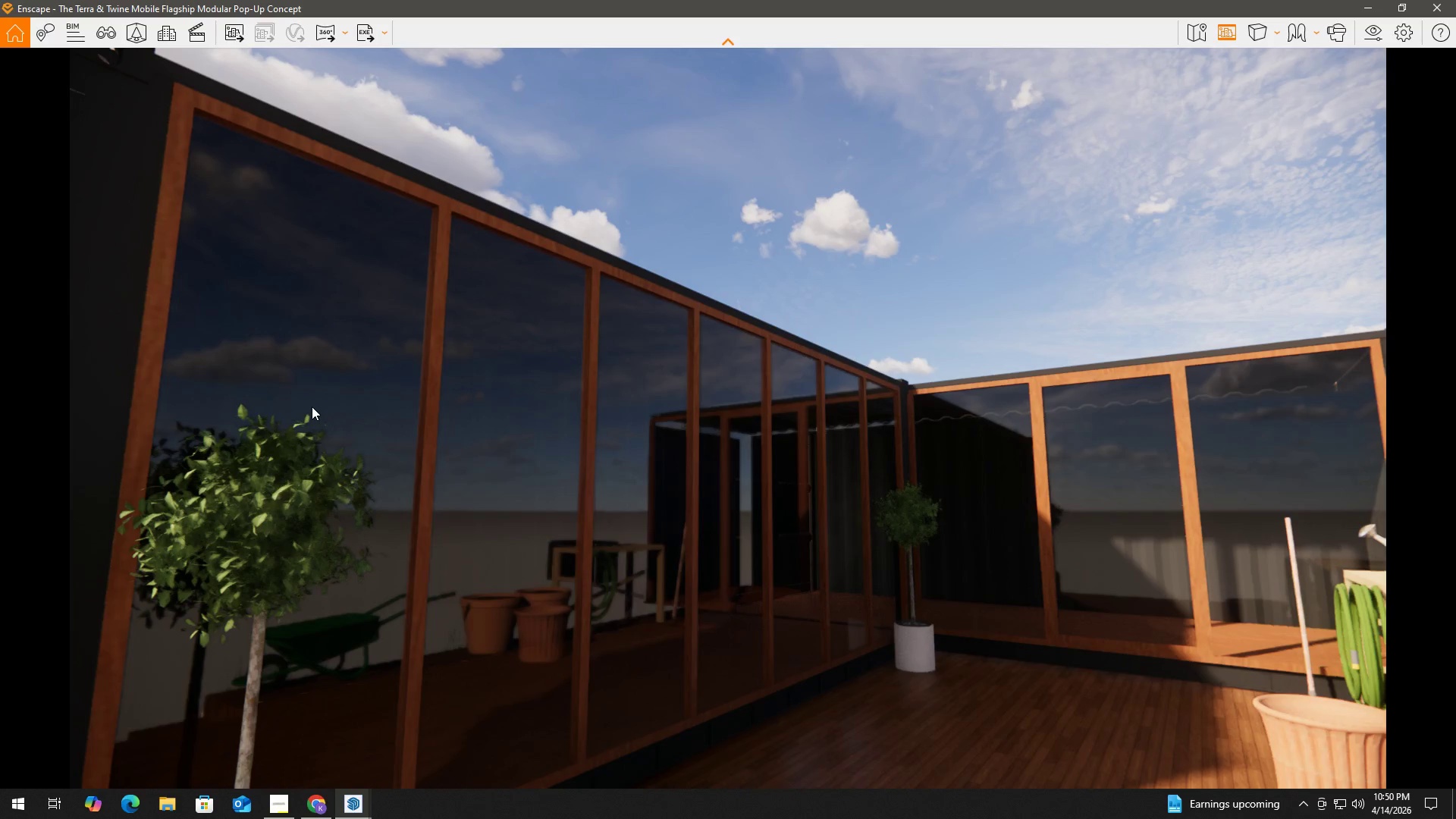 
scroll: coordinate [312, 412], scroll_direction: up, amount: 3.0
 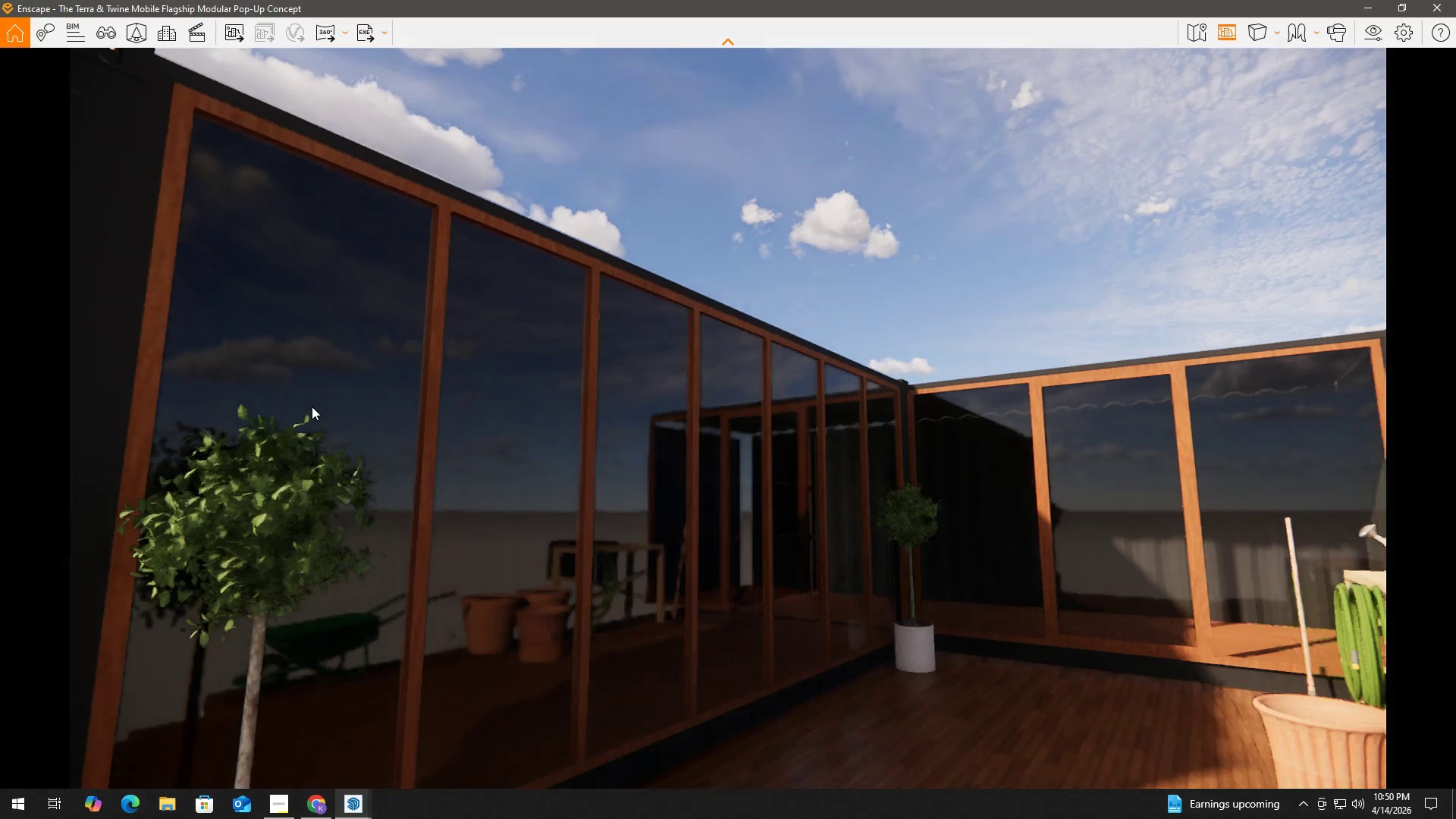 
hold_key(key=ShiftLeft, duration=0.61)
 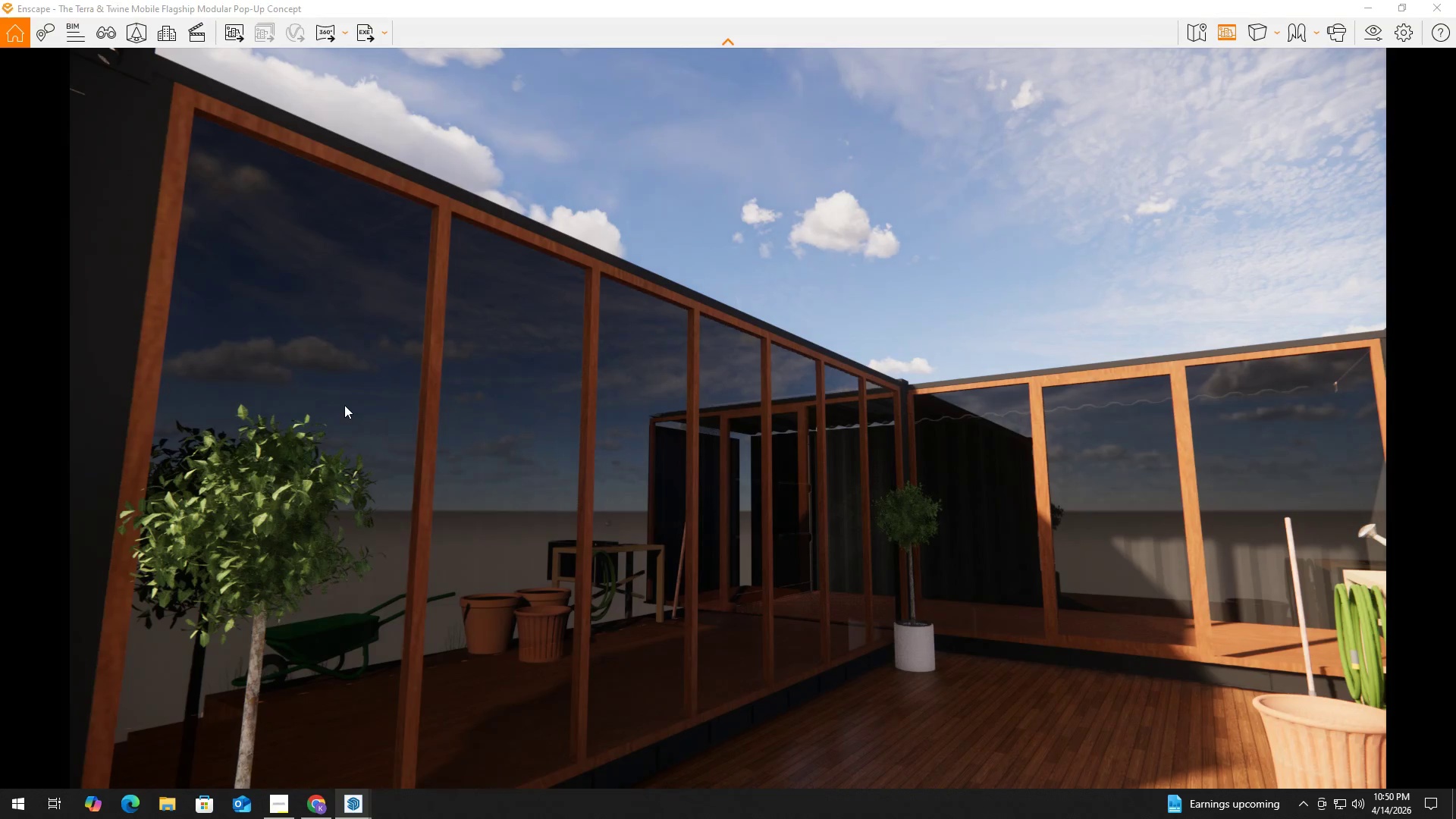 
hold_key(key=A, duration=0.48)
 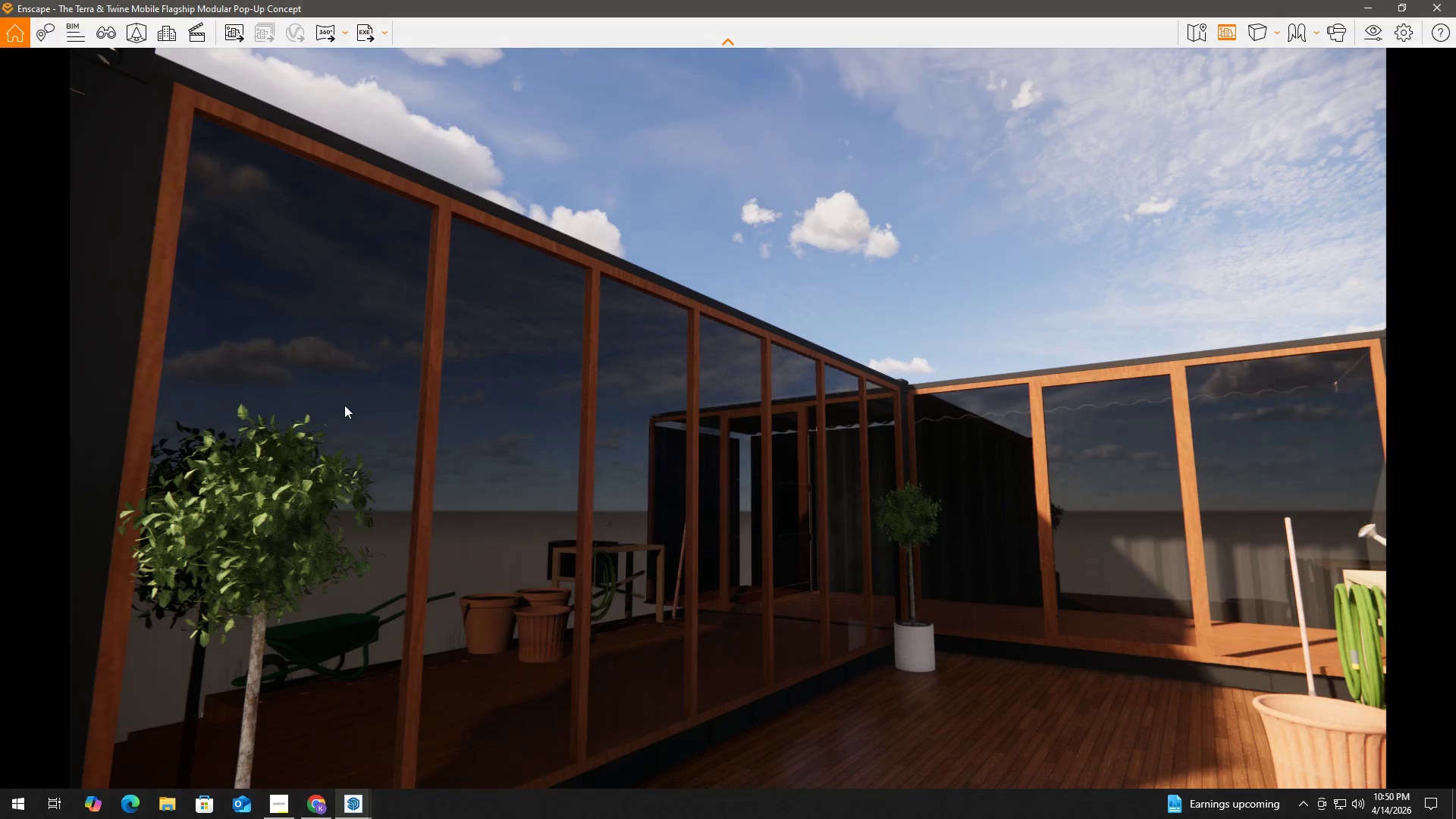 
left_click([344, 405])
 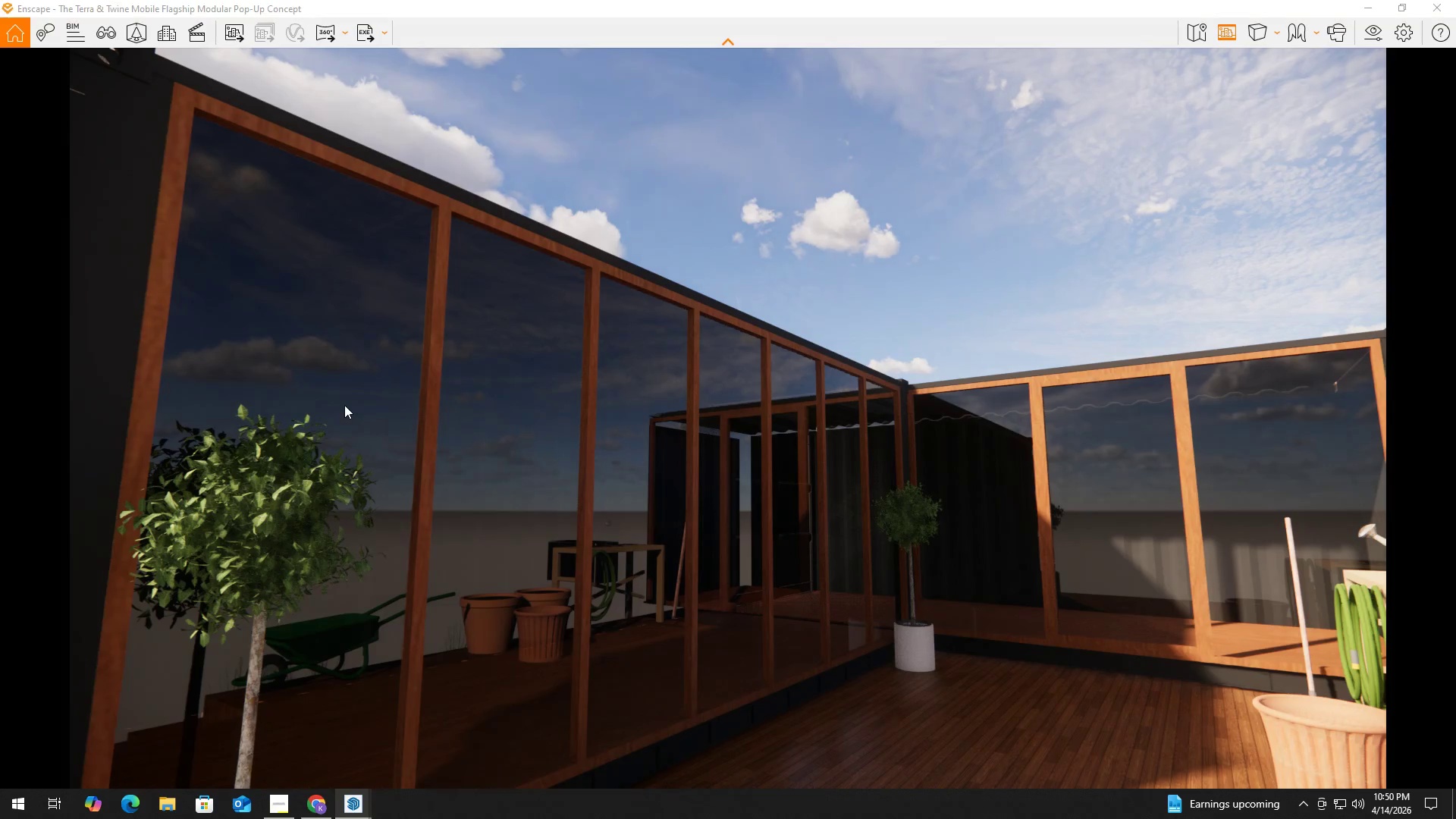 
hold_key(key=A, duration=0.48)
 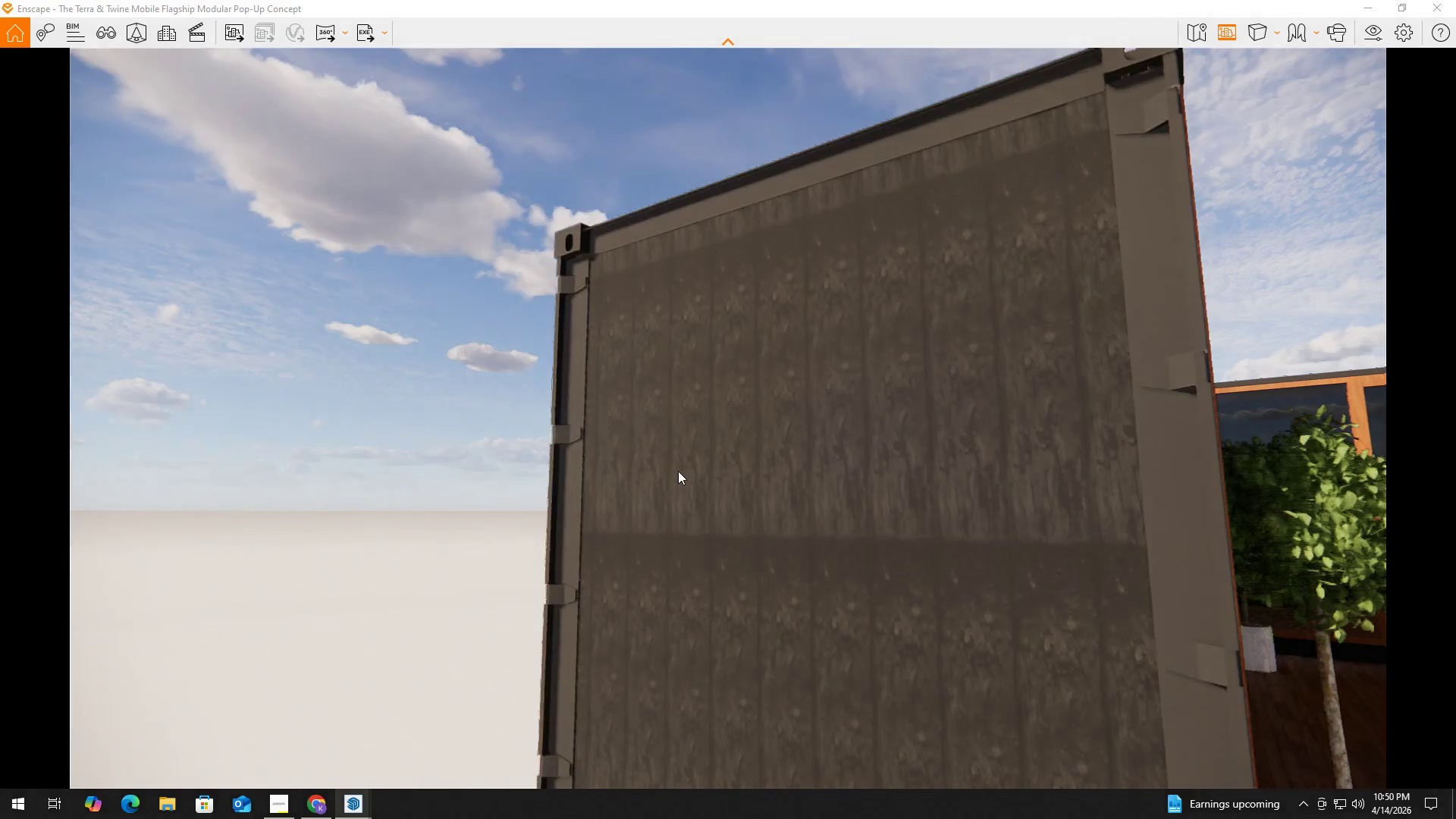 
type(EQWW)
 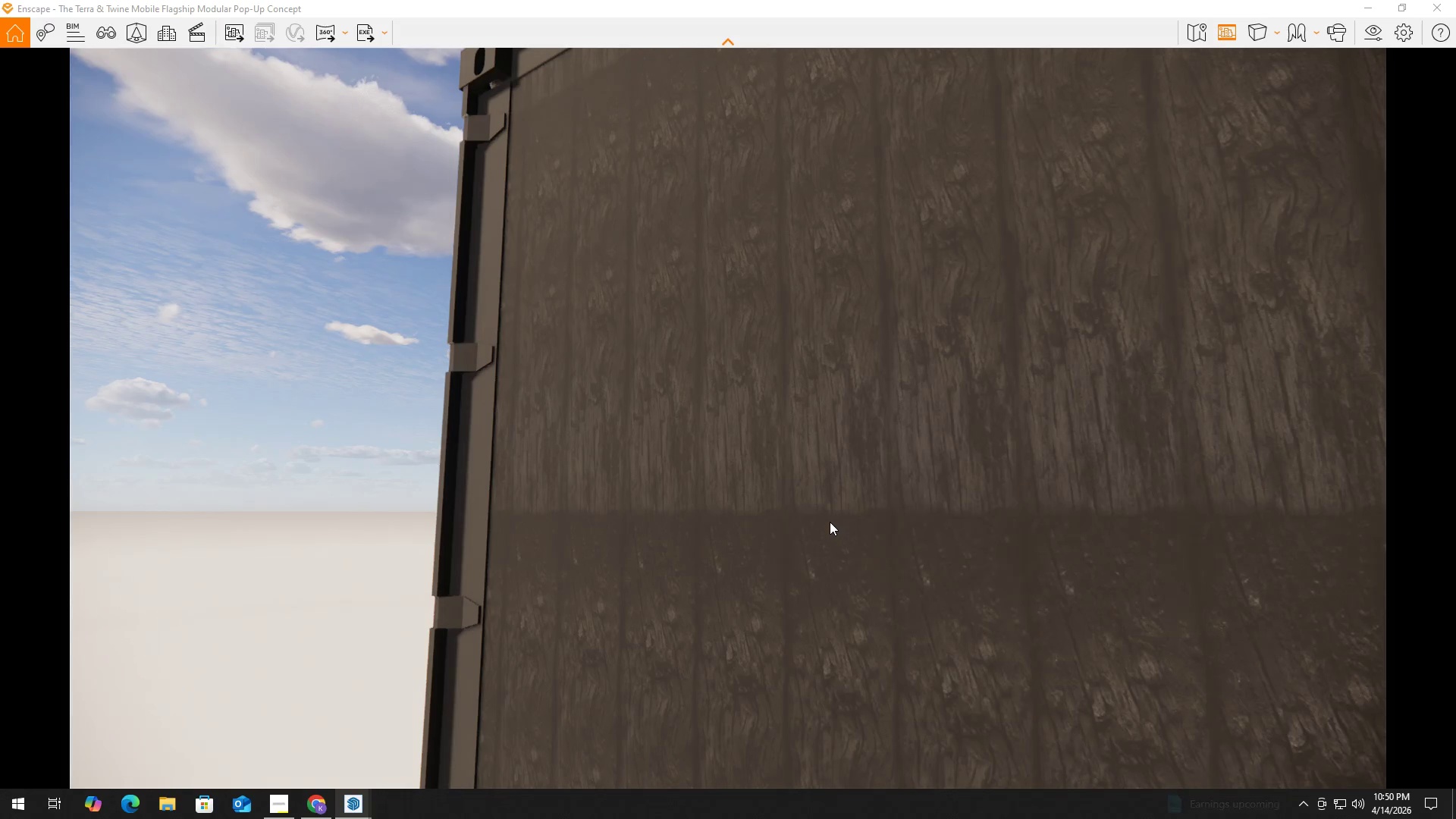 
 